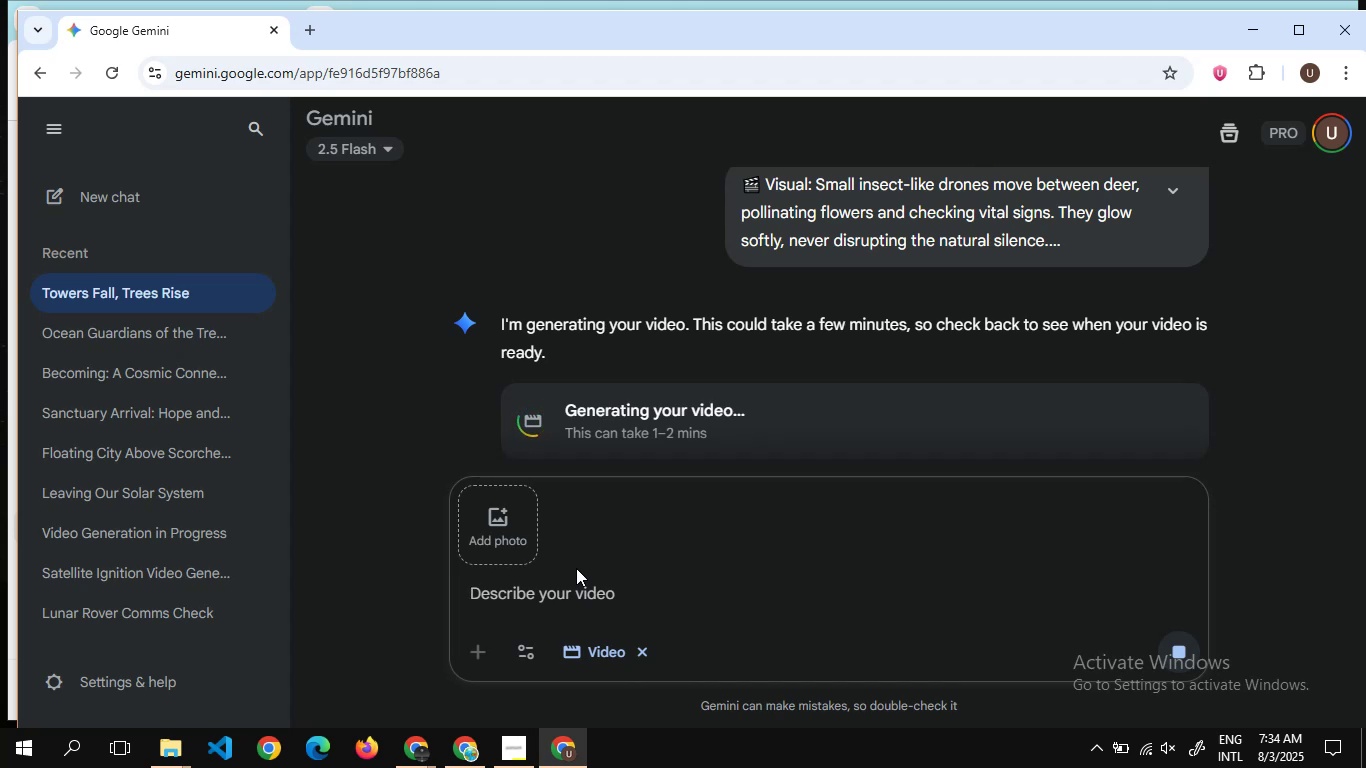 
scroll: coordinate [752, 279], scroll_direction: down, amount: 7.0
 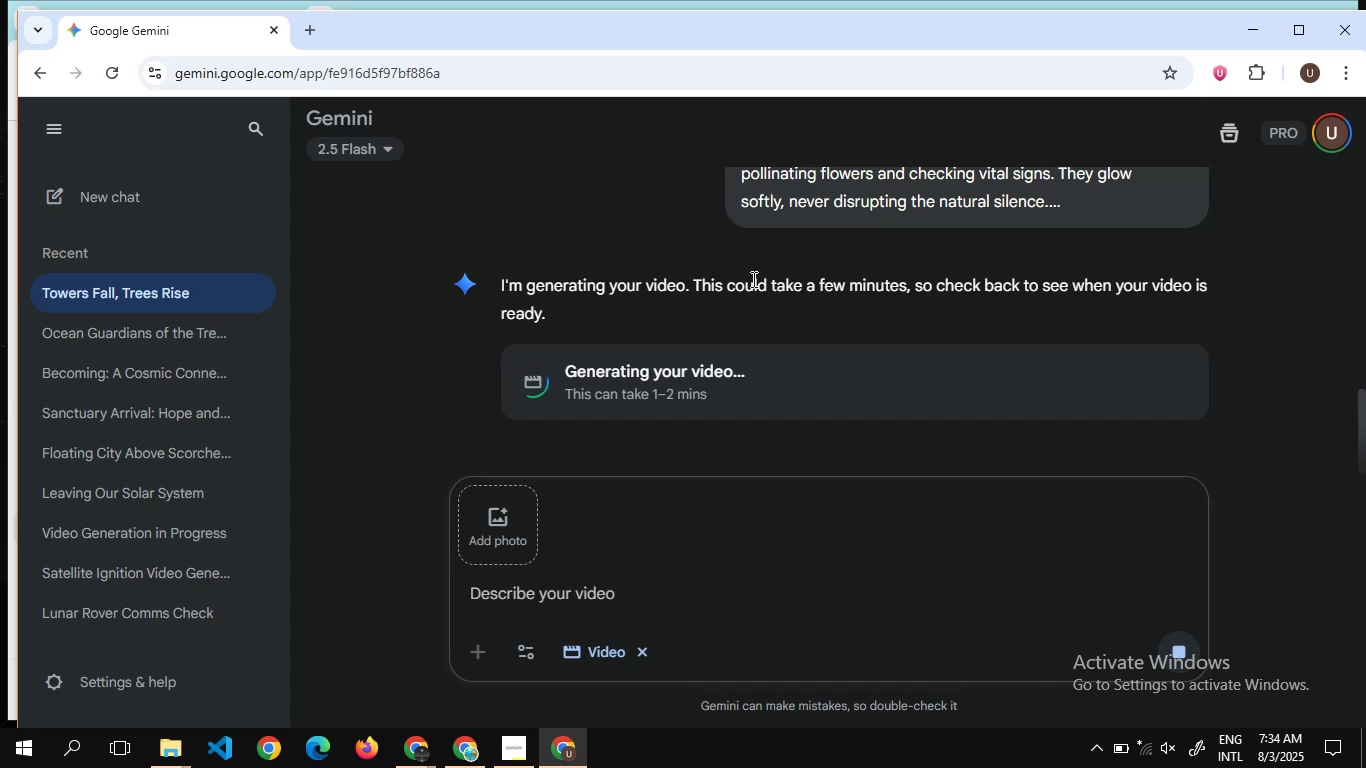 
wait(32.05)
 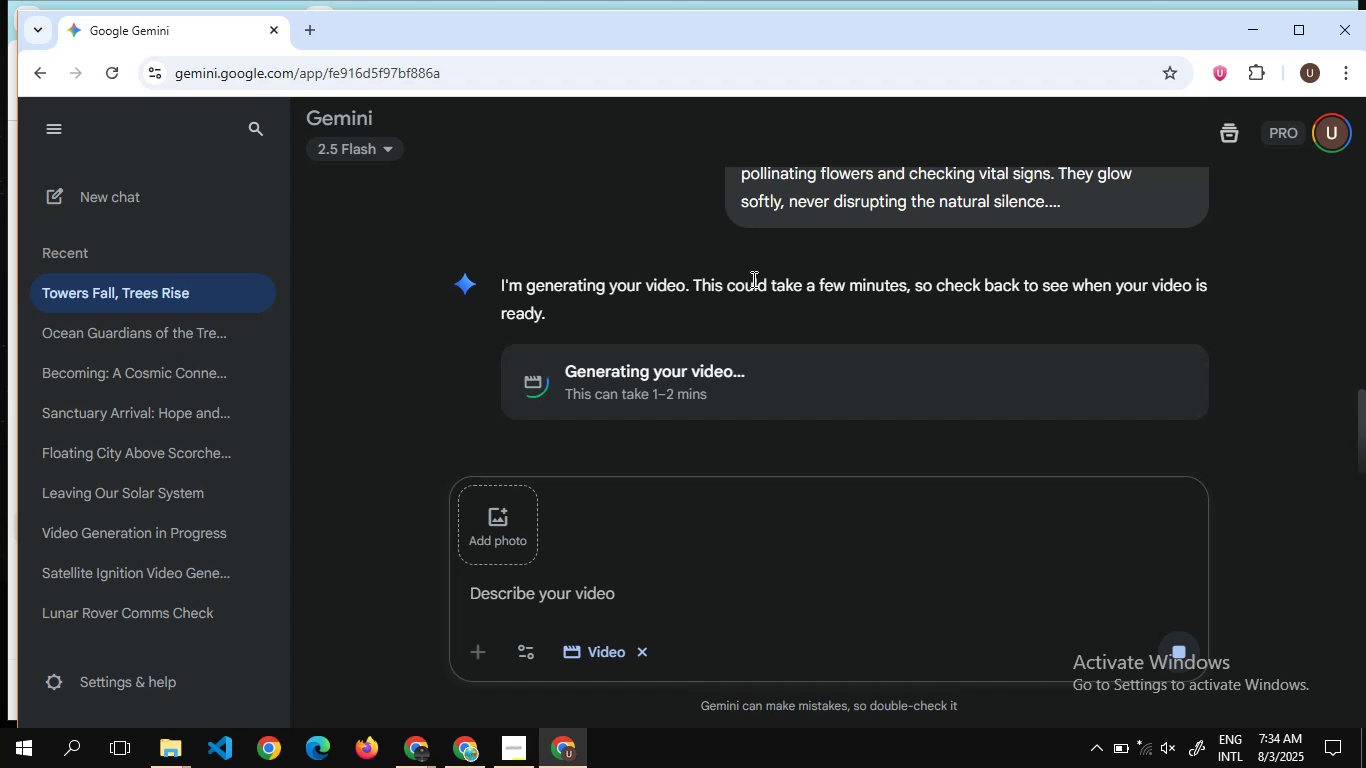 
scroll: coordinate [662, 345], scroll_direction: down, amount: 3.0
 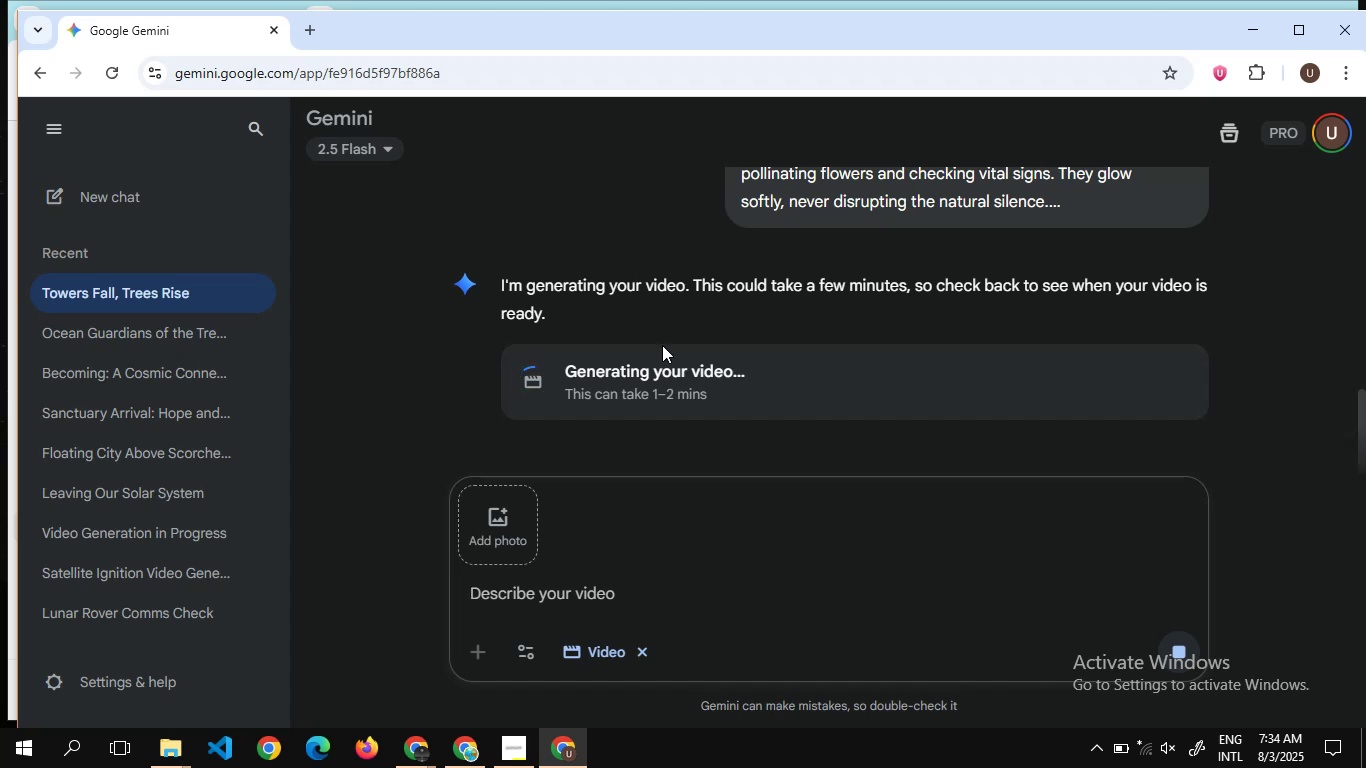 
scroll: coordinate [662, 345], scroll_direction: none, amount: 0.0
 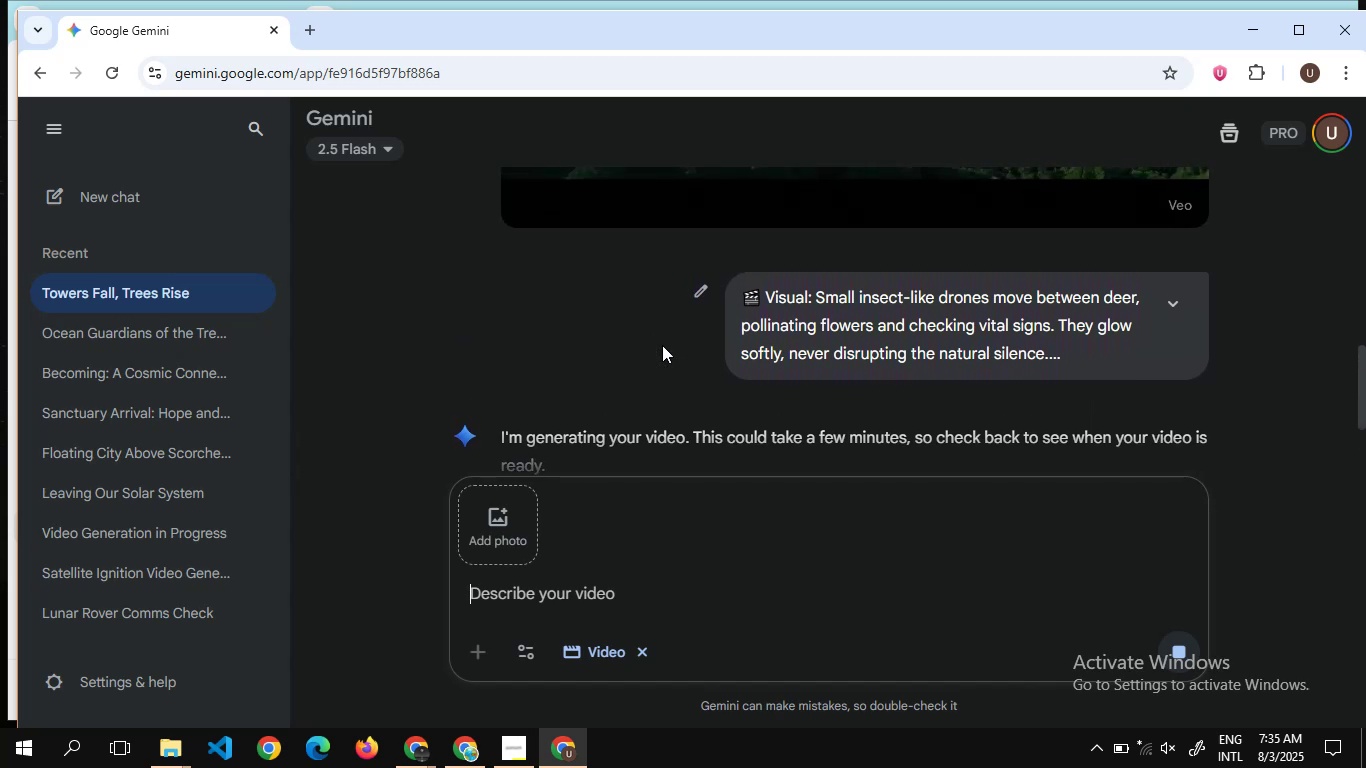 
scroll: coordinate [662, 345], scroll_direction: down, amount: 6.0
 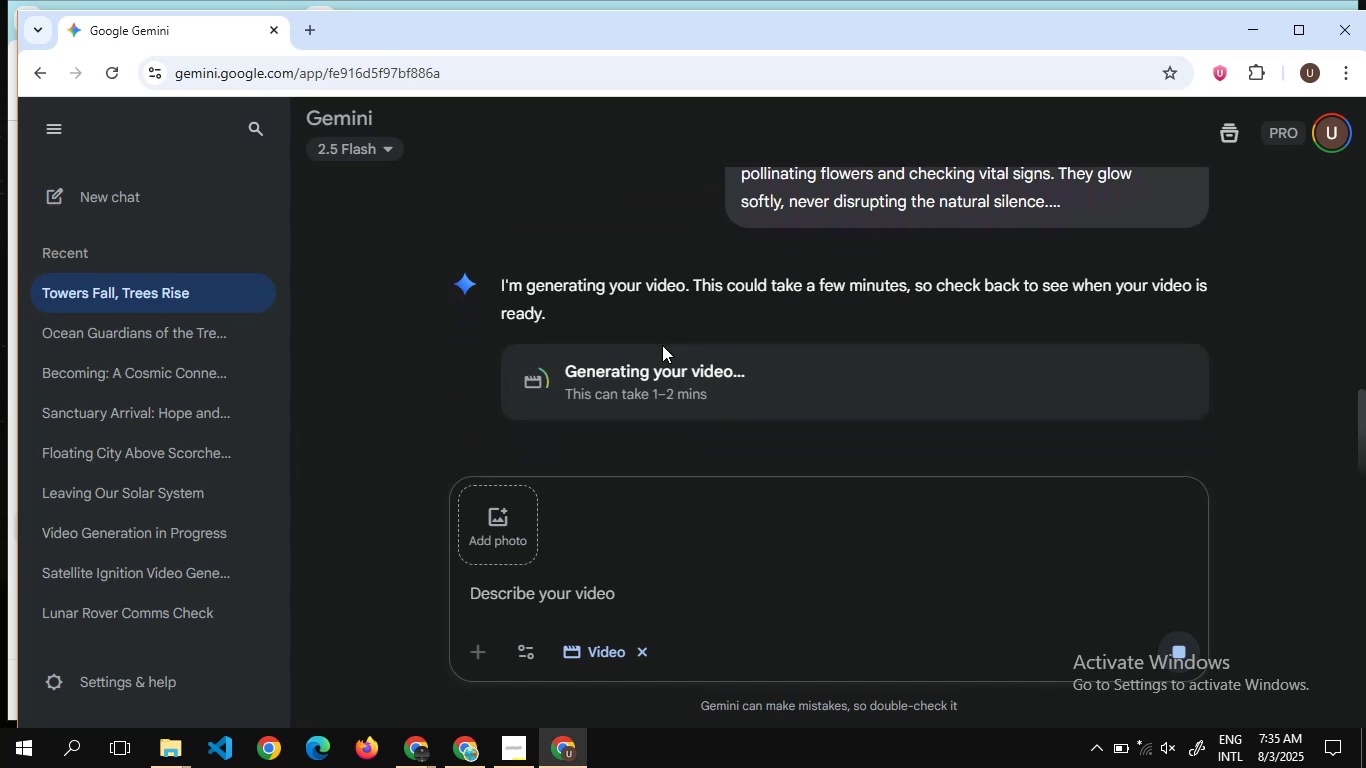 
scroll: coordinate [662, 345], scroll_direction: up, amount: 9.0
 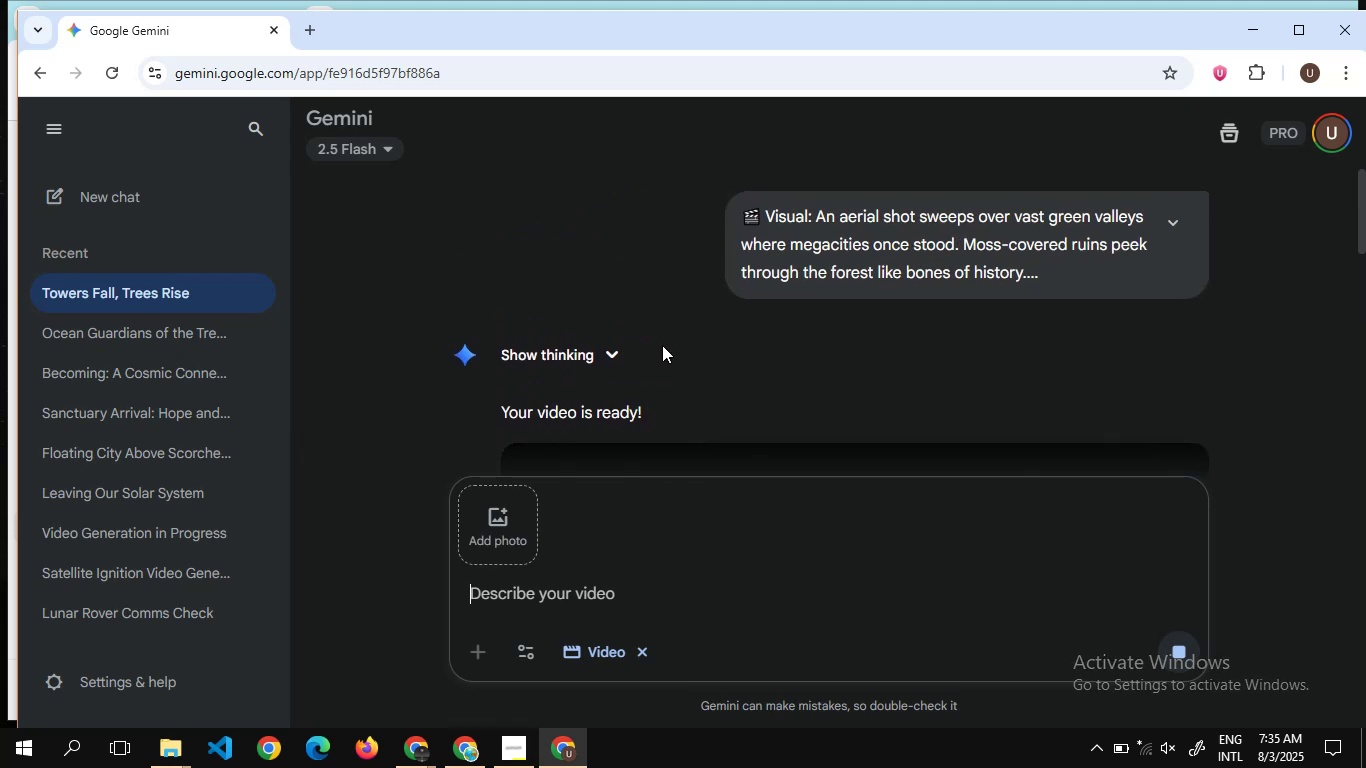 
scroll: coordinate [662, 345], scroll_direction: down, amount: 1.0
 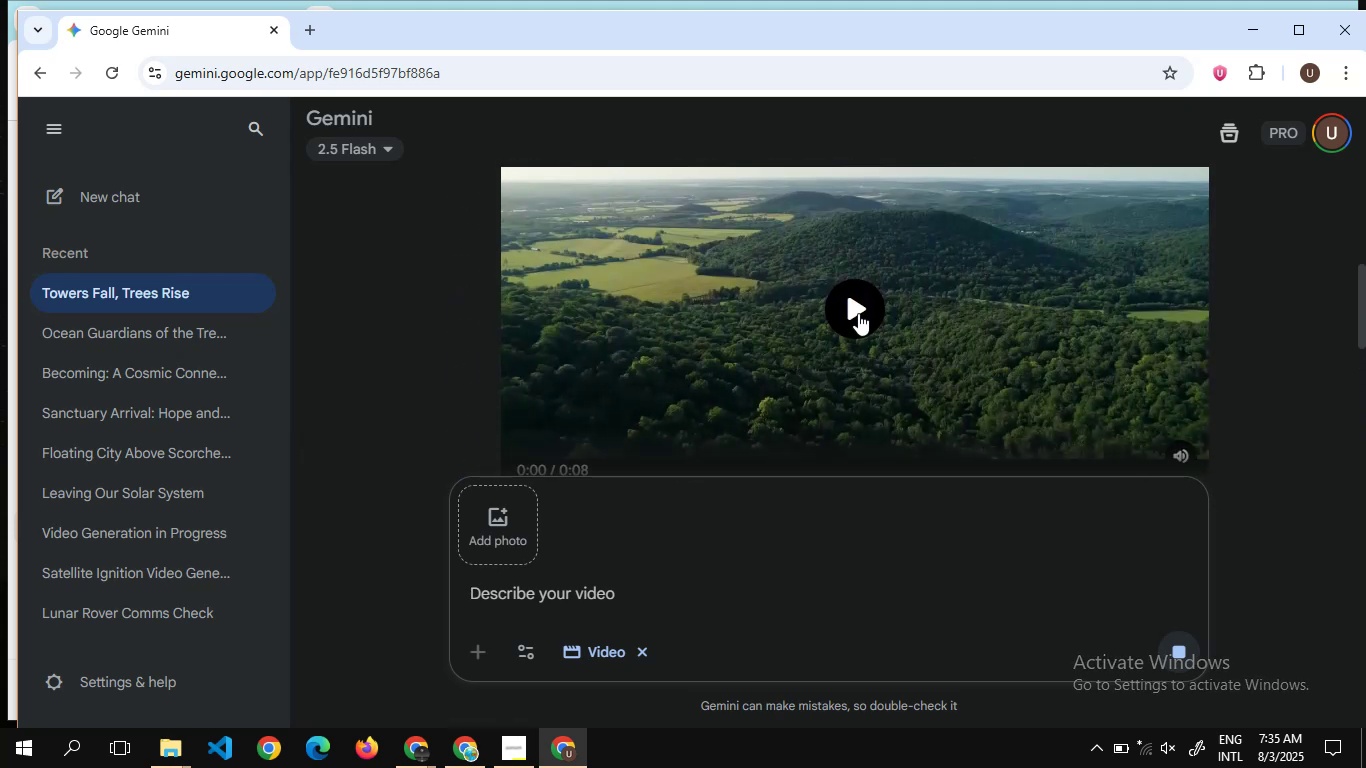 
left_click([858, 313])
 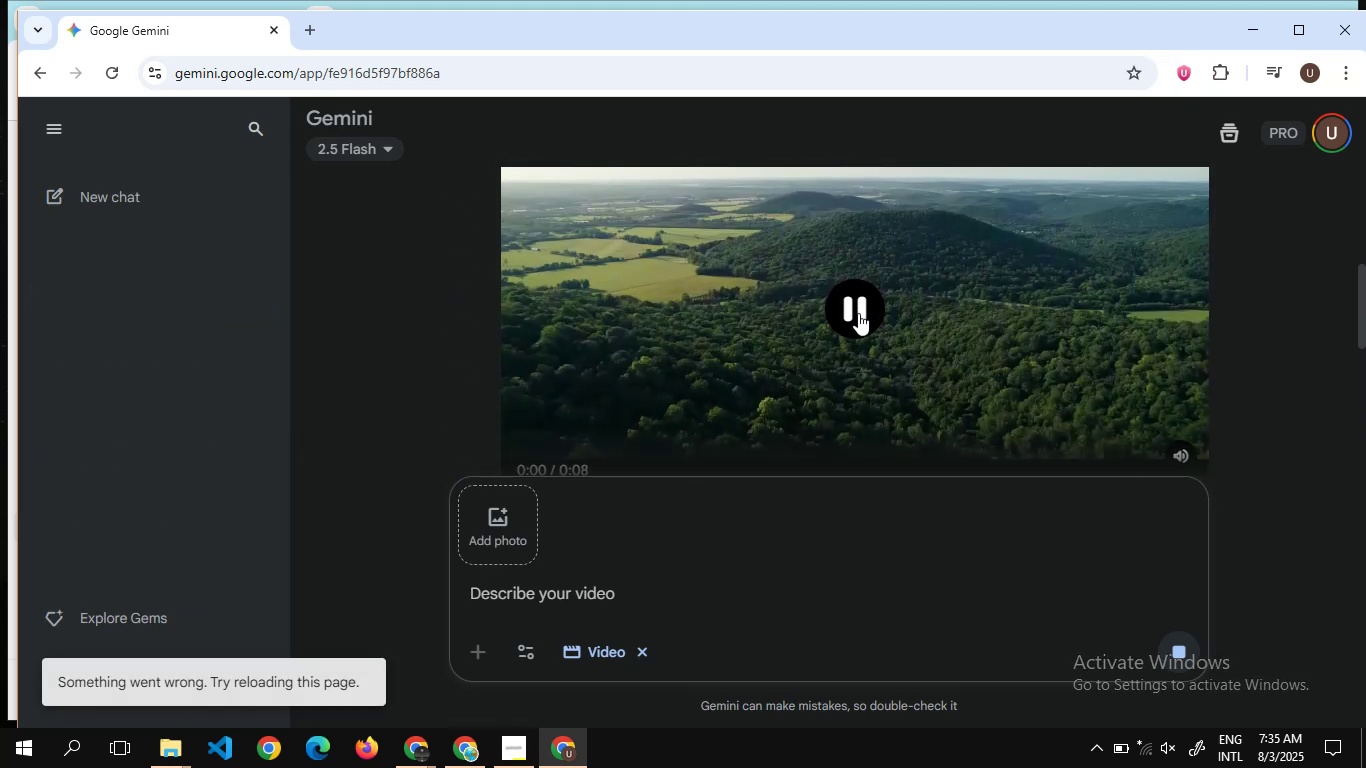 
left_click_drag(start_coordinate=[858, 313], to_coordinate=[777, 342])
 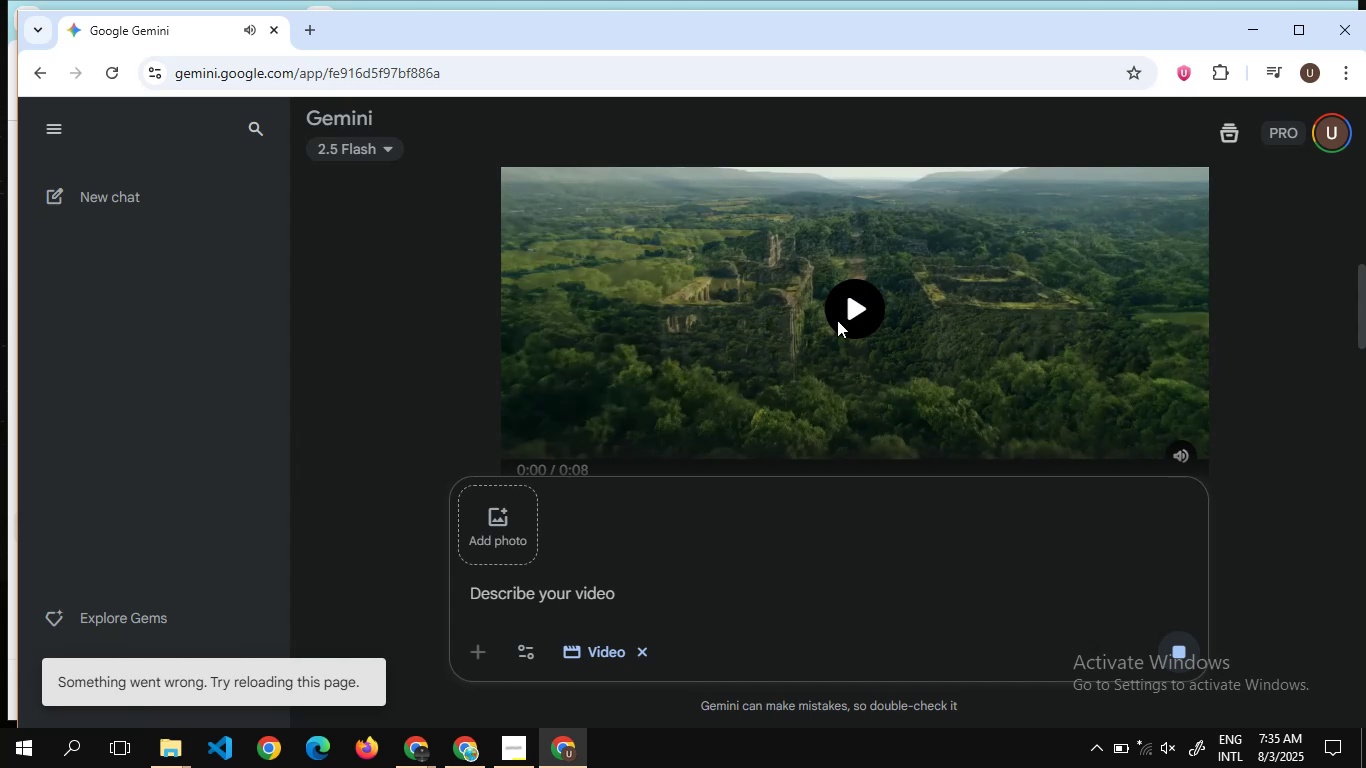 
left_click([855, 313])
 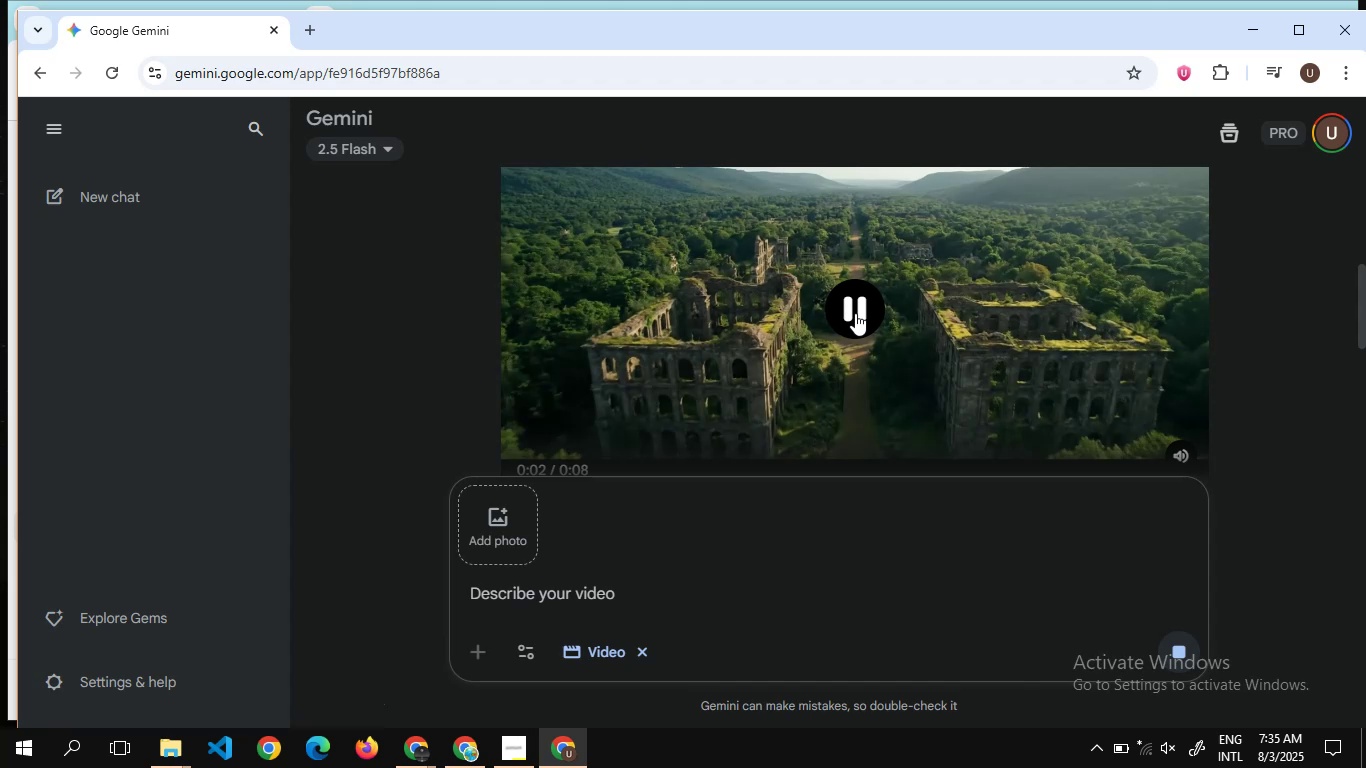 
wait(31.52)
 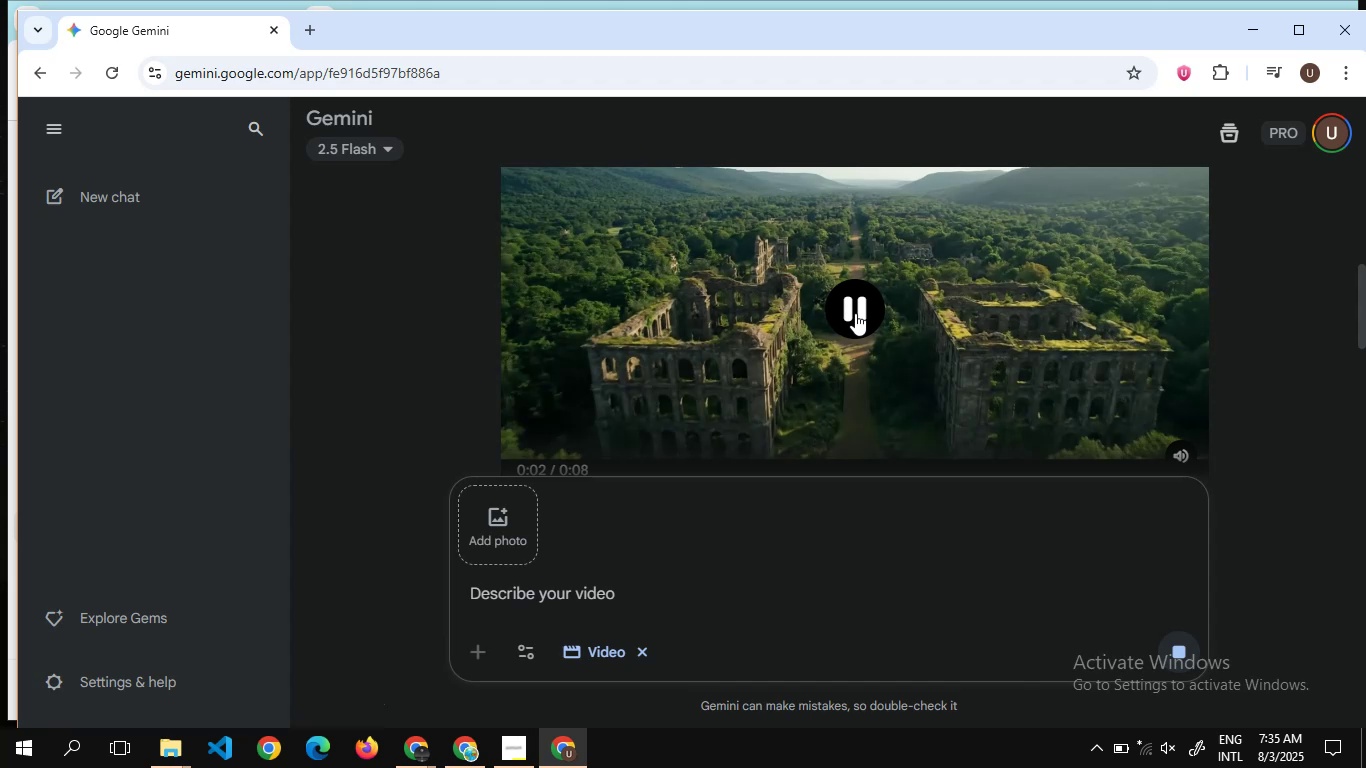 
scroll: coordinate [766, 299], scroll_direction: down, amount: 10.0
 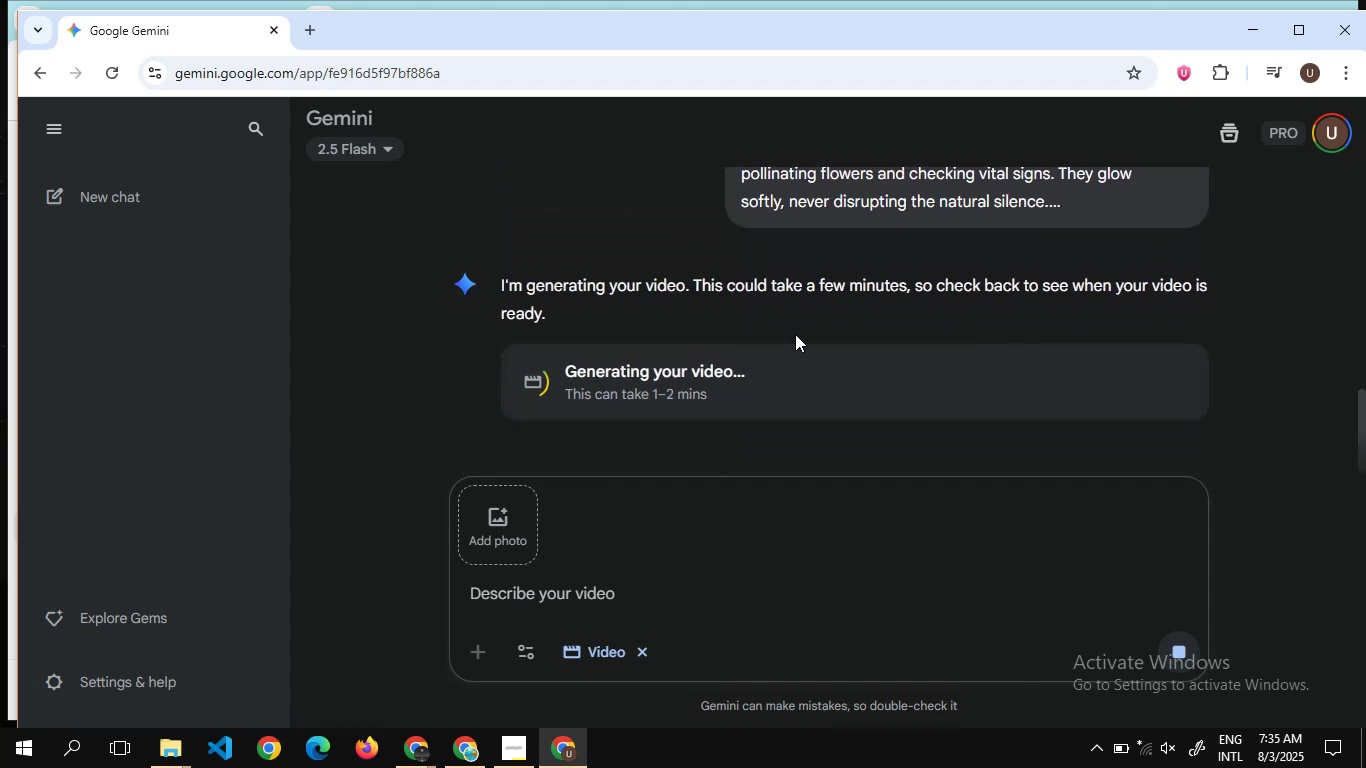 
wait(8.58)
 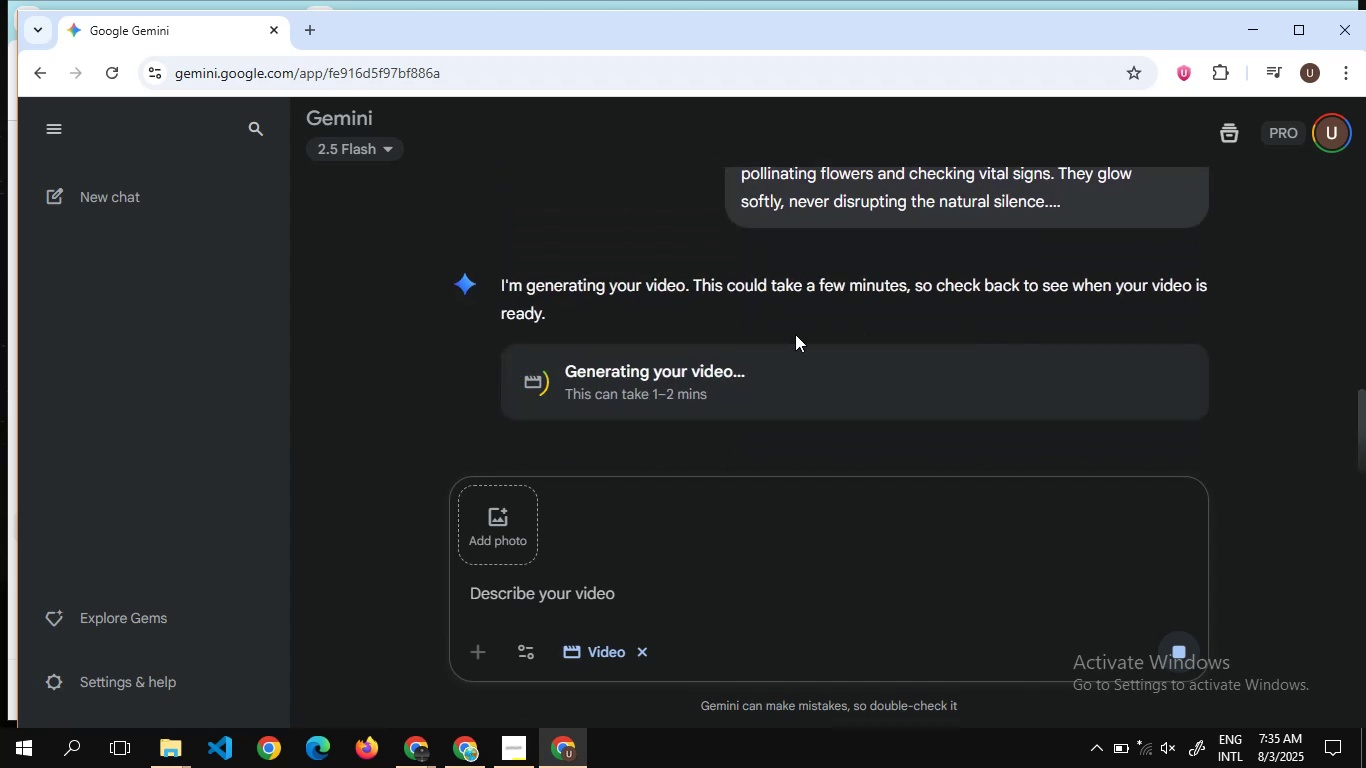 
left_click([1142, 749])
 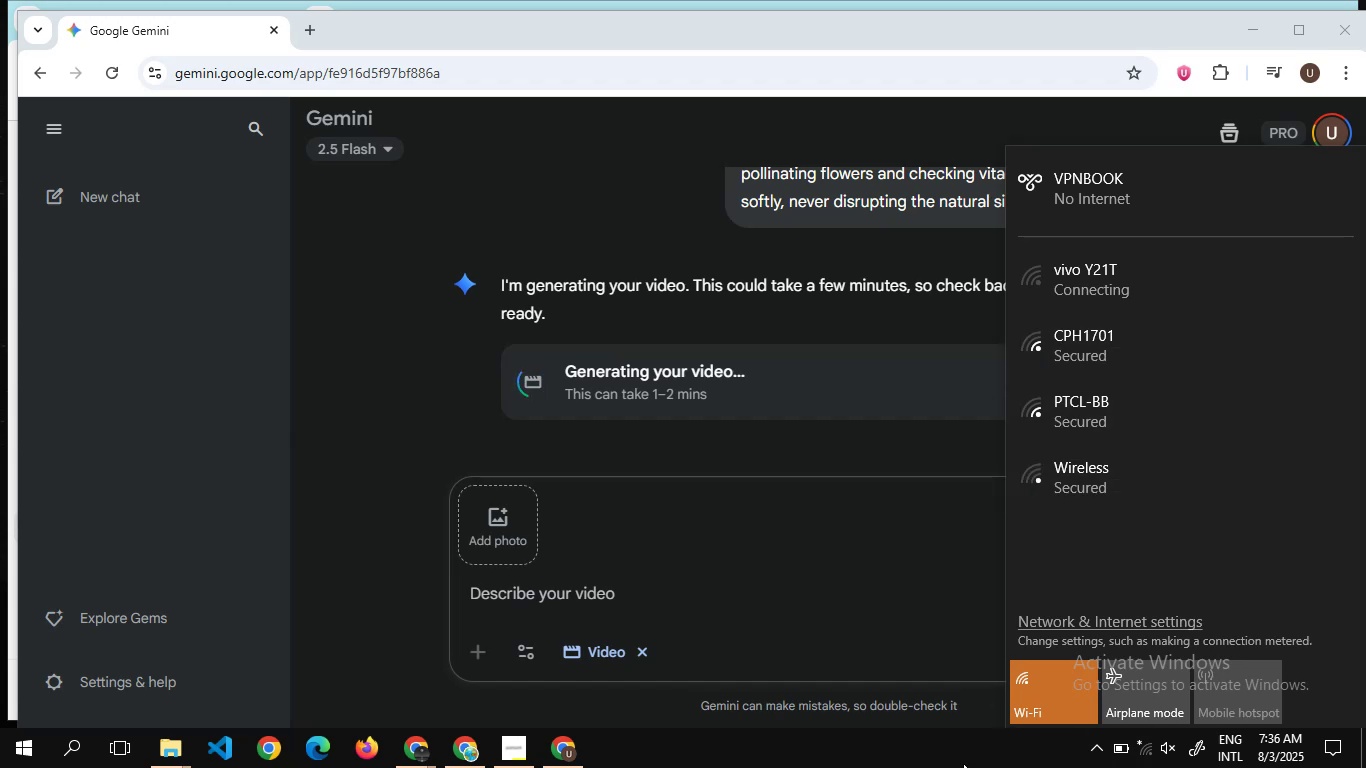 
wait(17.29)
 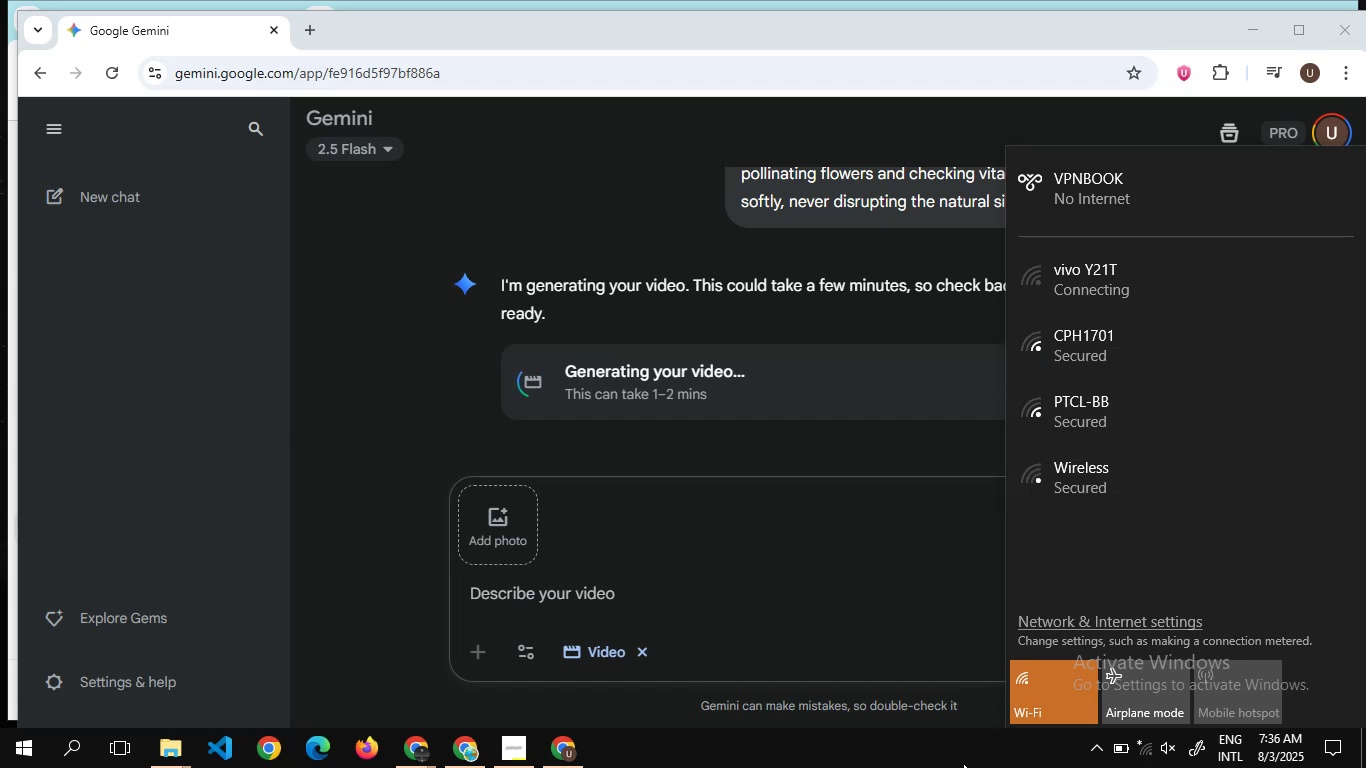 
left_click([1141, 272])
 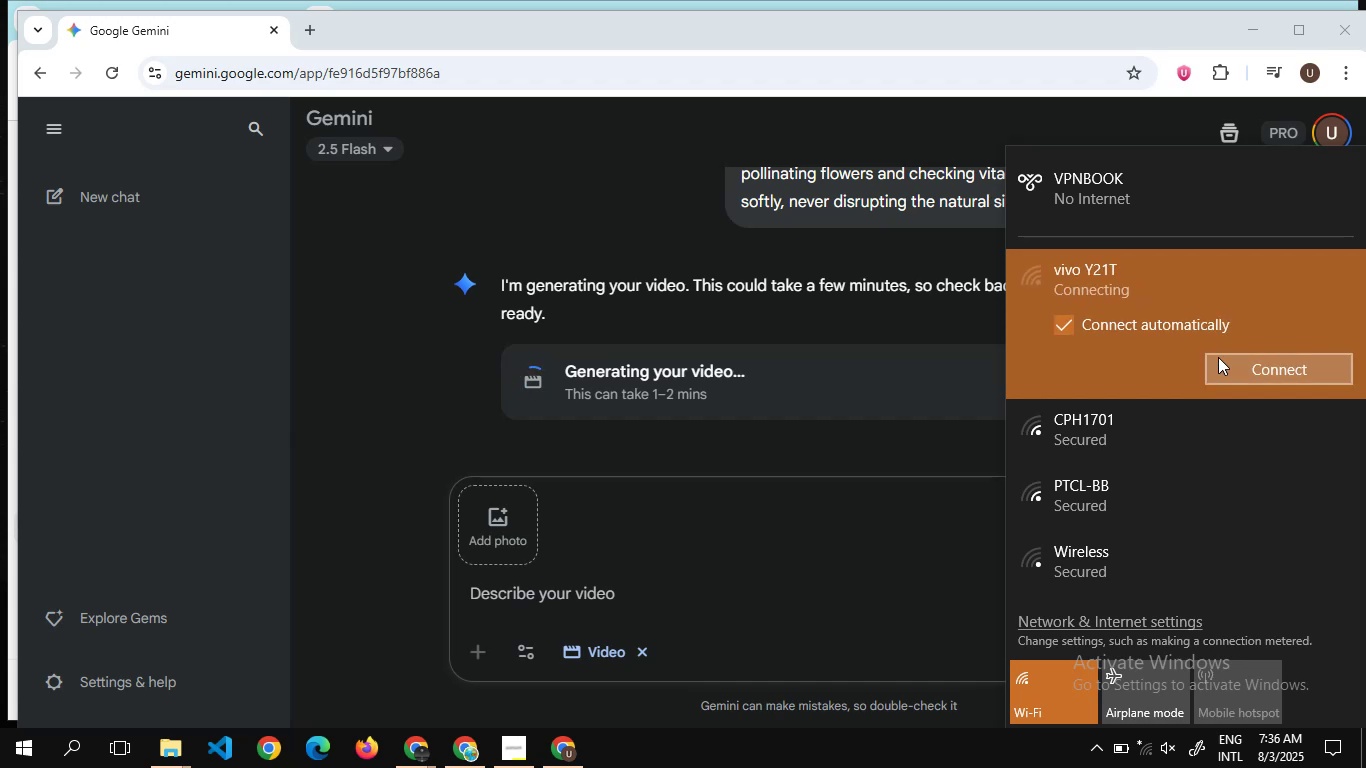 
left_click([1218, 357])
 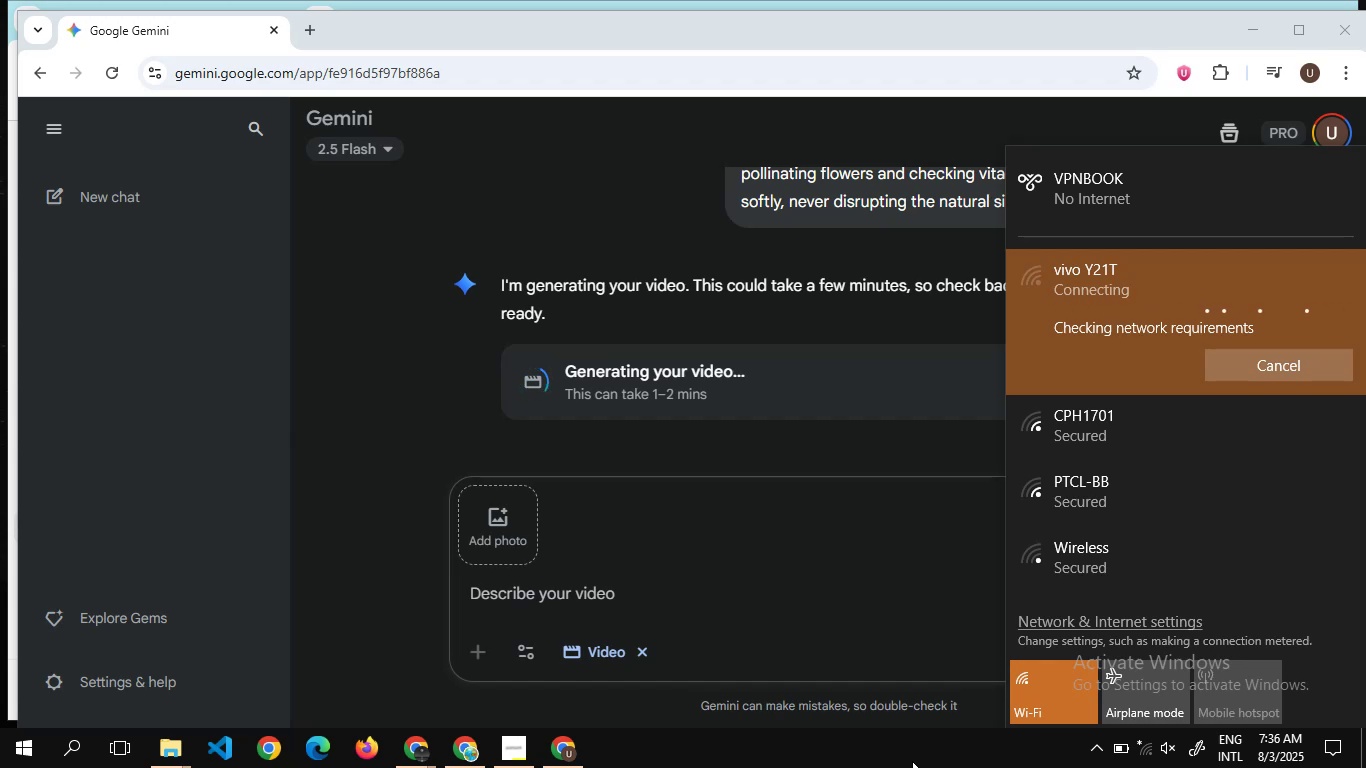 
wait(15.7)
 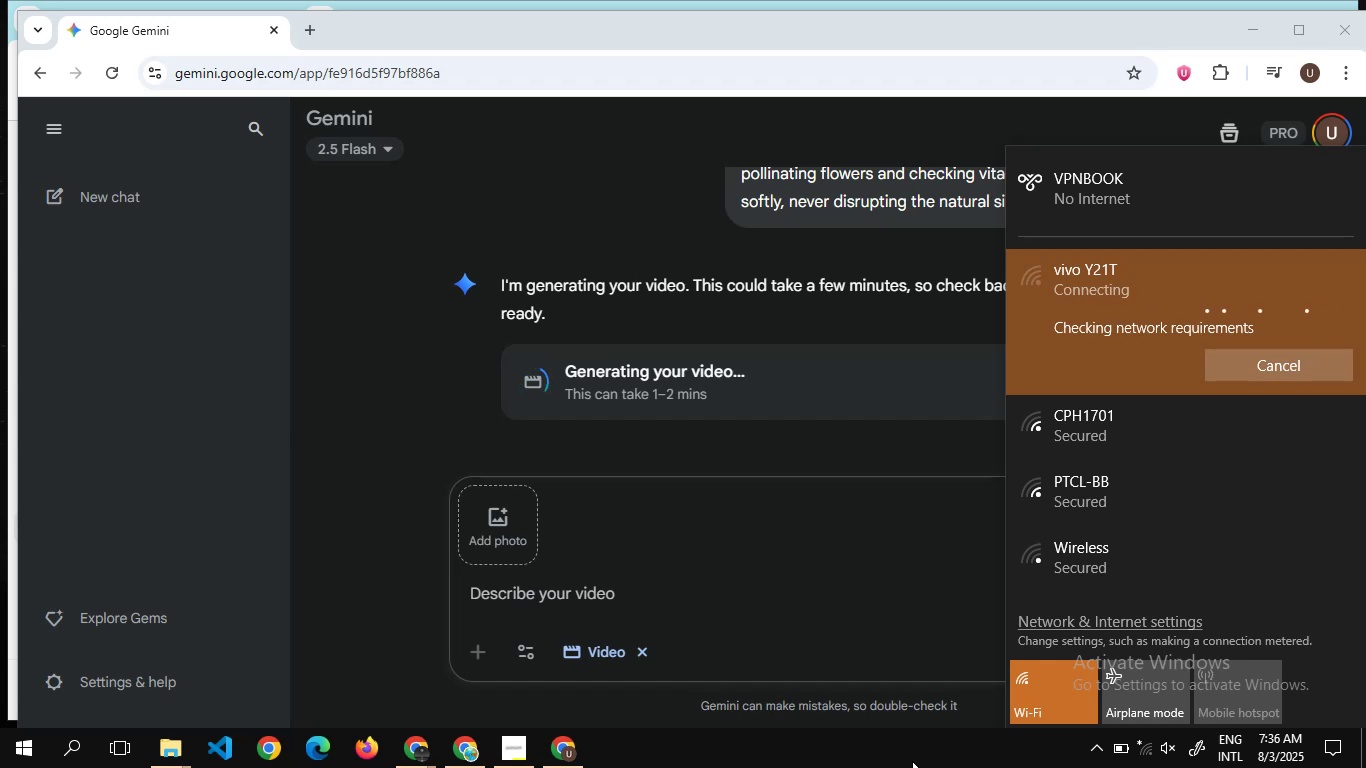 
left_click([903, 751])
 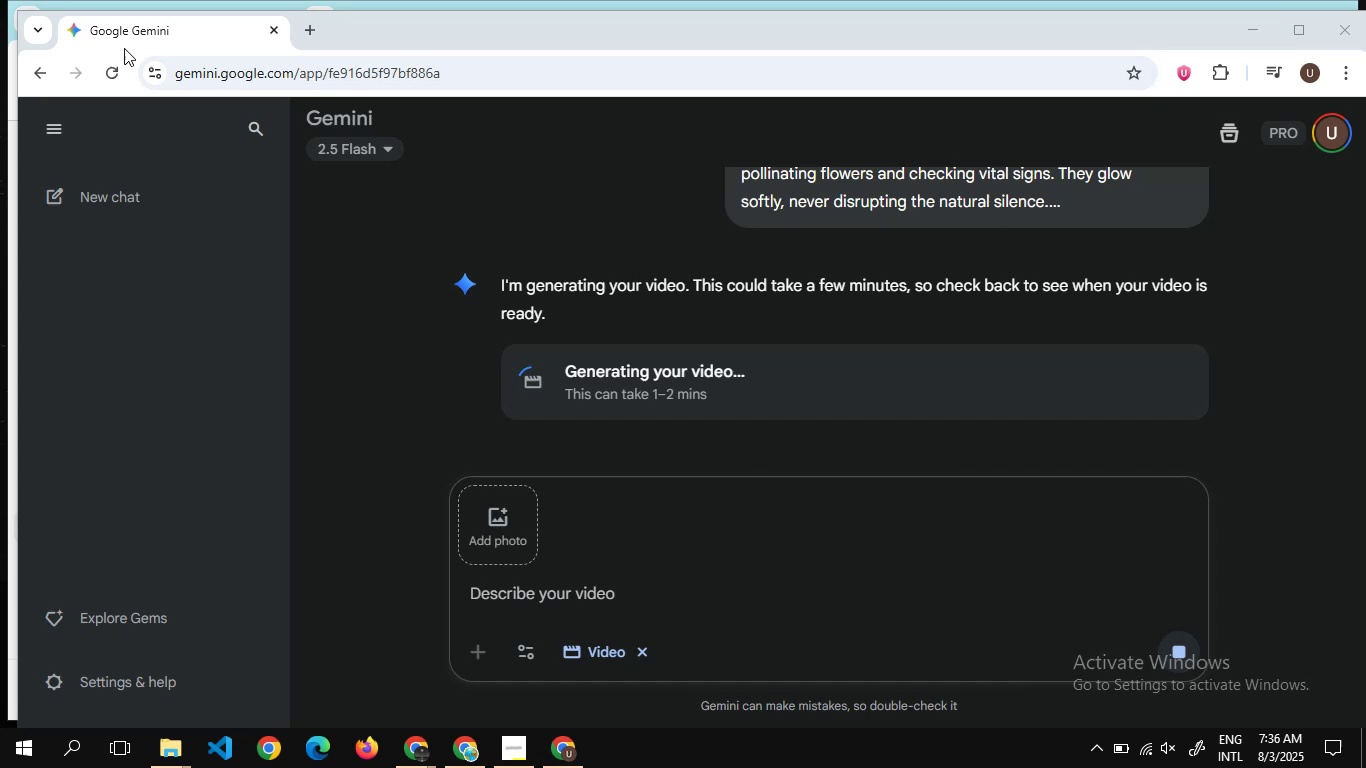 
left_click([115, 70])
 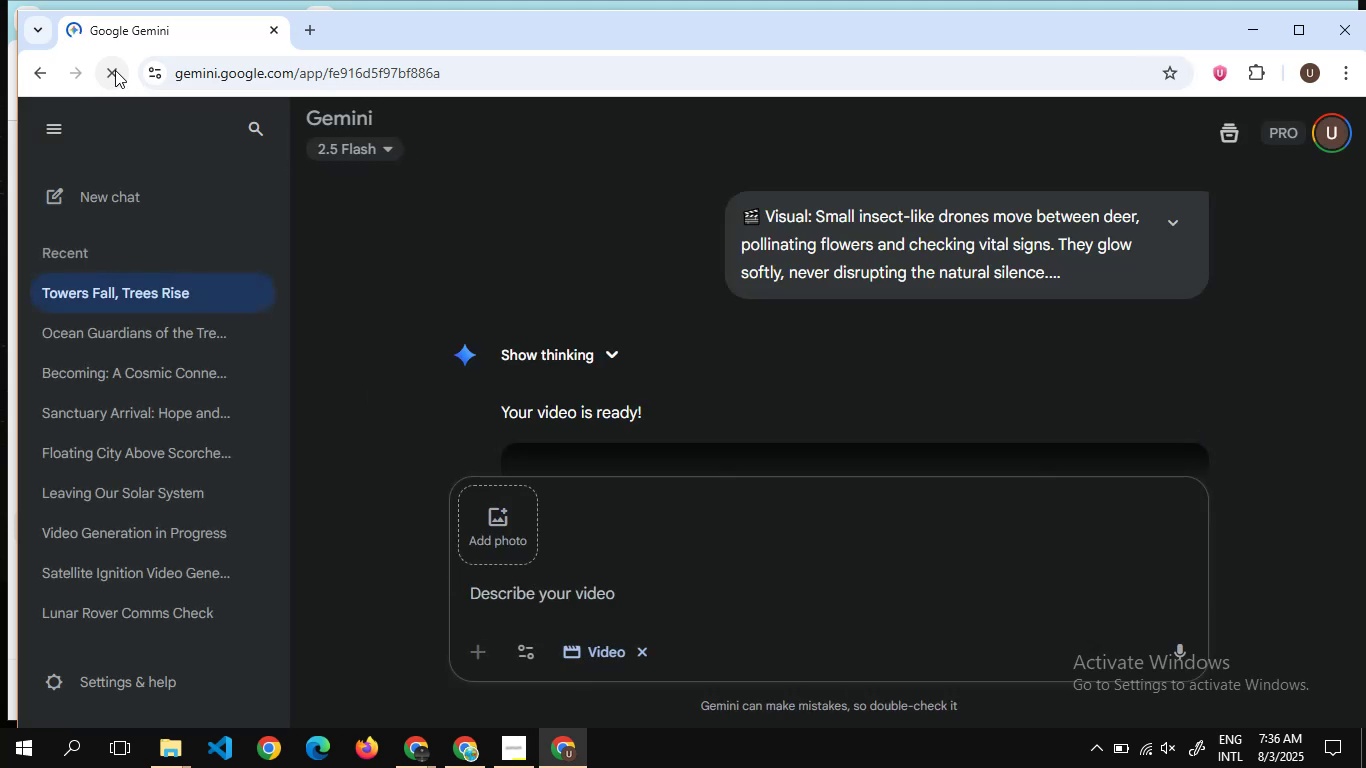 
wait(21.65)
 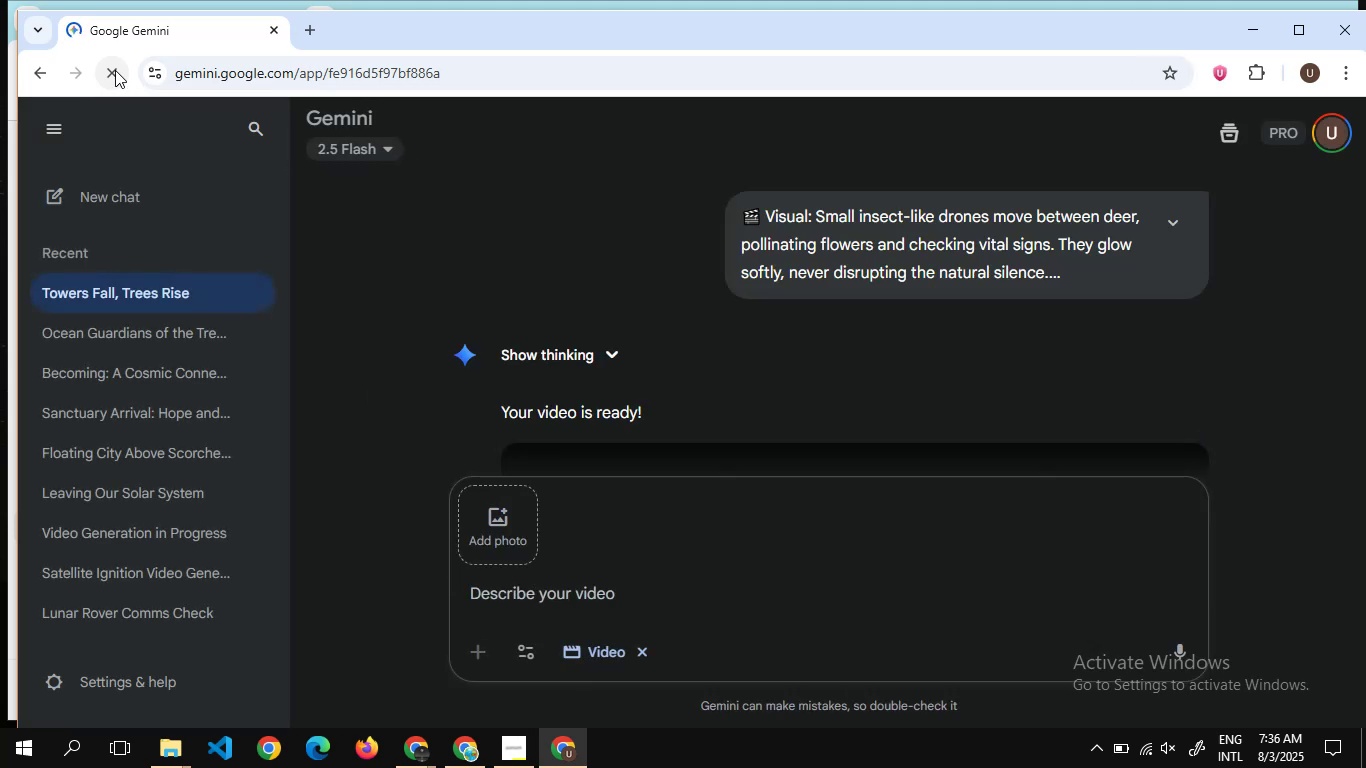 
scroll: coordinate [615, 243], scroll_direction: down, amount: 12.0
 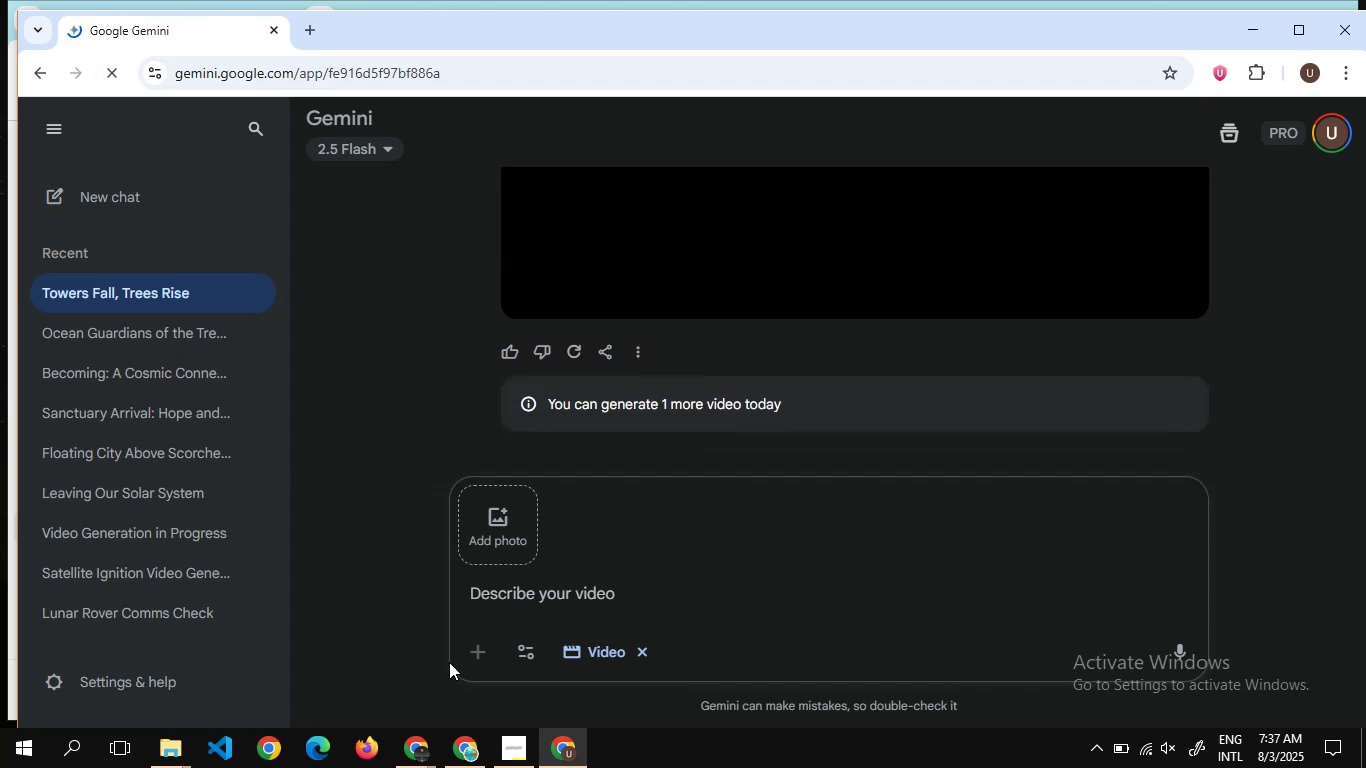 
mouse_move([384, 718])
 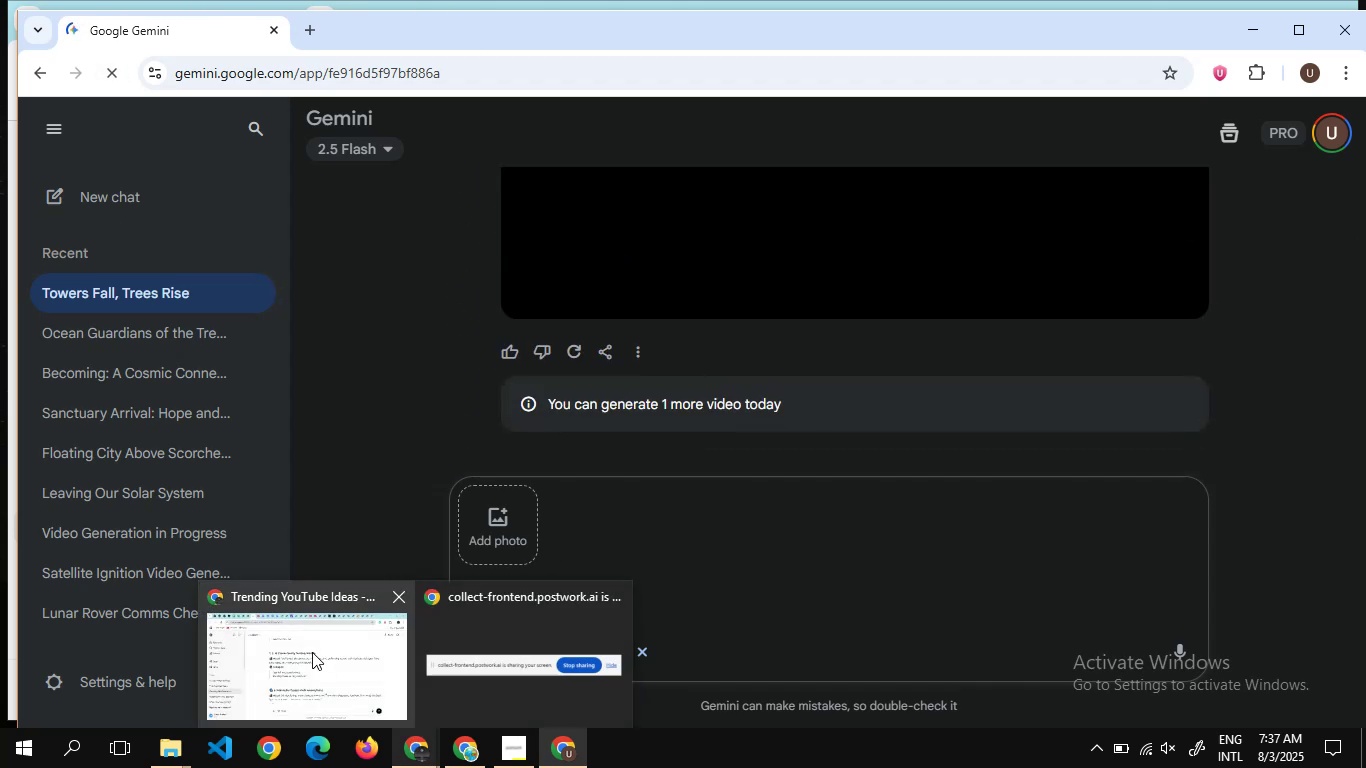 
left_click([312, 652])
 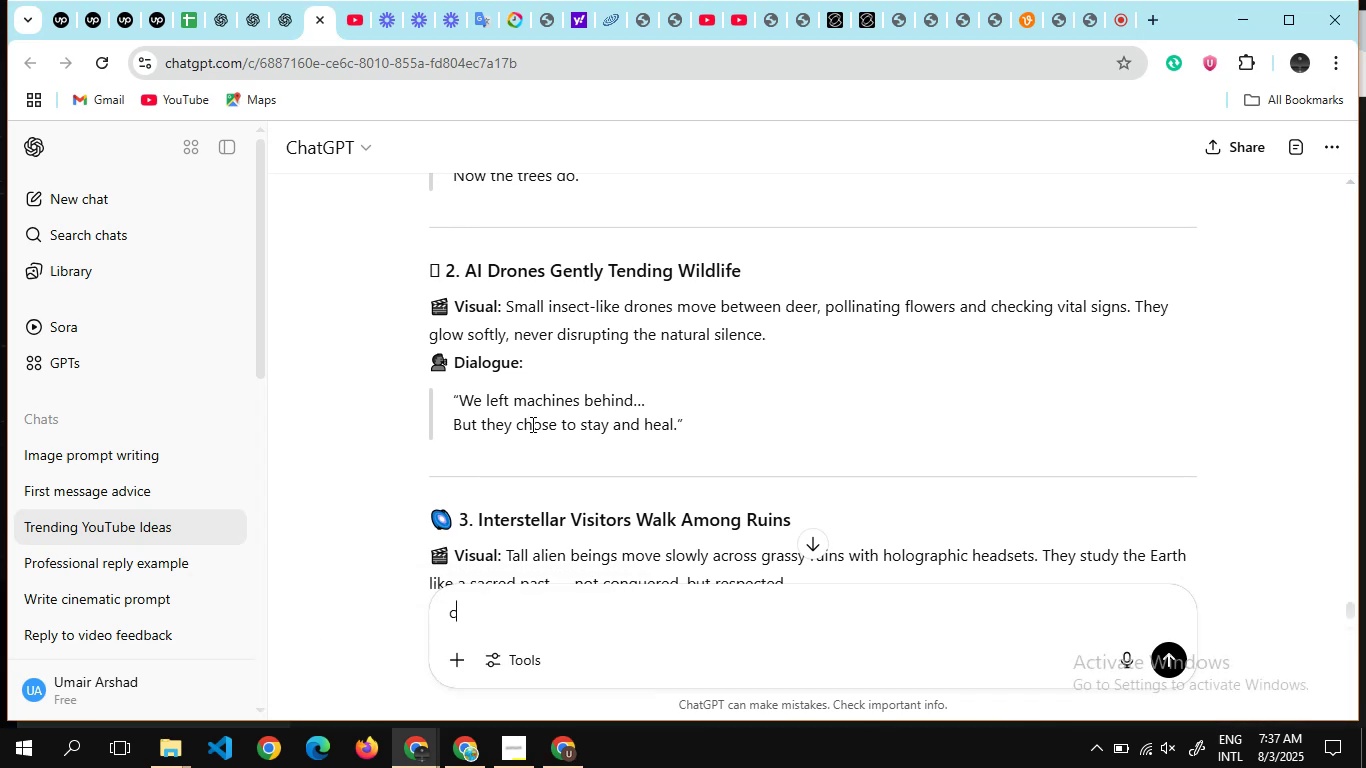 
scroll: coordinate [531, 424], scroll_direction: down, amount: 2.0
 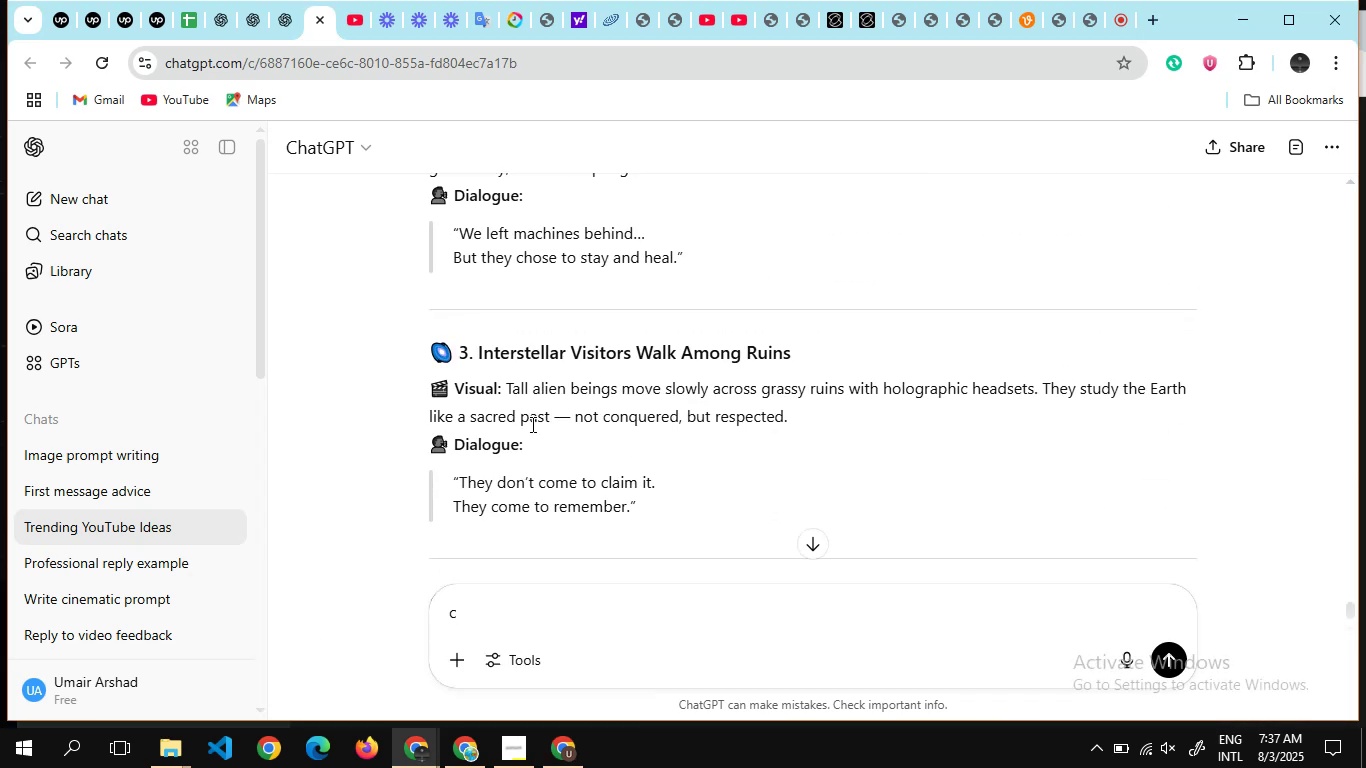 
scroll: coordinate [531, 424], scroll_direction: none, amount: 0.0
 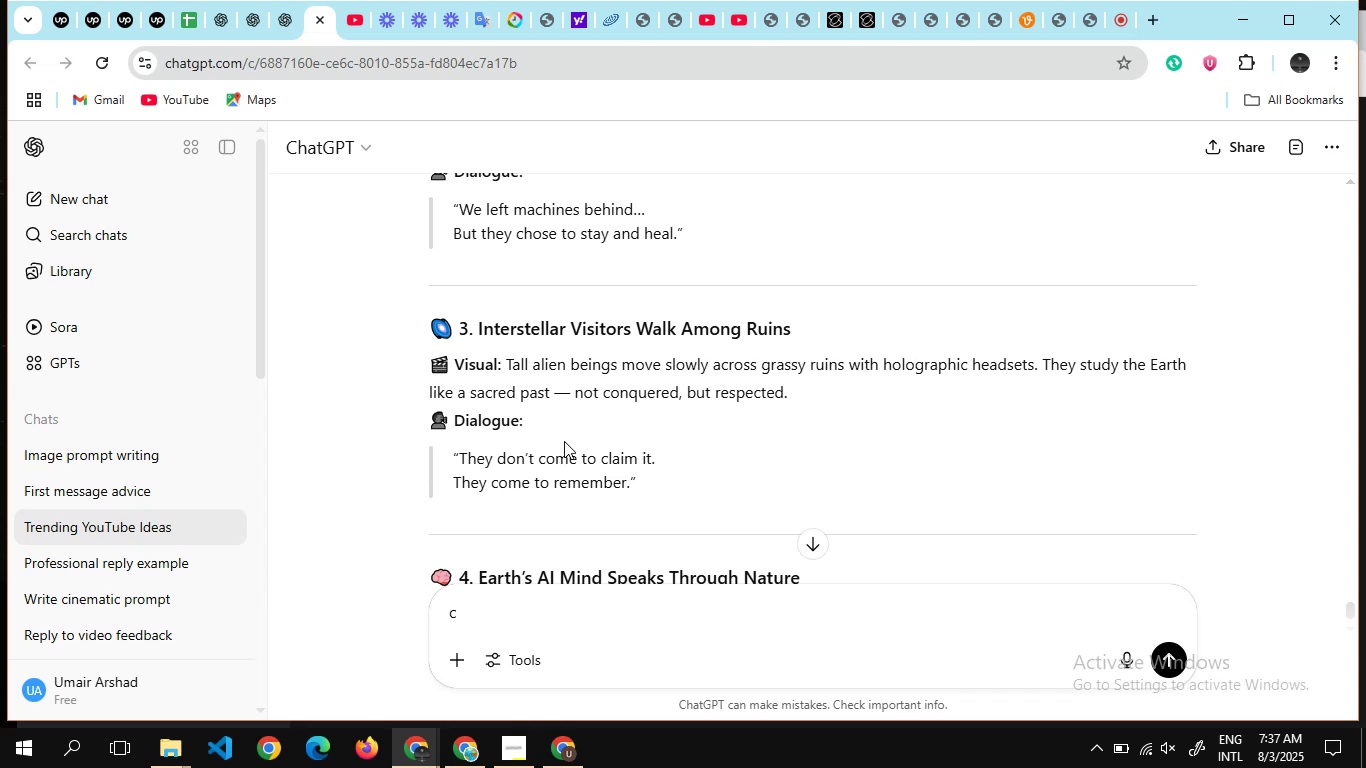 
wait(6.81)
 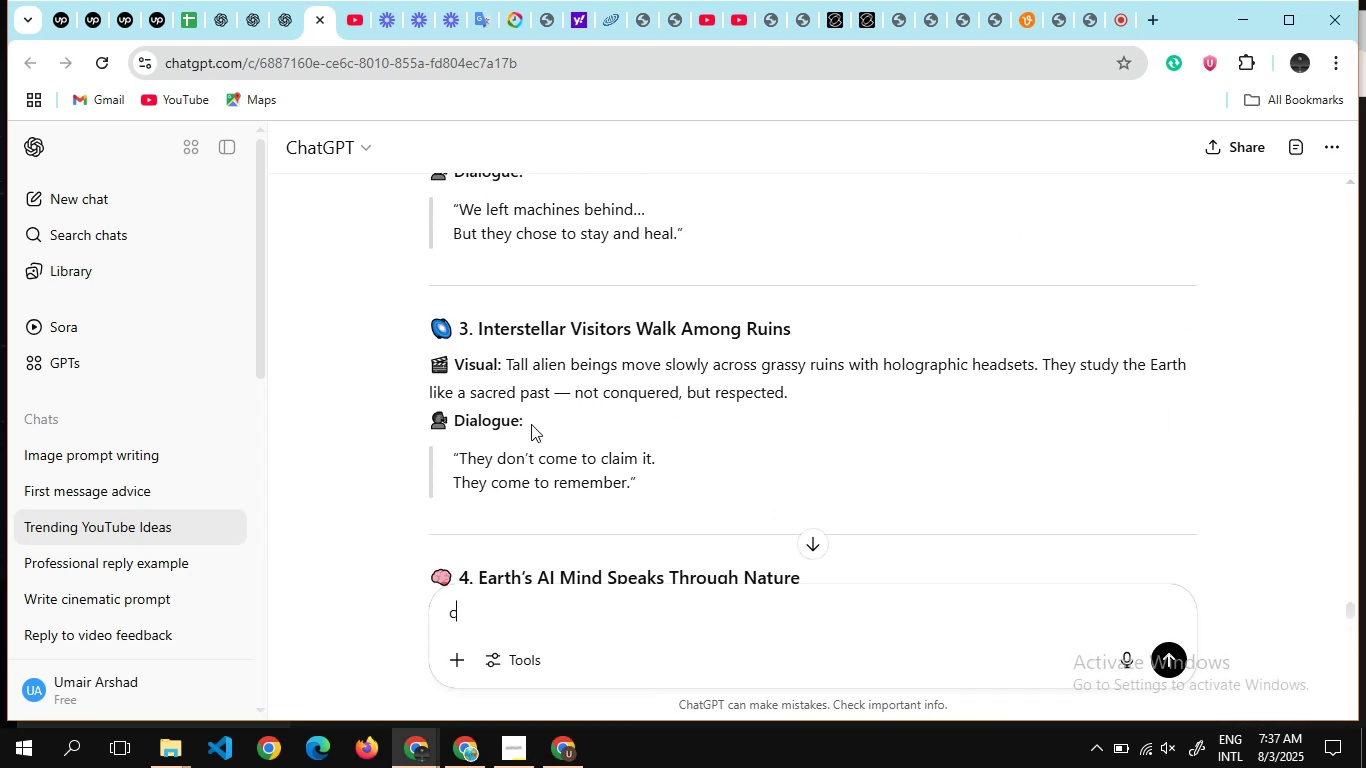 
left_click_drag(start_coordinate=[659, 502], to_coordinate=[429, 355])
 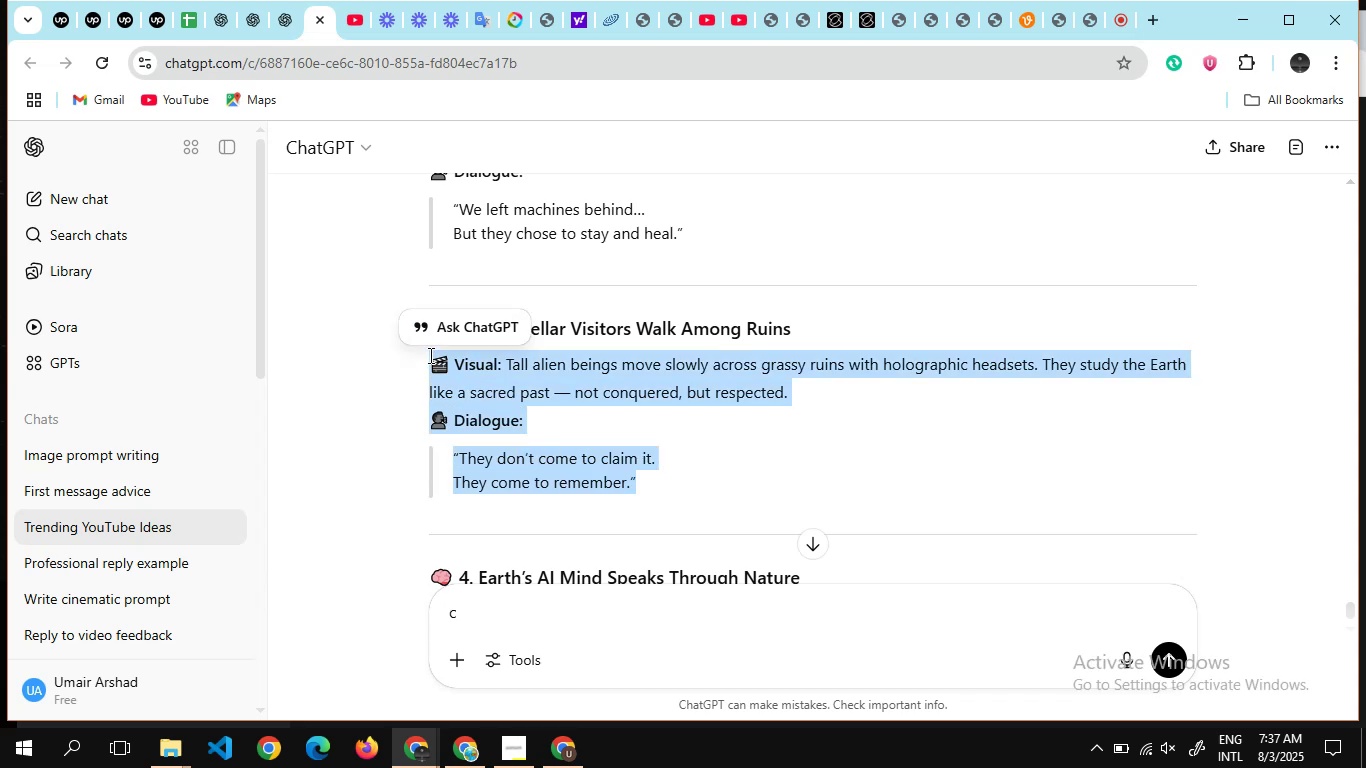 
hold_key(key=ControlLeft, duration=1.39)
 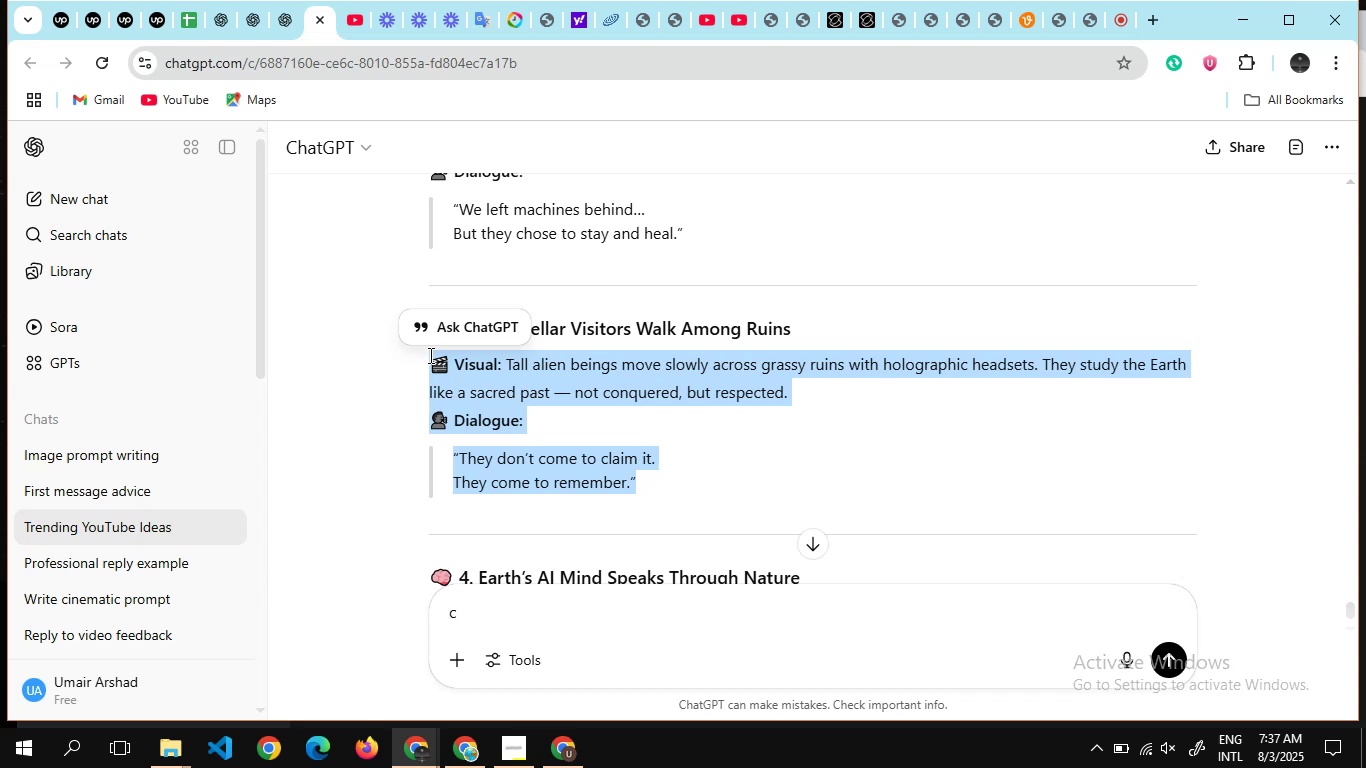 
hold_key(key=C, duration=0.36)
 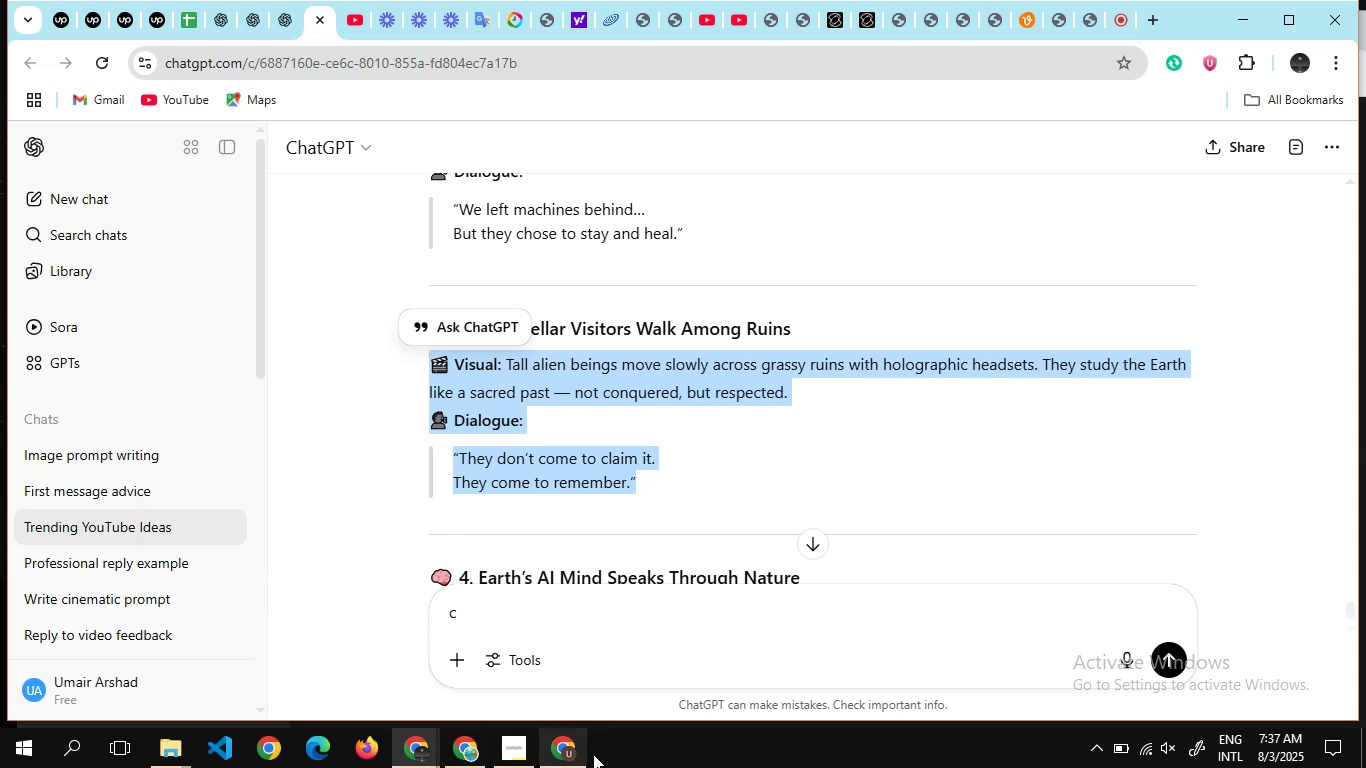 
left_click([574, 749])
 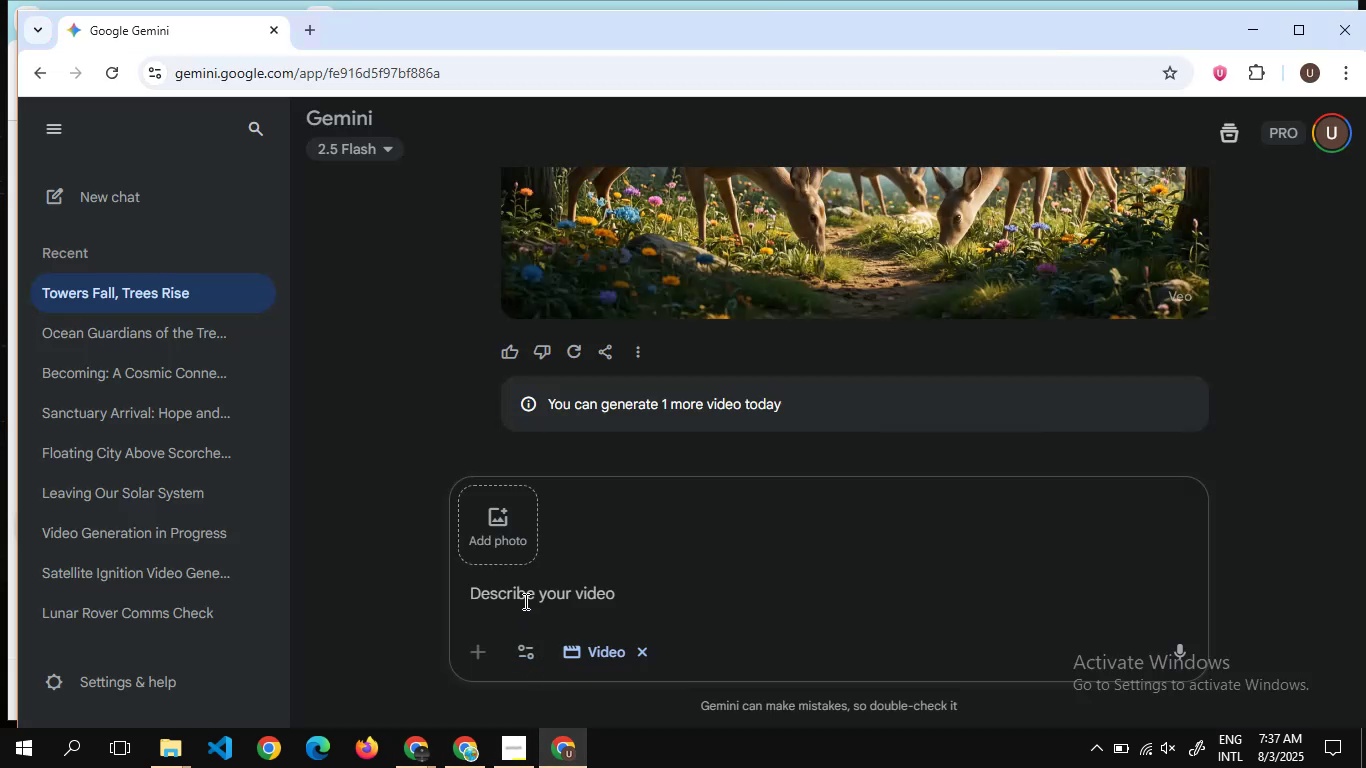 
left_click([524, 601])
 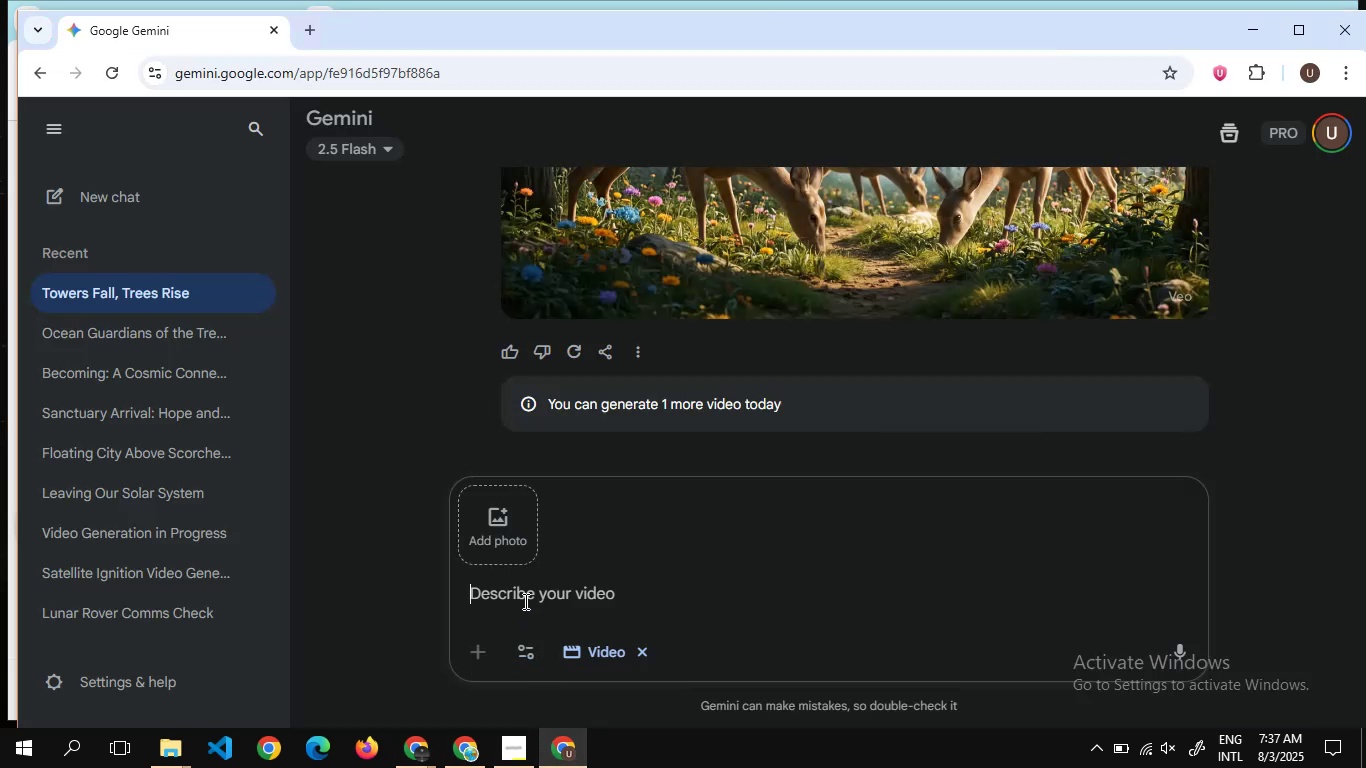 
hold_key(key=ControlLeft, duration=0.7)
 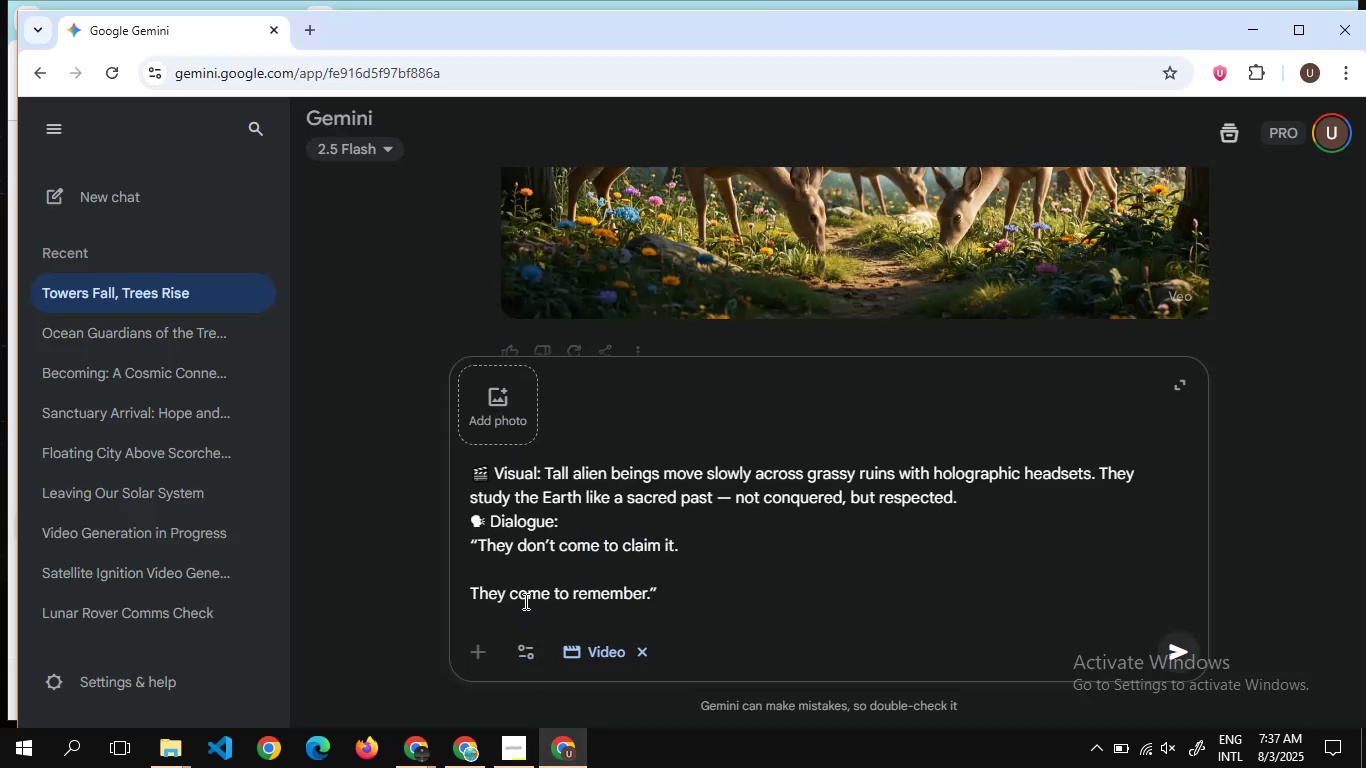 
key(Enter)
 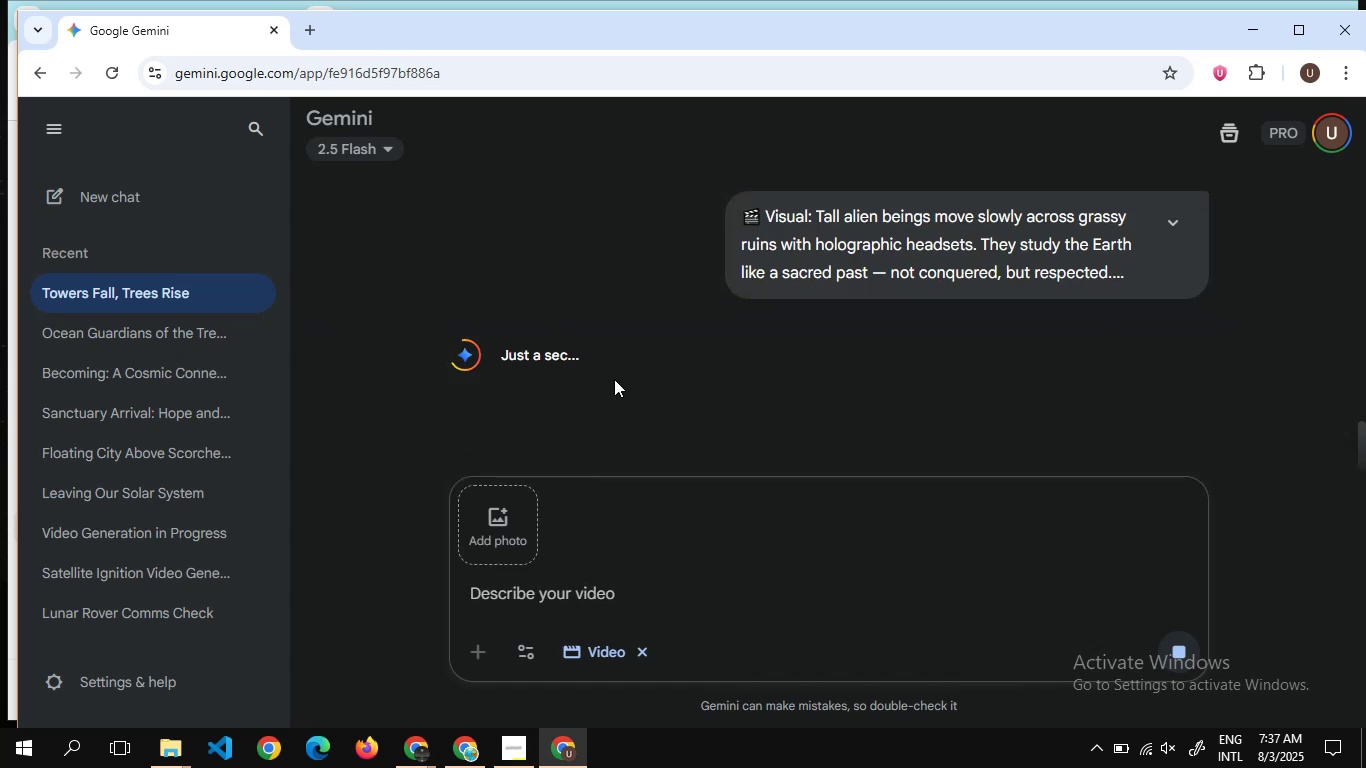 
scroll: coordinate [614, 379], scroll_direction: up, amount: 3.0
 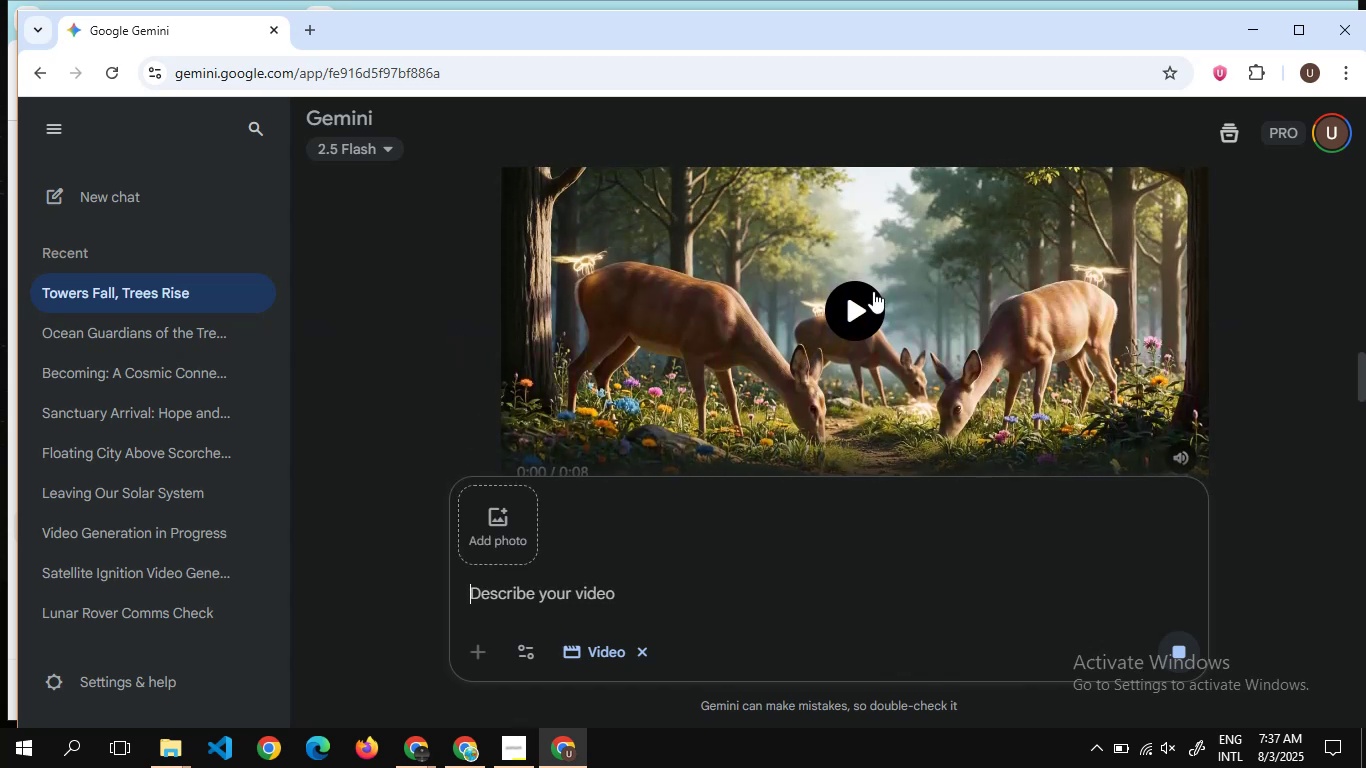 
left_click([873, 291])
 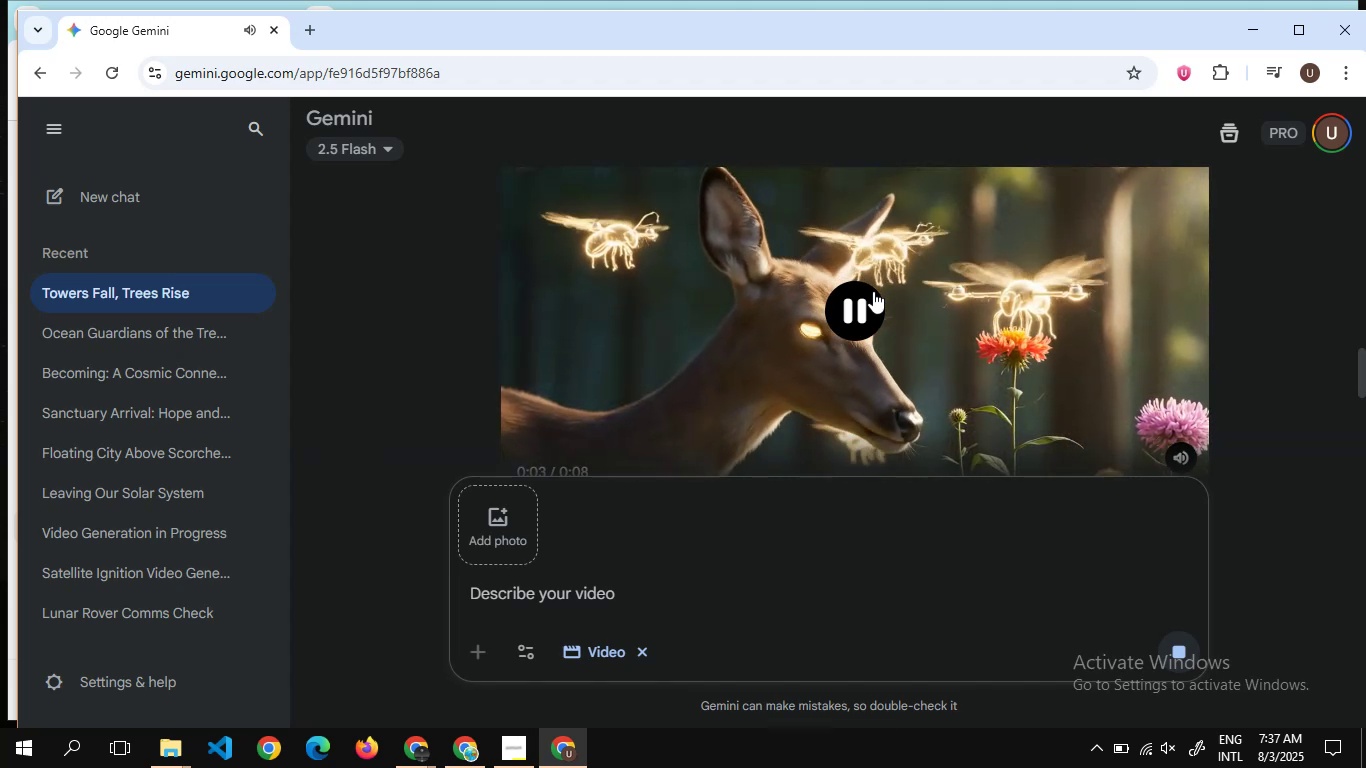 
wait(7.67)
 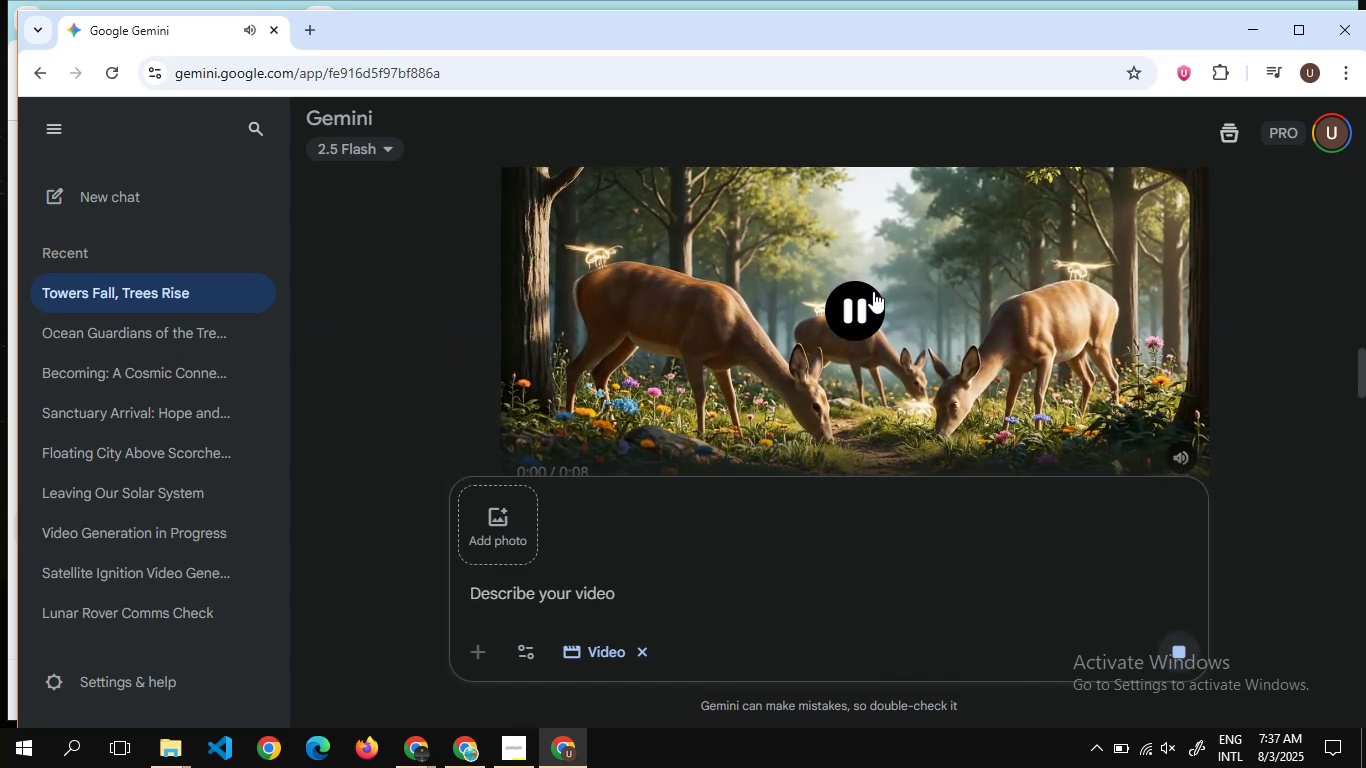 
left_click([862, 301])
 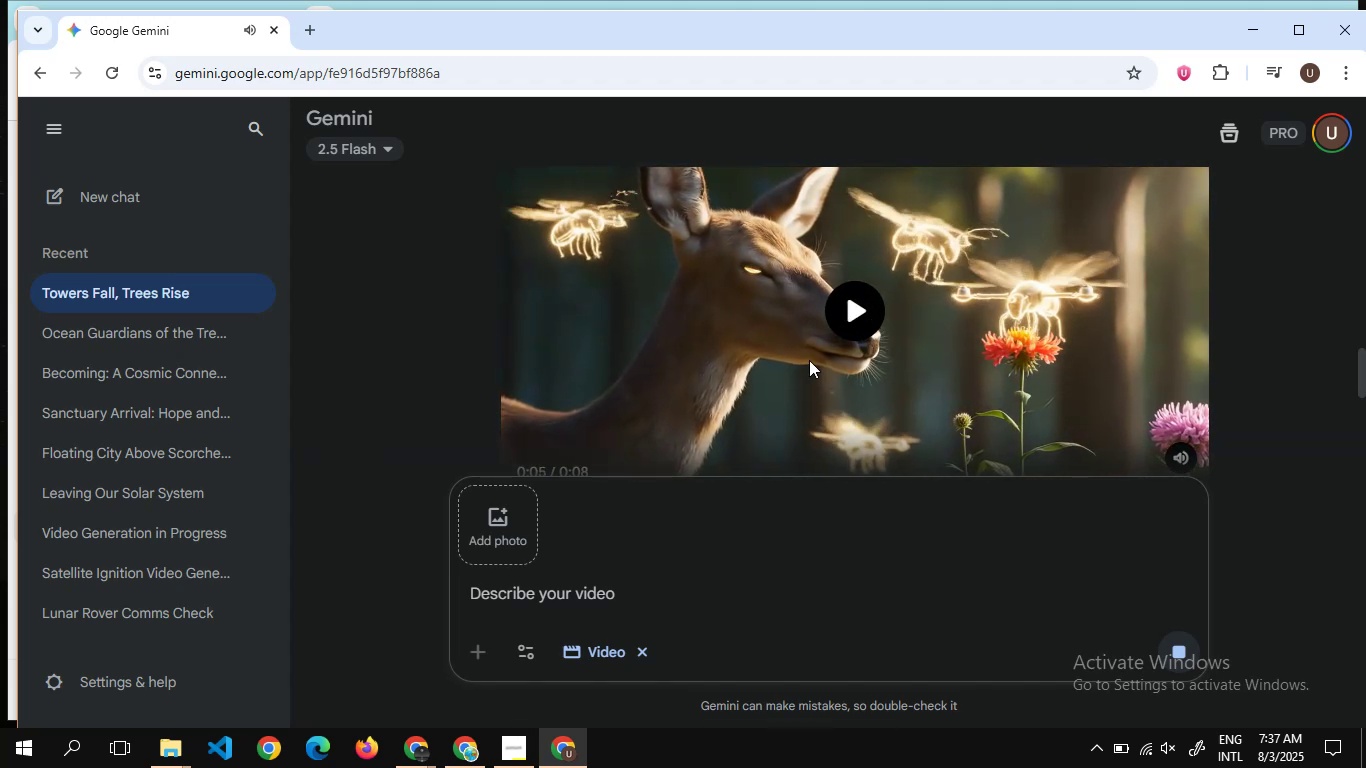 
scroll: coordinate [775, 378], scroll_direction: down, amount: 10.0
 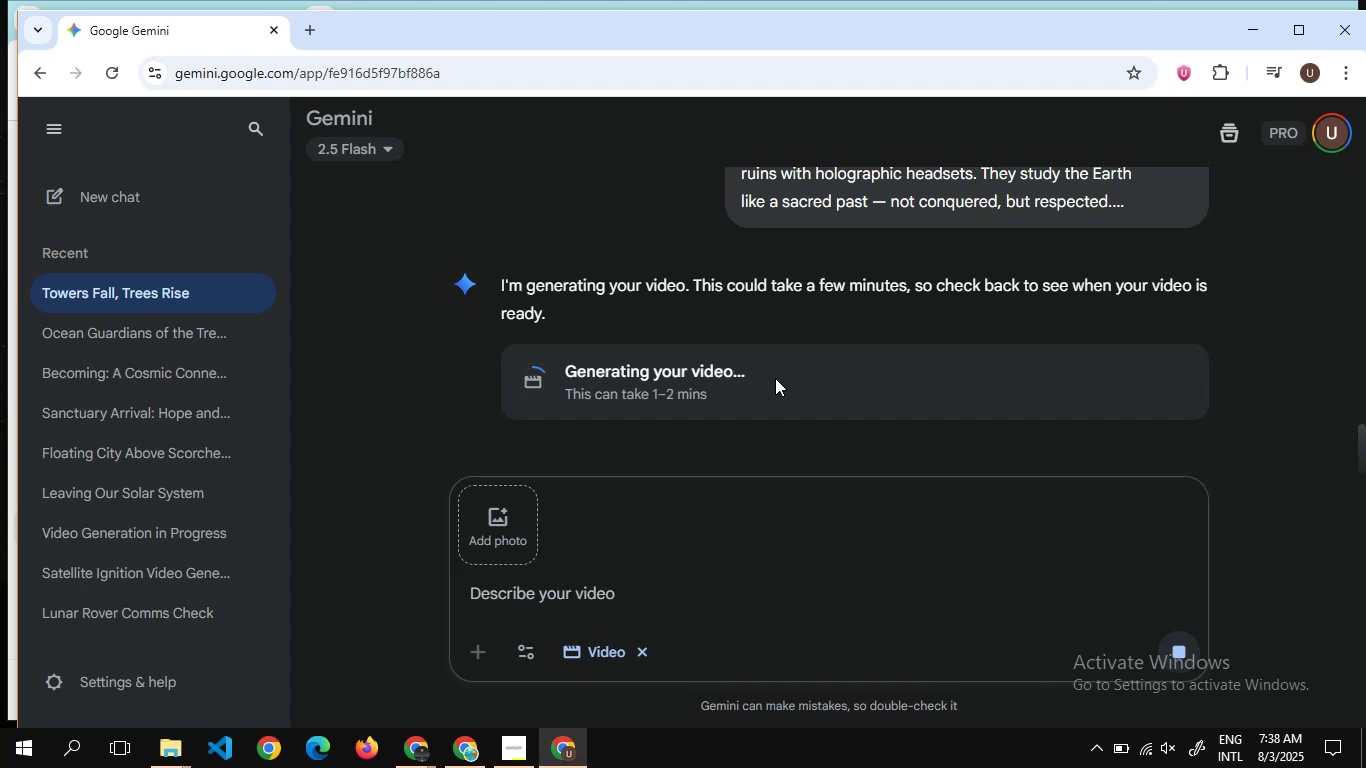 
wait(25.59)
 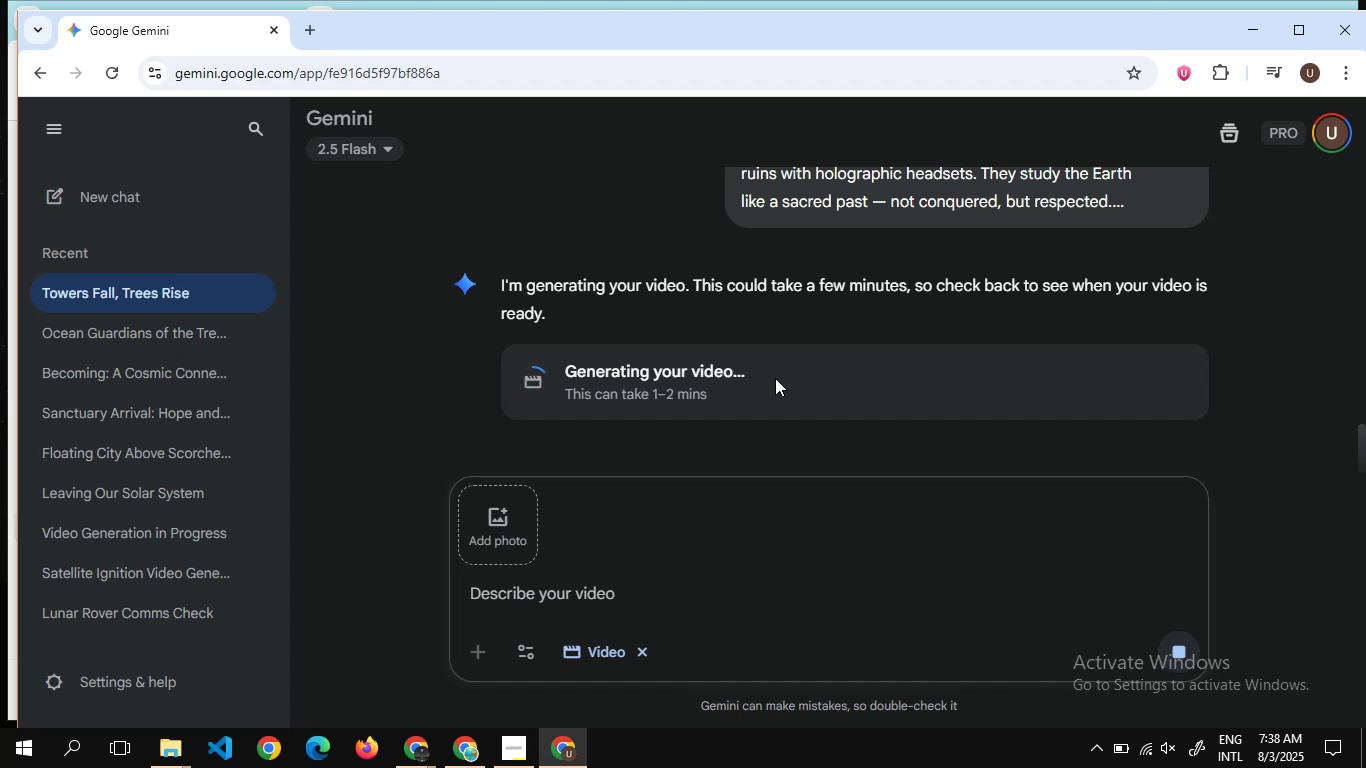 
scroll: coordinate [760, 244], scroll_direction: down, amount: 13.0
 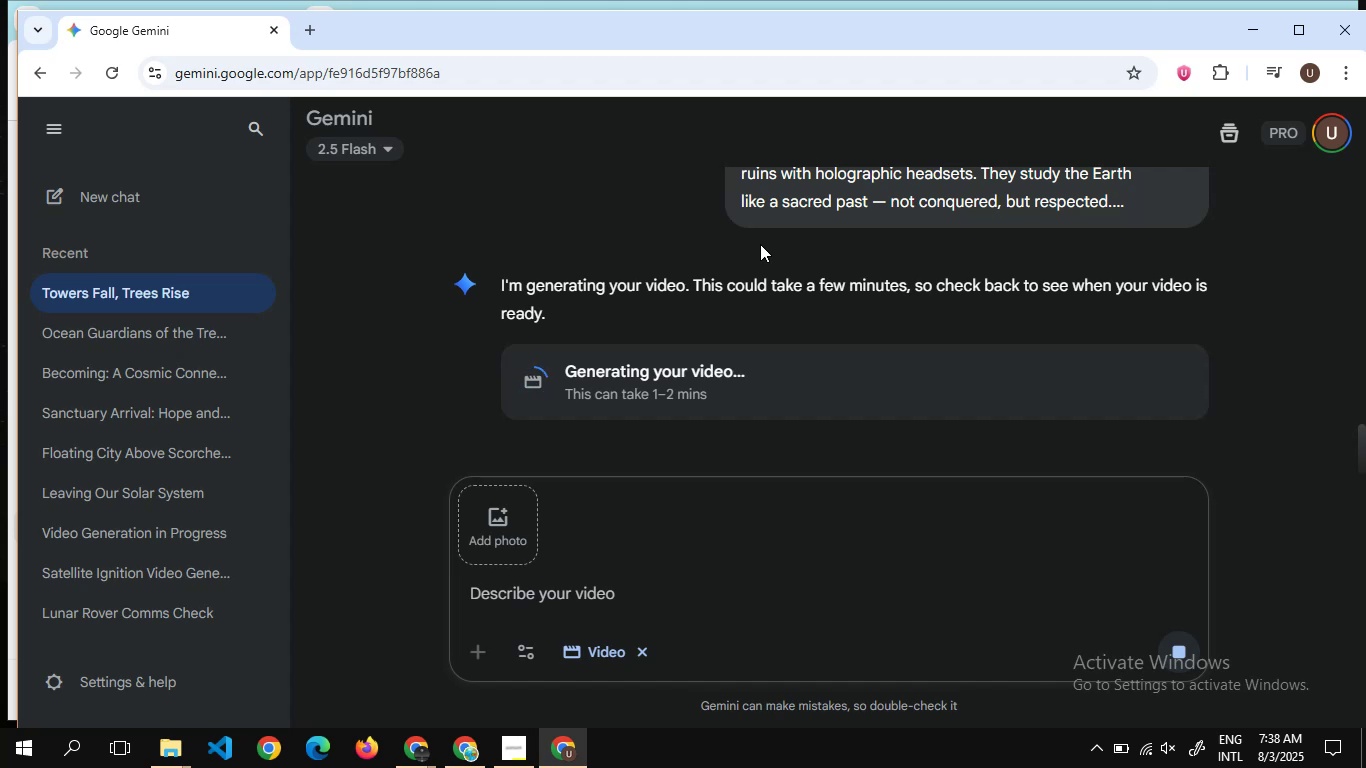 
wait(32.55)
 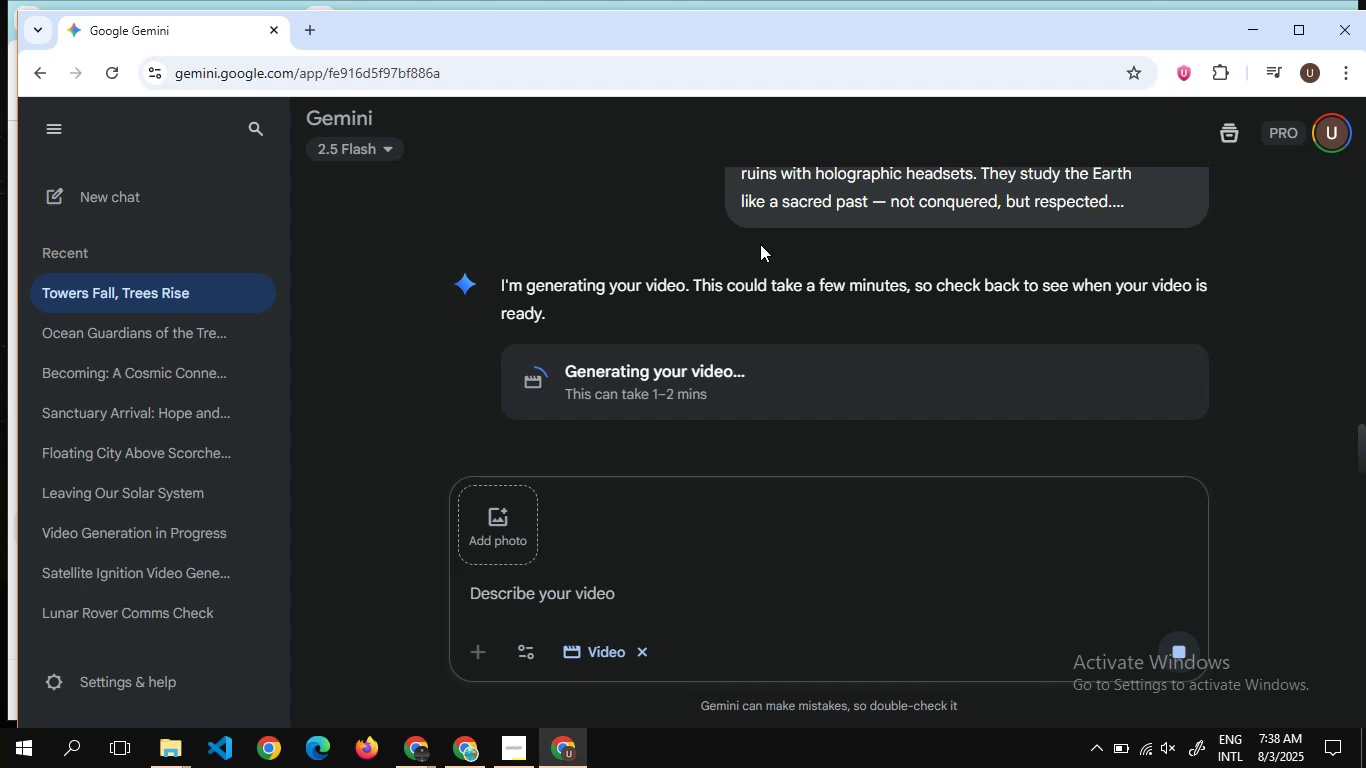 
scroll: coordinate [549, 317], scroll_direction: down, amount: 5.0
 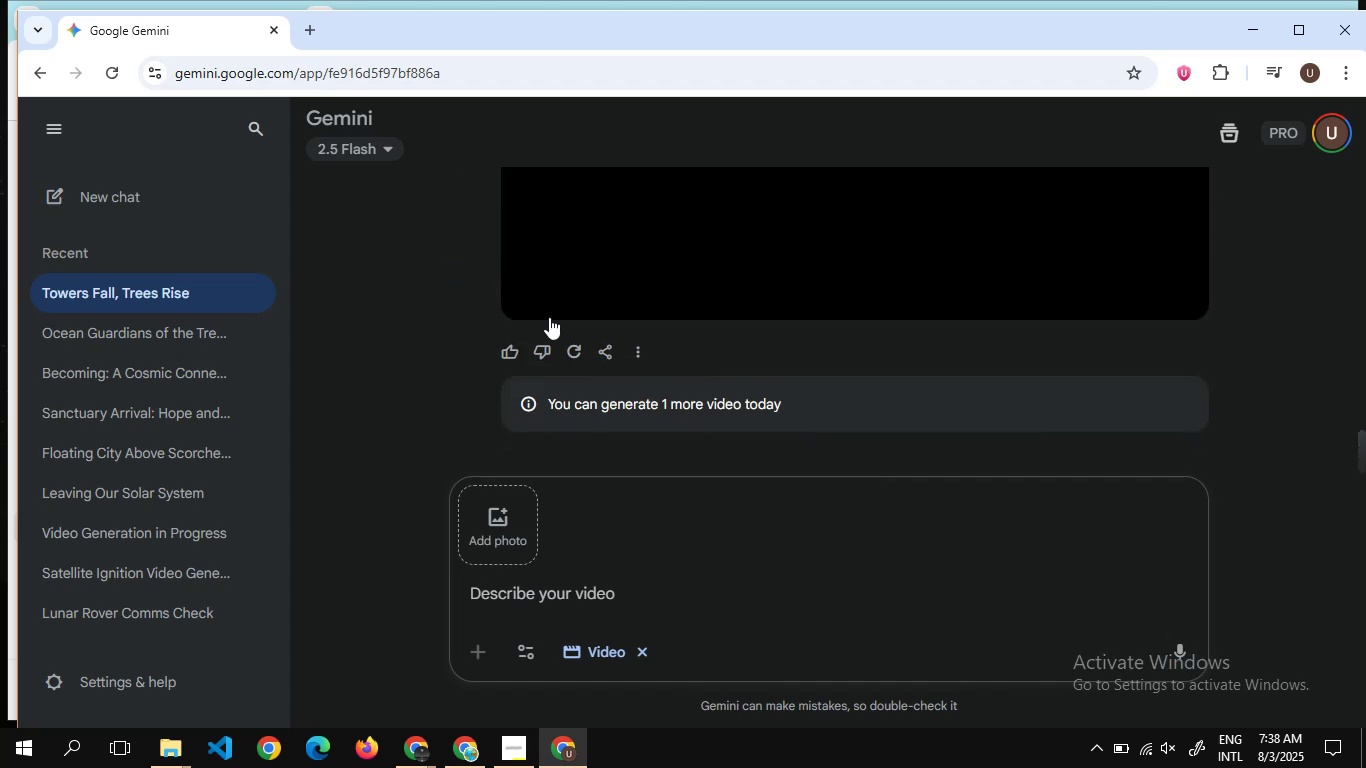 
scroll: coordinate [549, 317], scroll_direction: none, amount: 0.0
 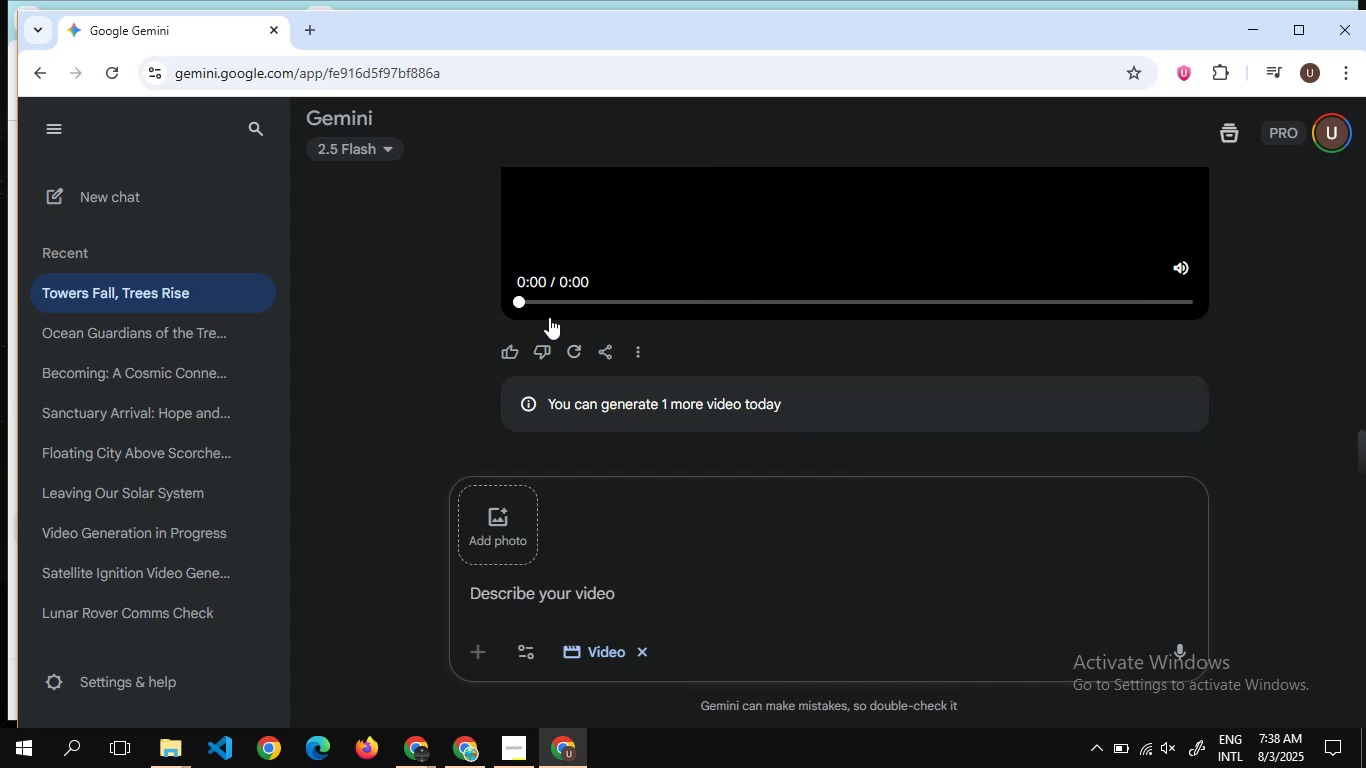 
scroll: coordinate [549, 317], scroll_direction: down, amount: 1.0
 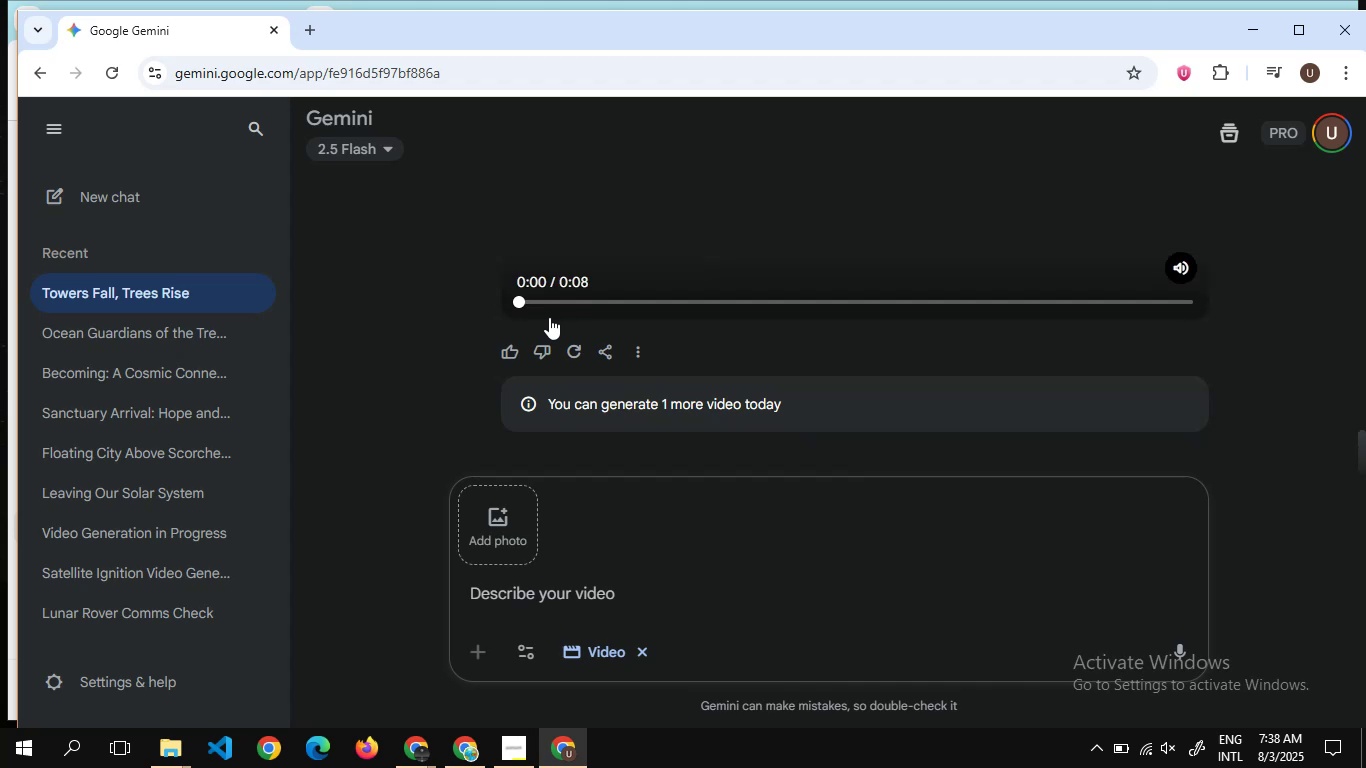 
scroll: coordinate [549, 317], scroll_direction: up, amount: 1.0
 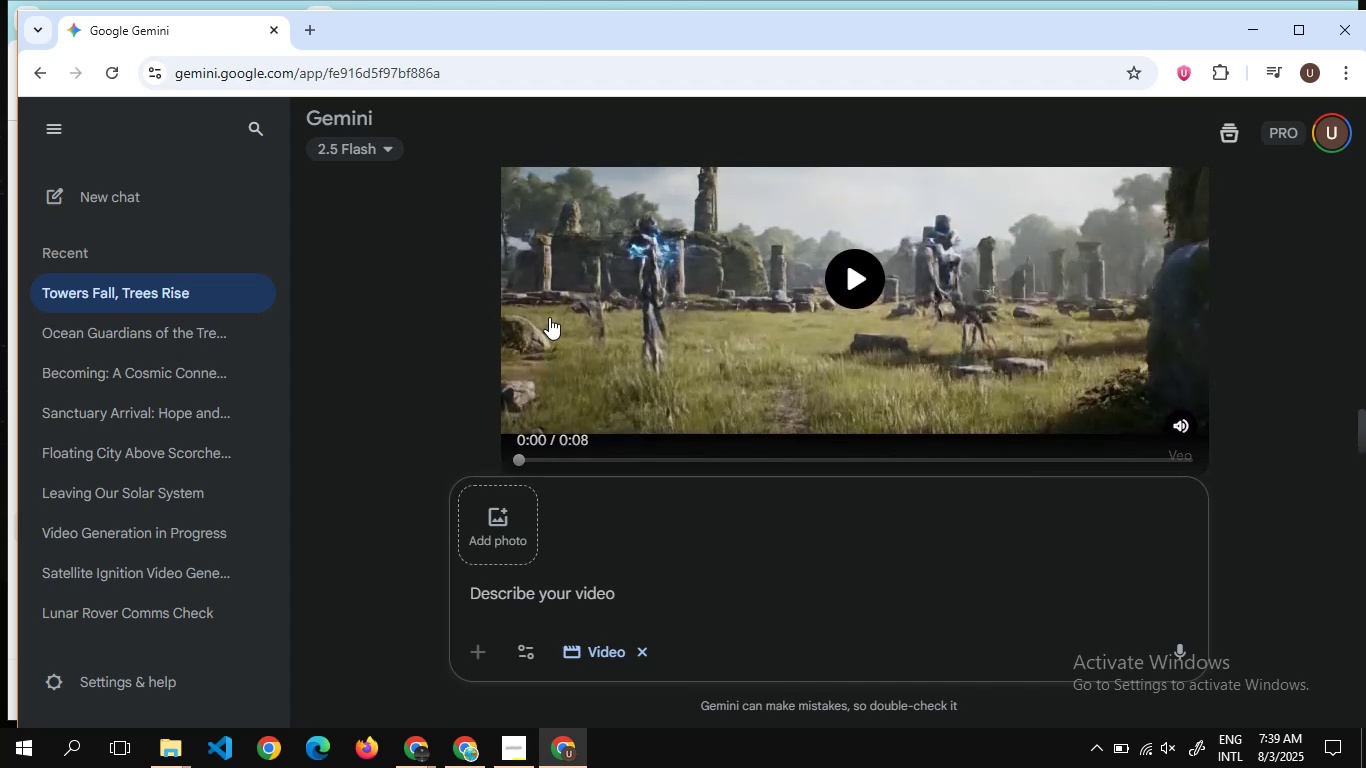 
scroll: coordinate [549, 317], scroll_direction: none, amount: 0.0
 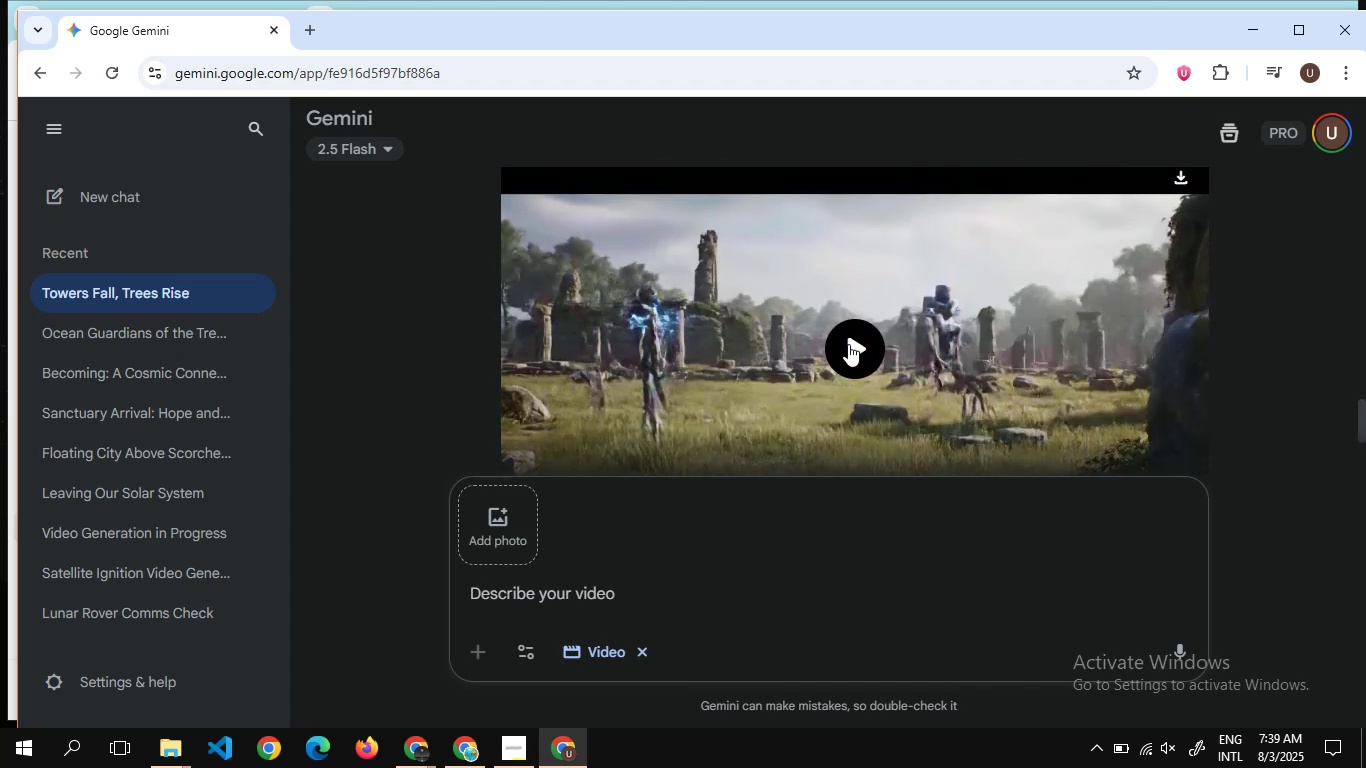 
left_click([850, 342])
 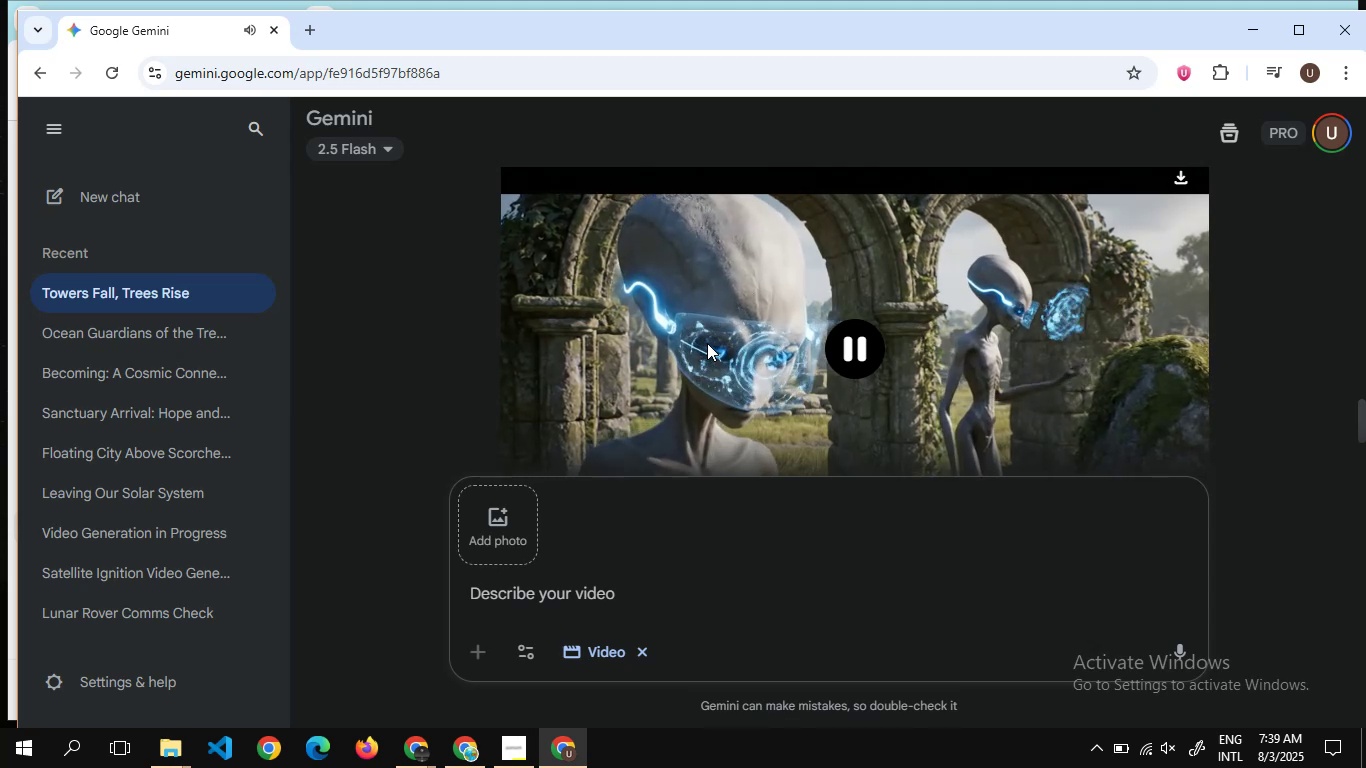 
scroll: coordinate [707, 343], scroll_direction: none, amount: 0.0
 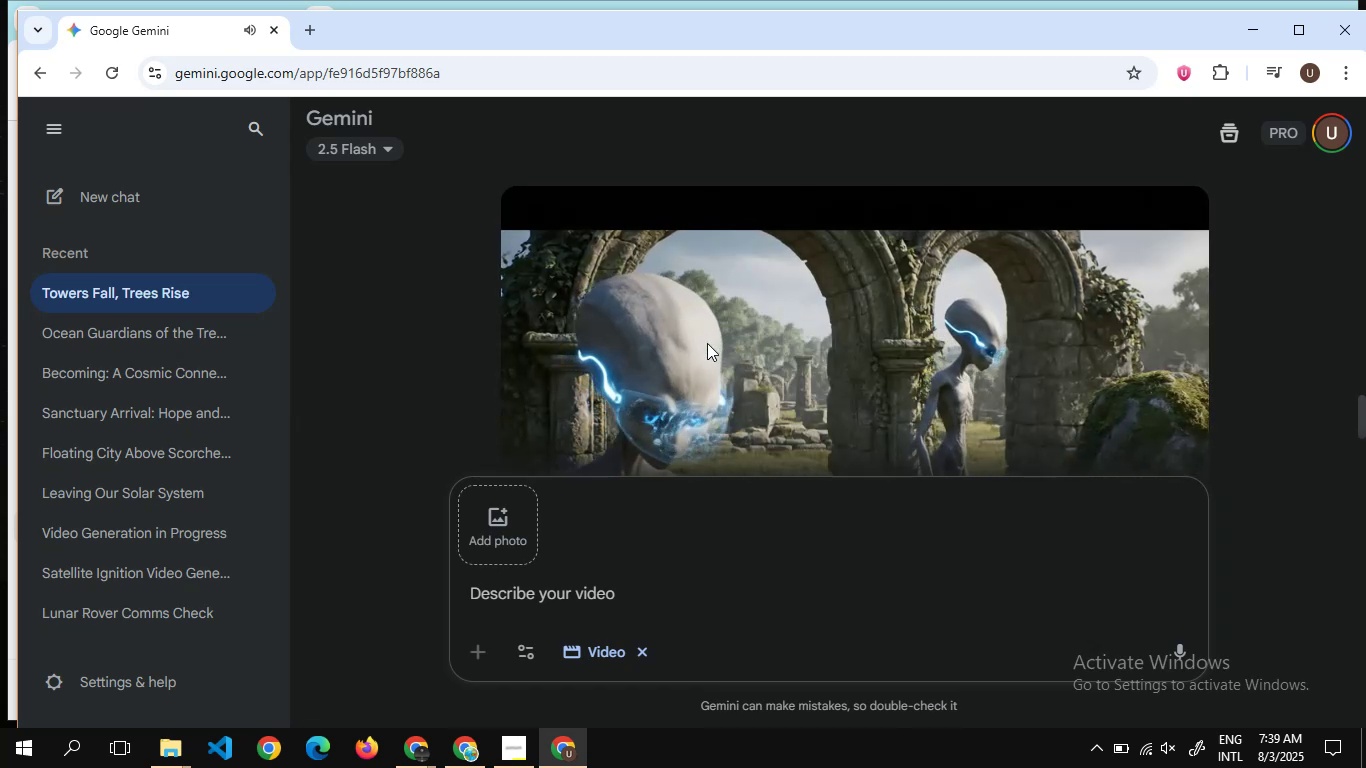 
wait(9.83)
 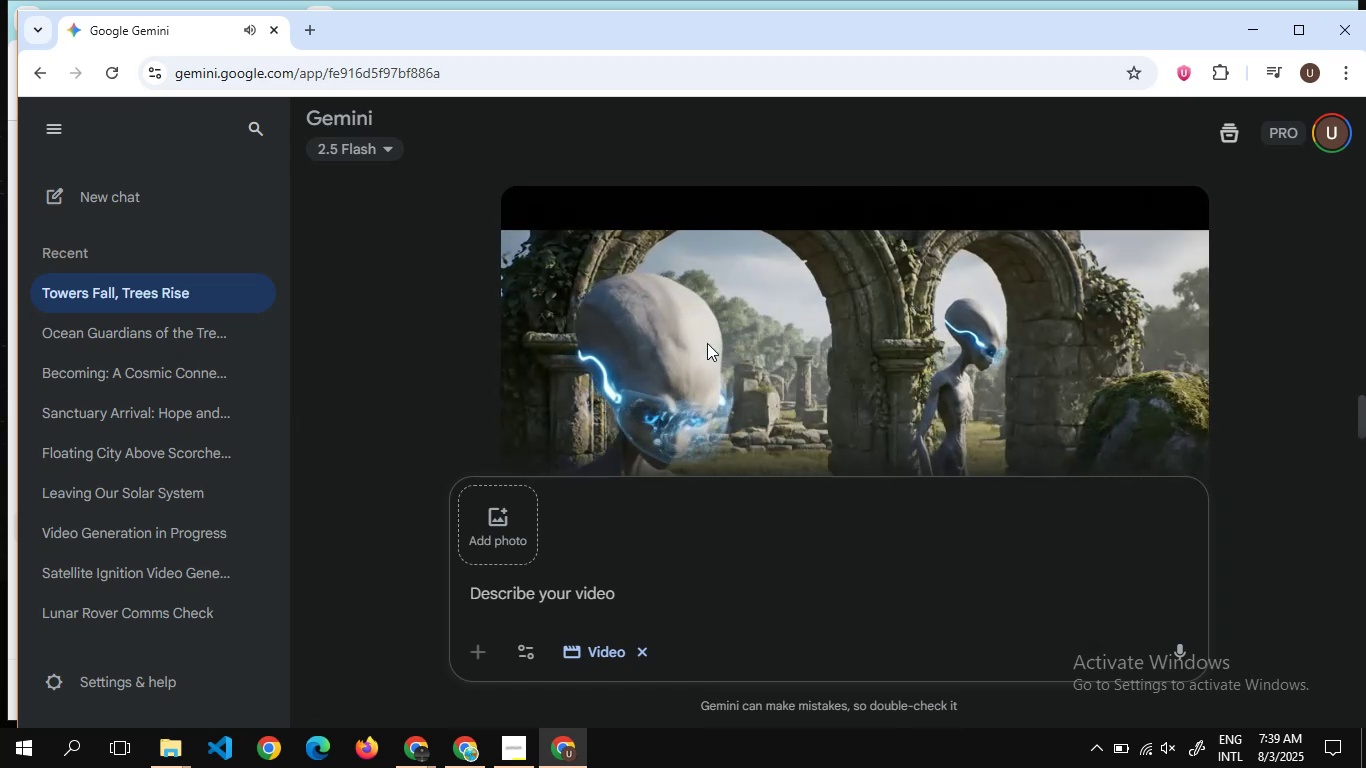 
scroll: coordinate [616, 310], scroll_direction: down, amount: 5.0
 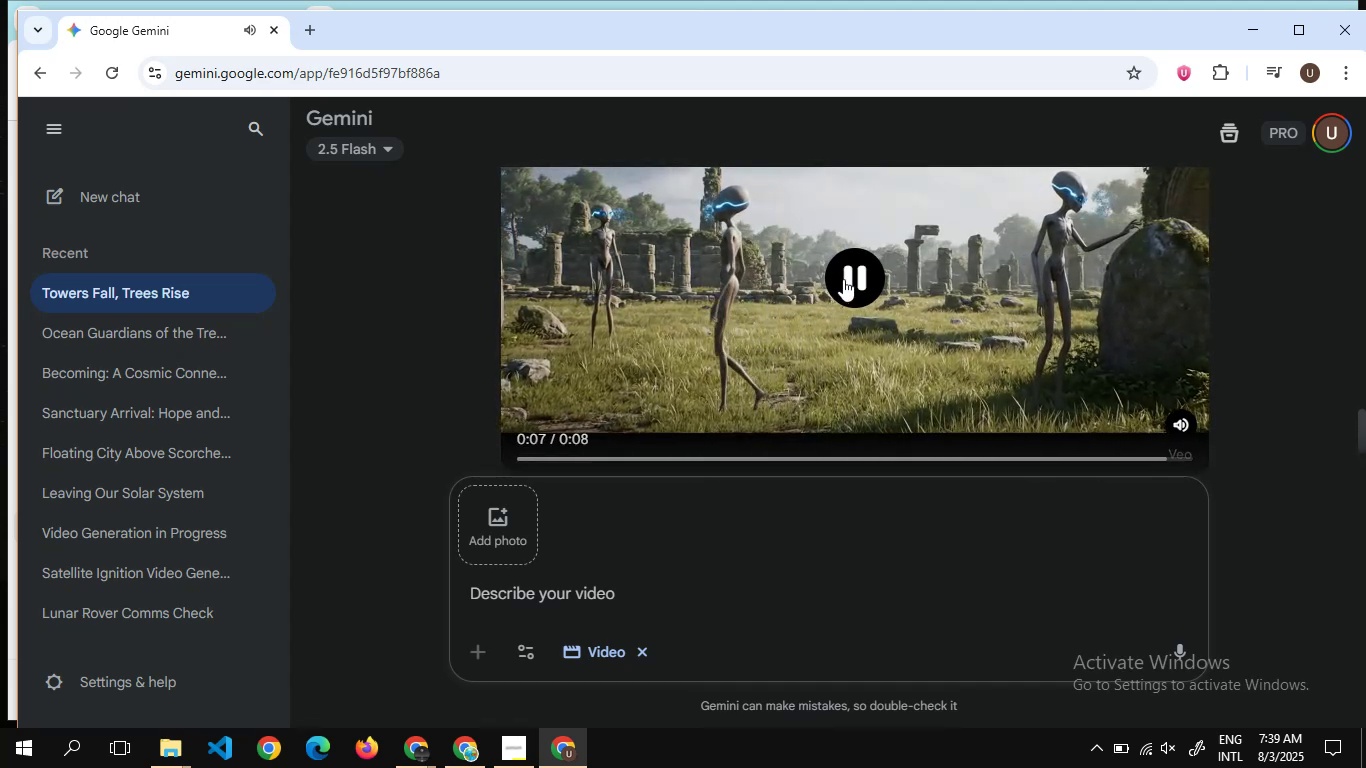 
left_click([846, 278])
 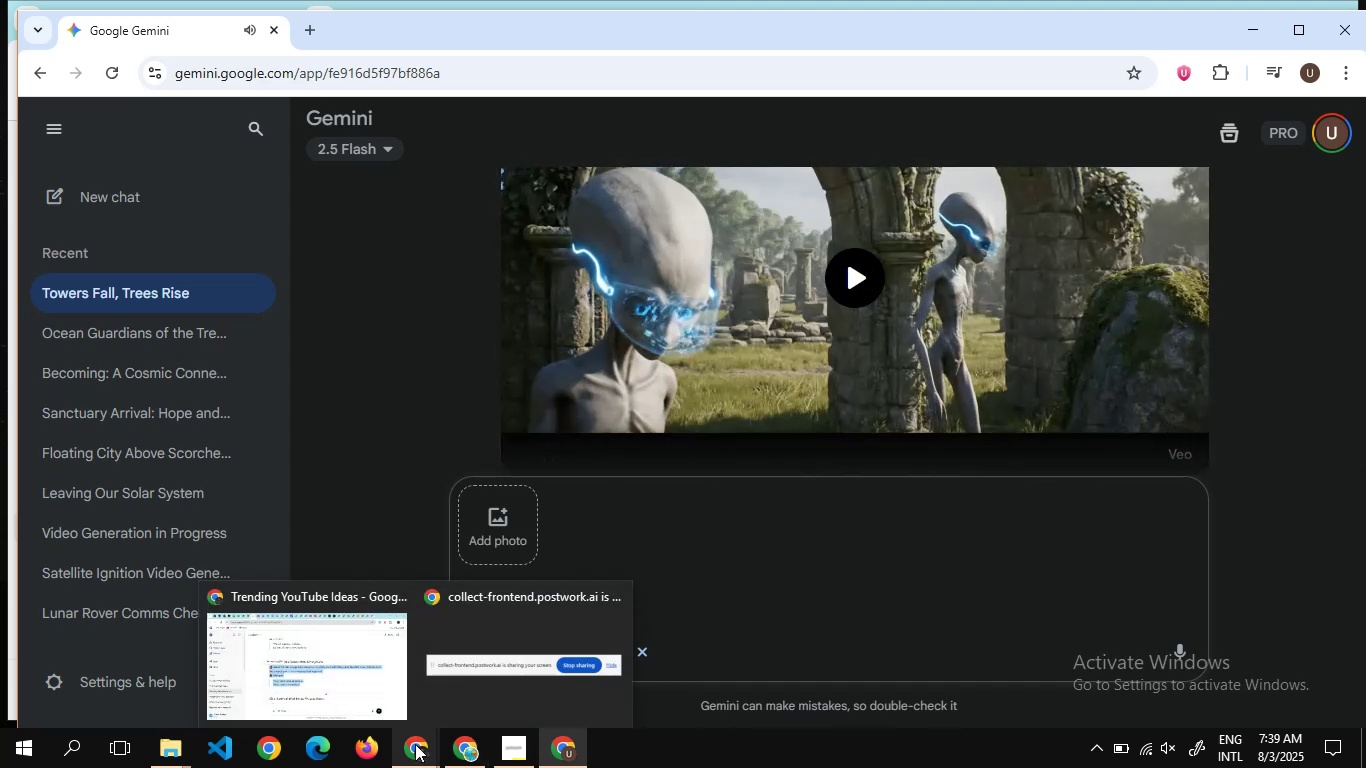 
left_click([320, 658])
 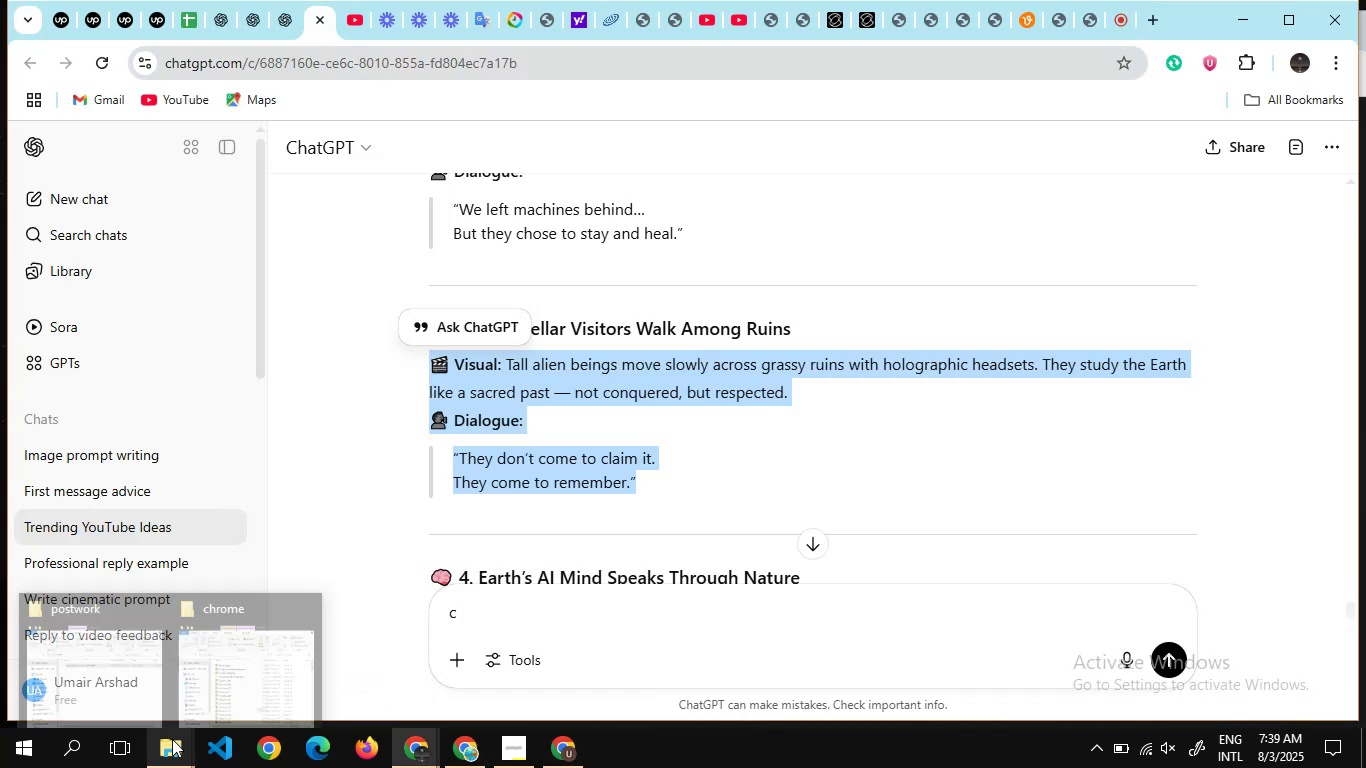 
left_click([108, 668])
 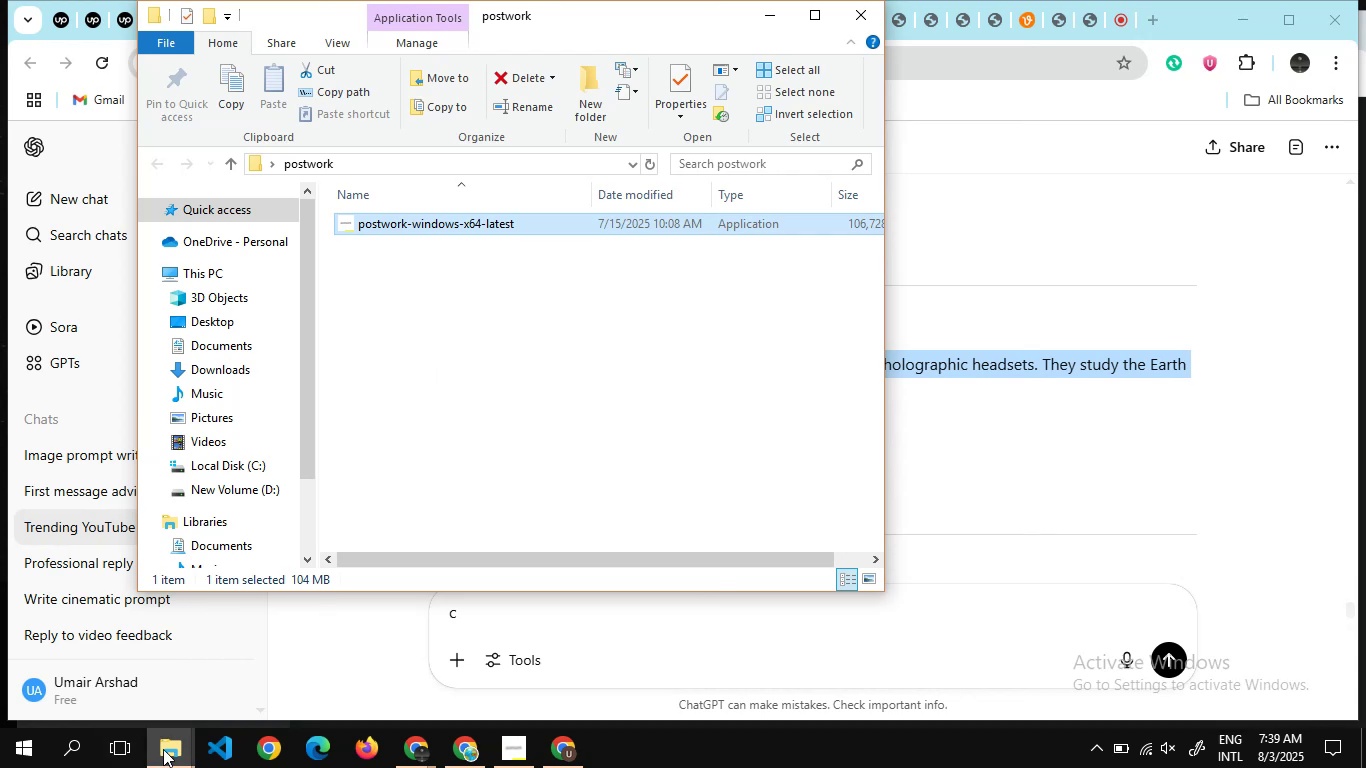 
left_click([231, 680])
 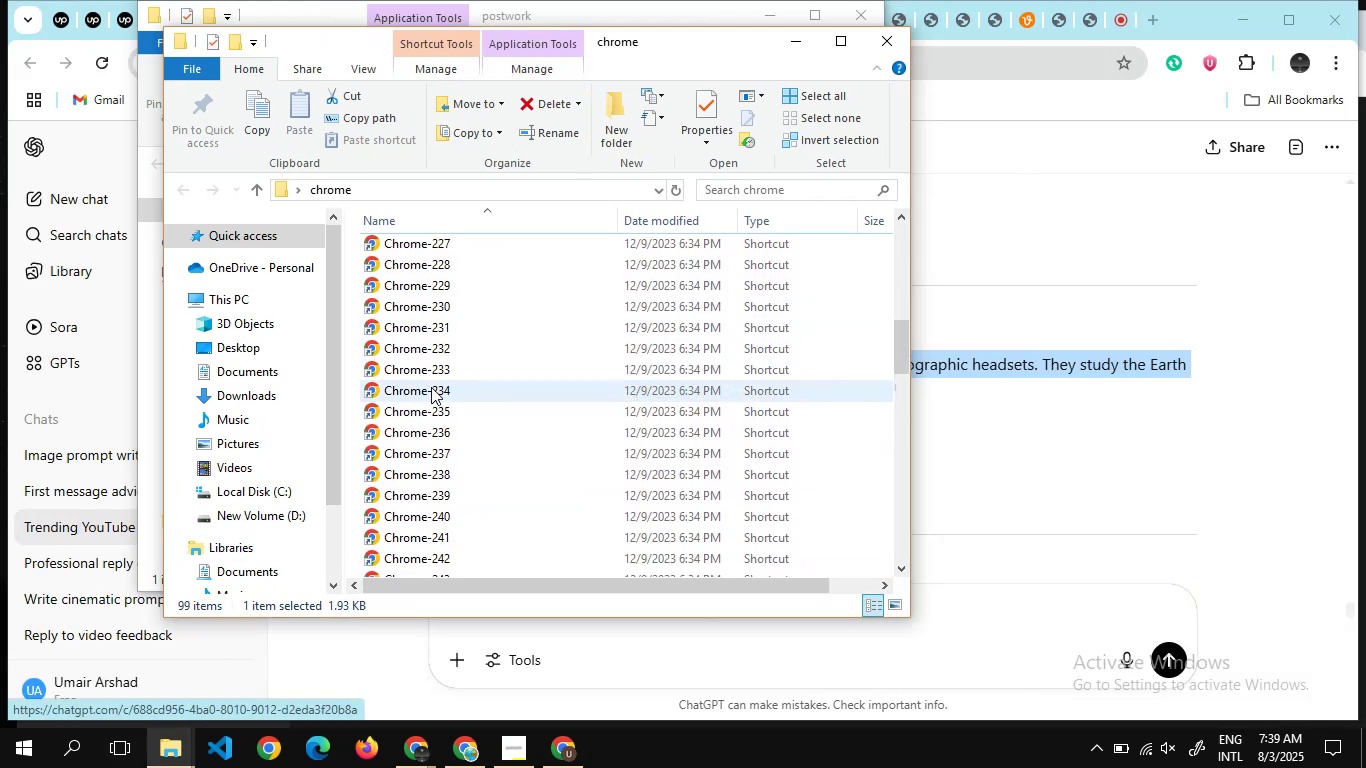 
wait(7.98)
 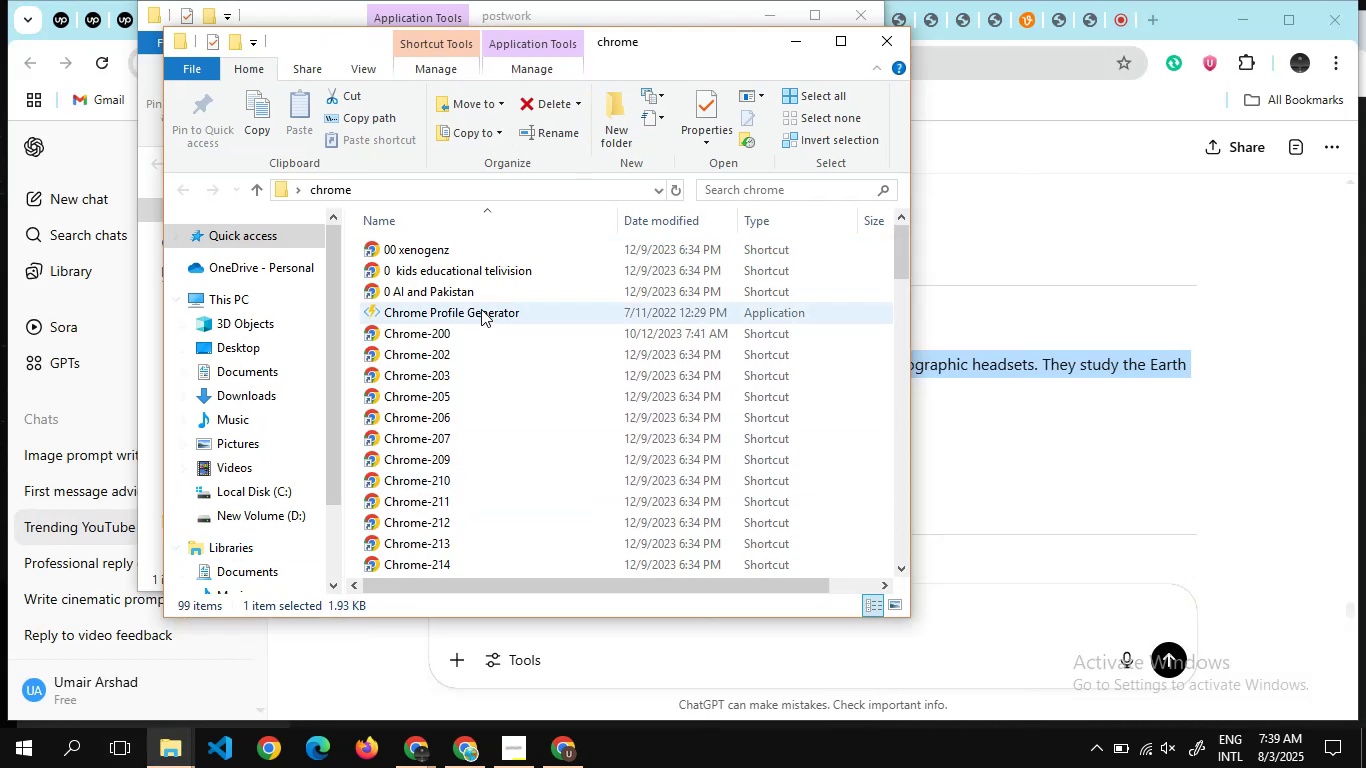 
double_click([413, 308])
 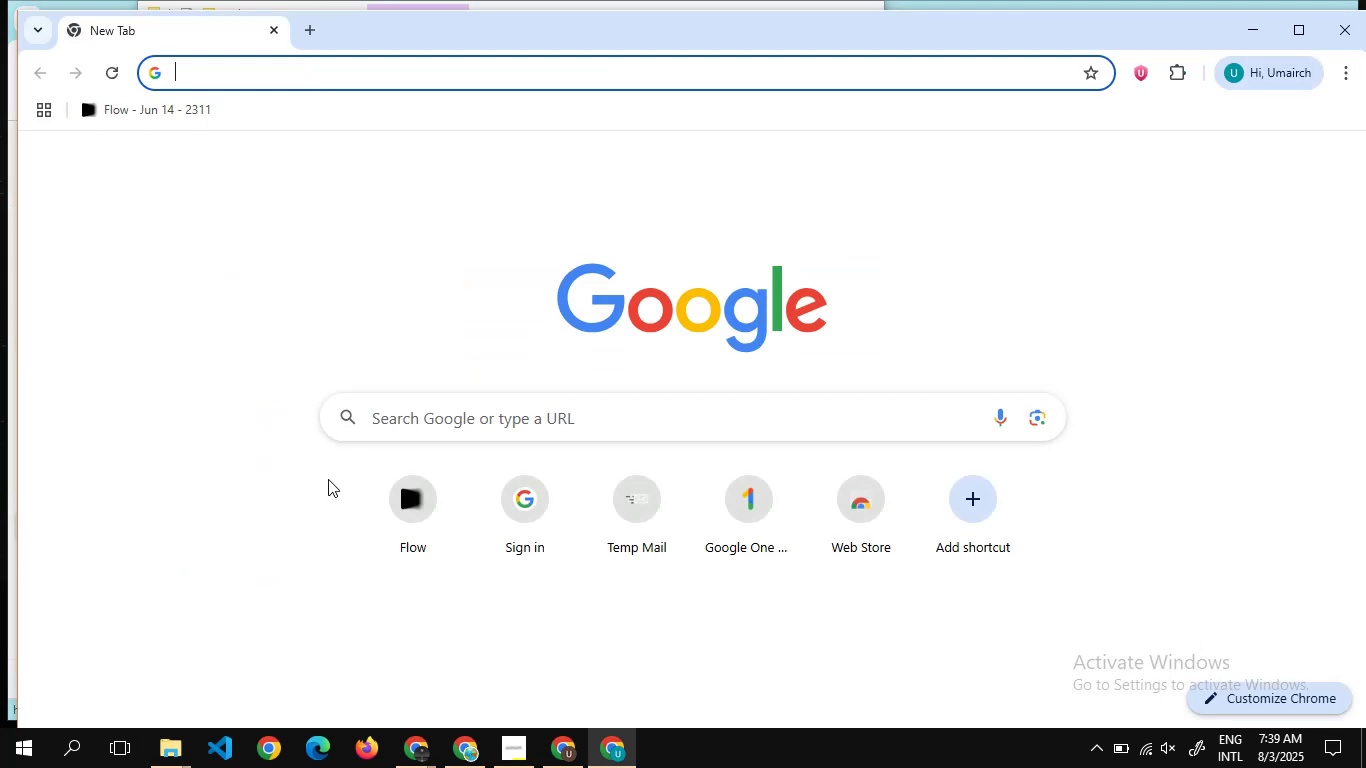 
left_click([329, 81])
 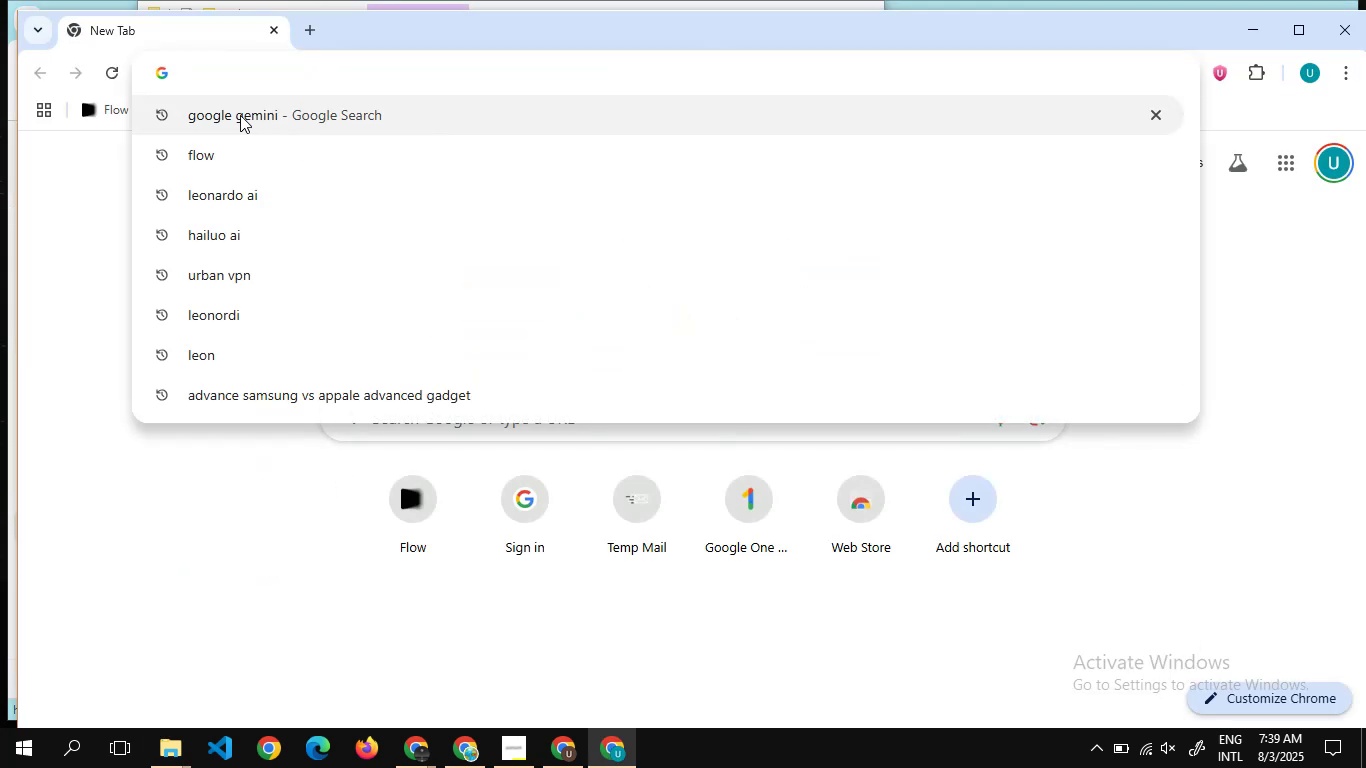 
left_click([240, 115])
 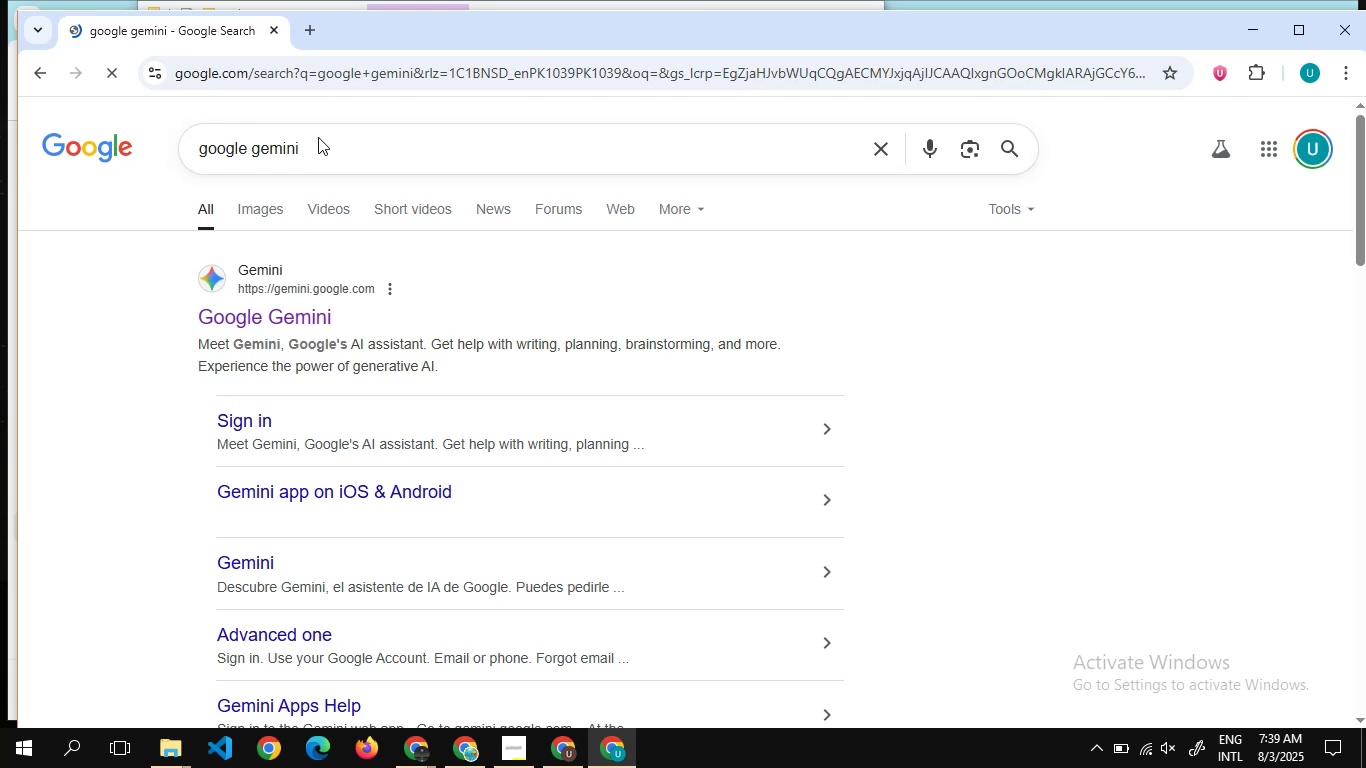 
left_click([287, 319])
 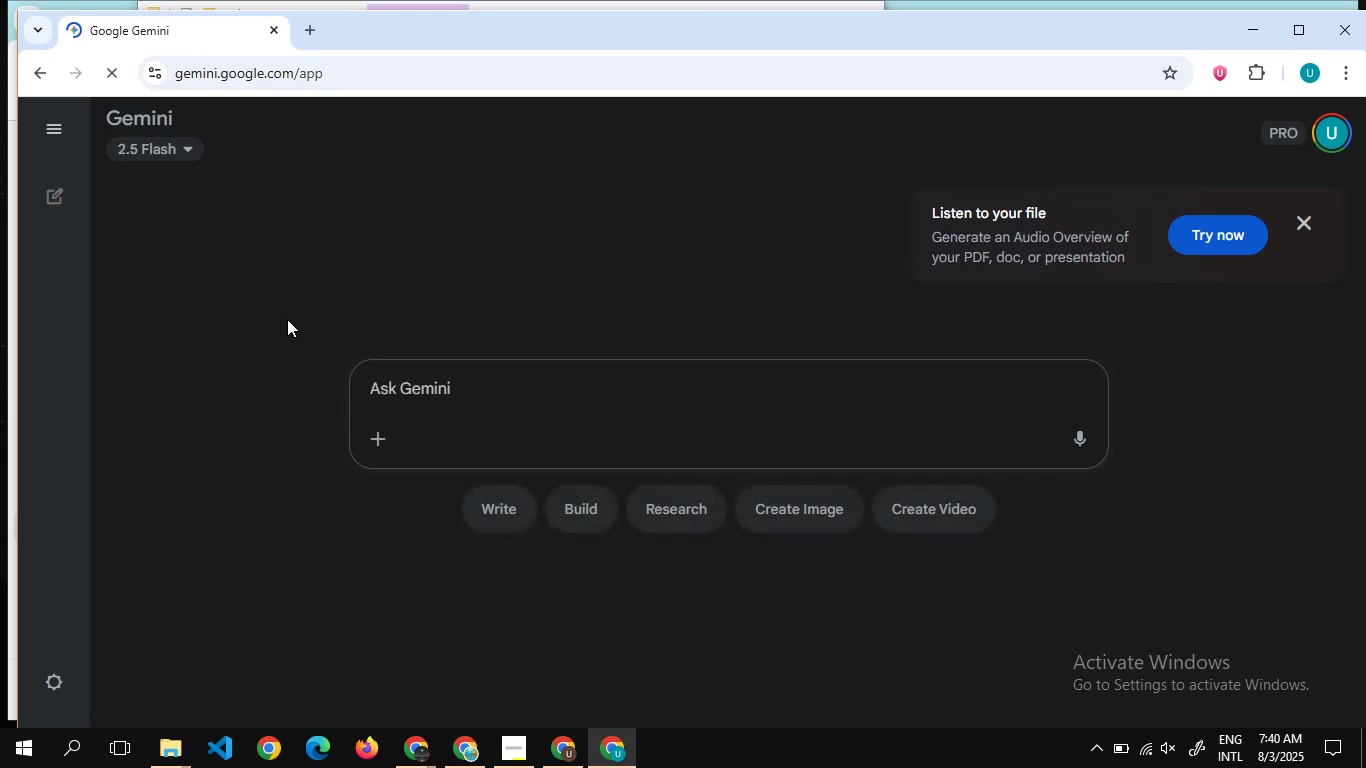 
wait(12.8)
 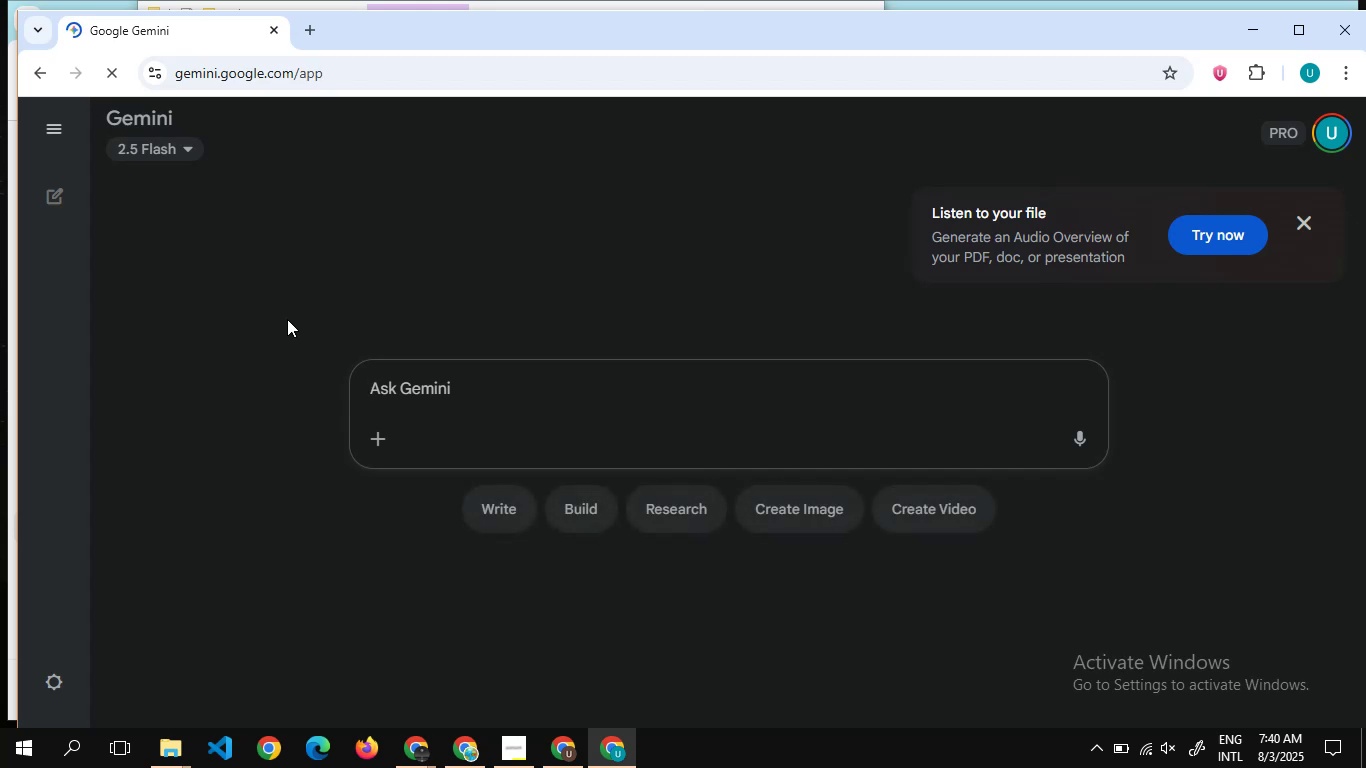 
left_click([920, 518])
 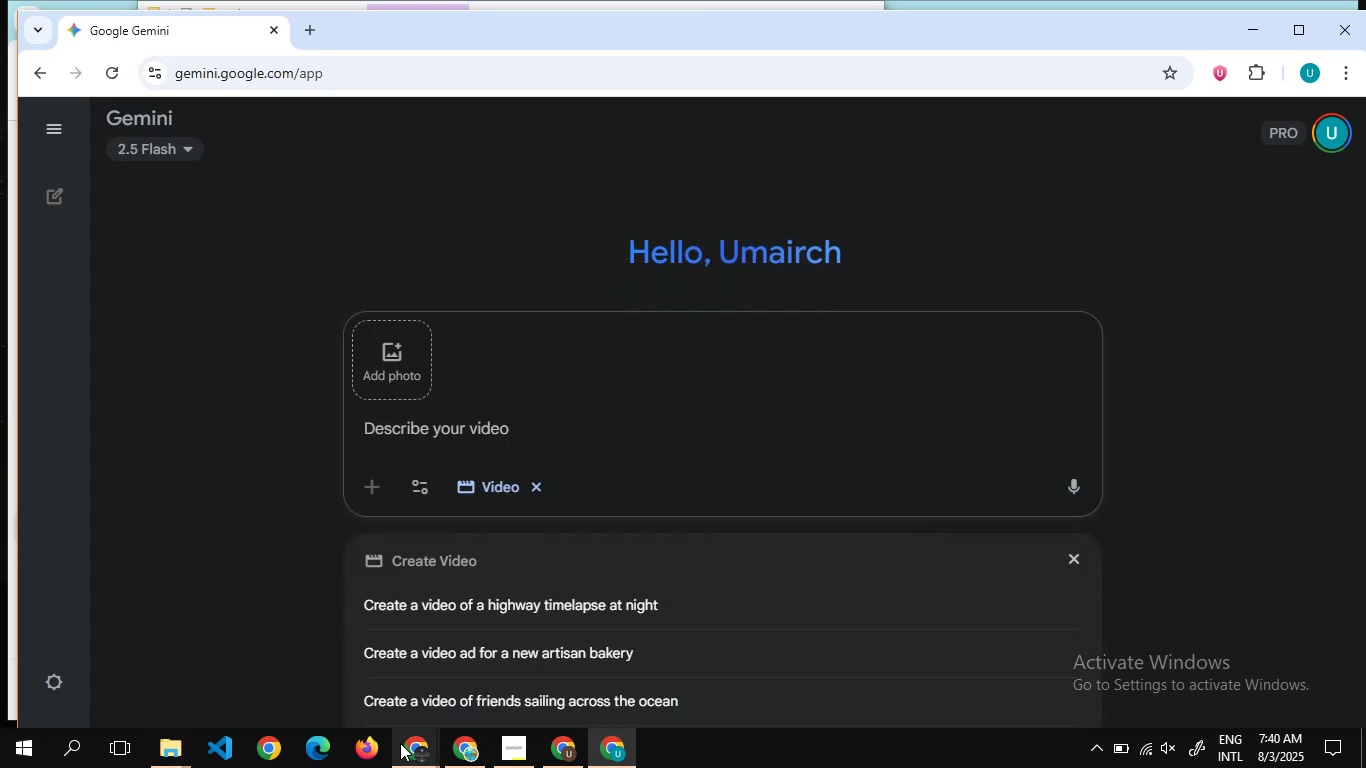 
left_click([317, 674])
 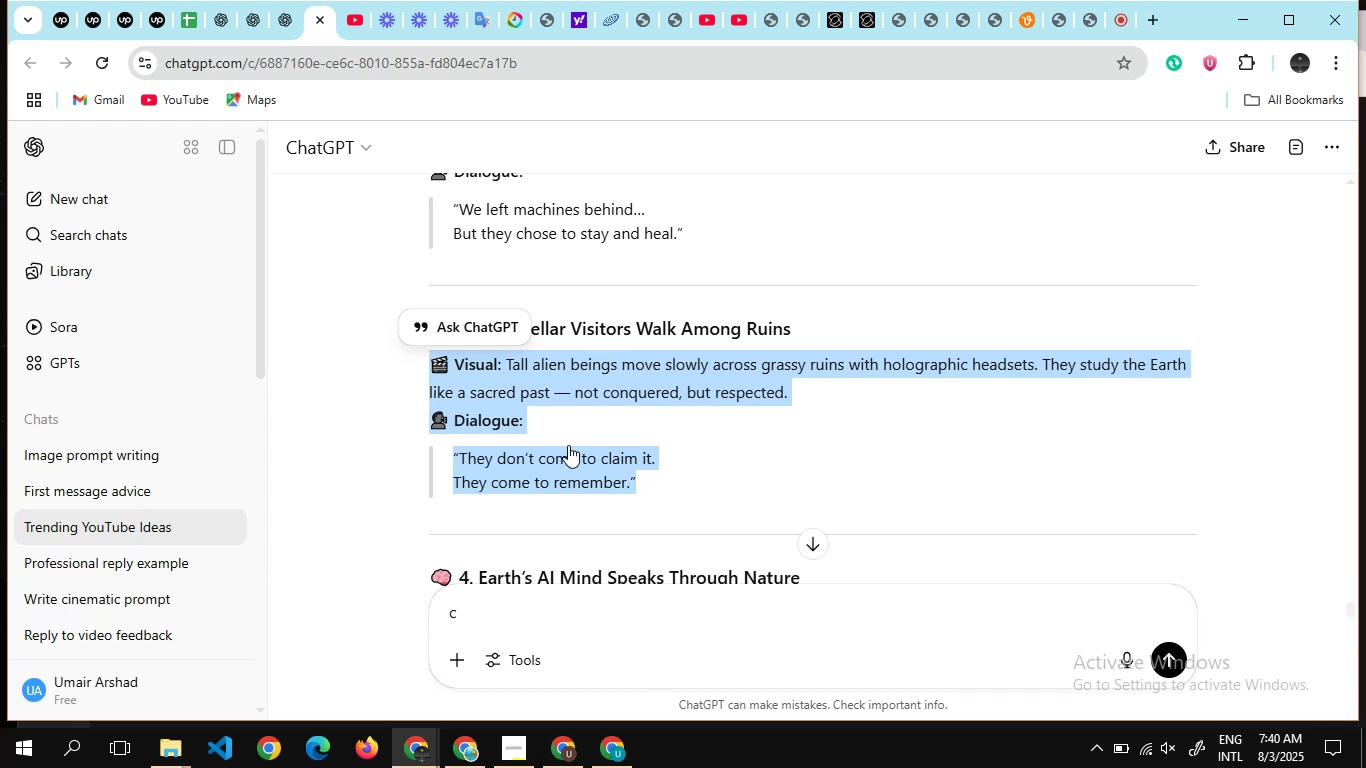 
left_click([568, 445])
 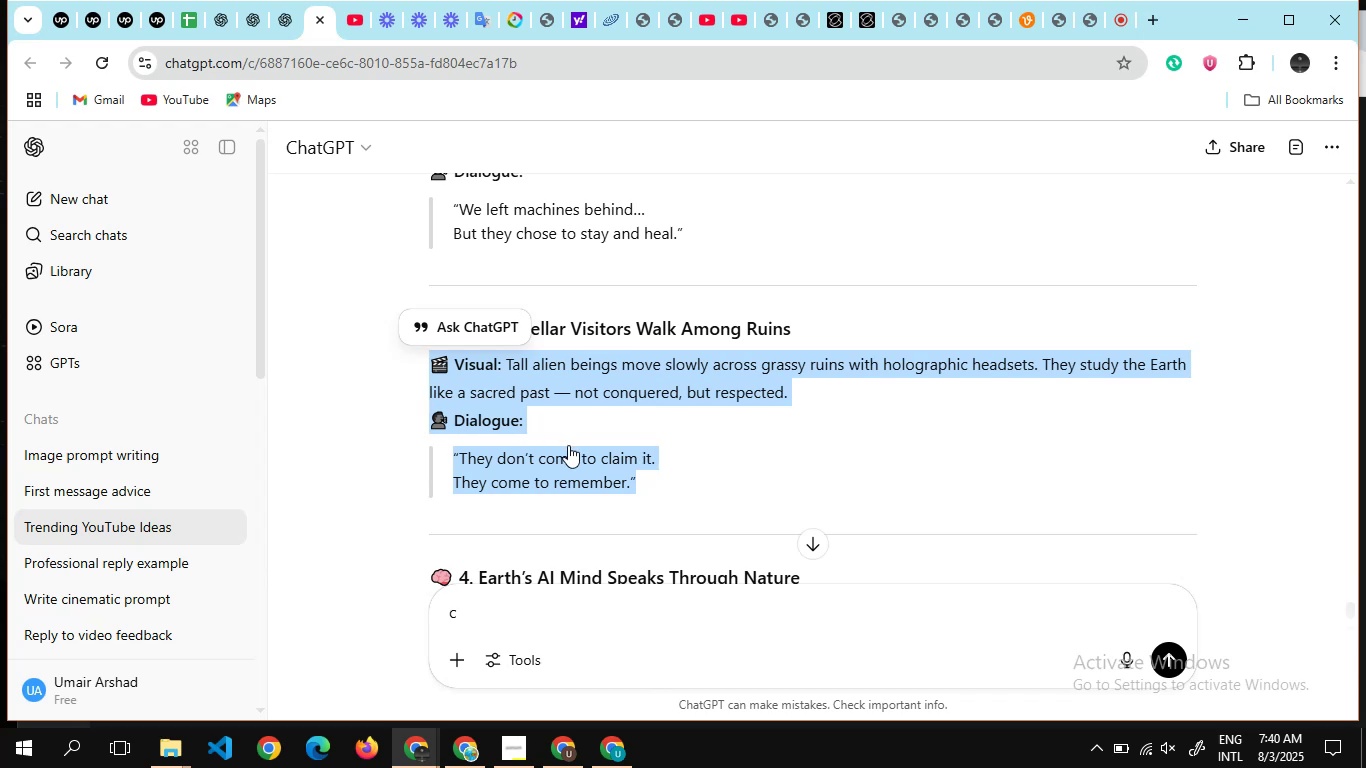 
scroll: coordinate [568, 445], scroll_direction: none, amount: 0.0
 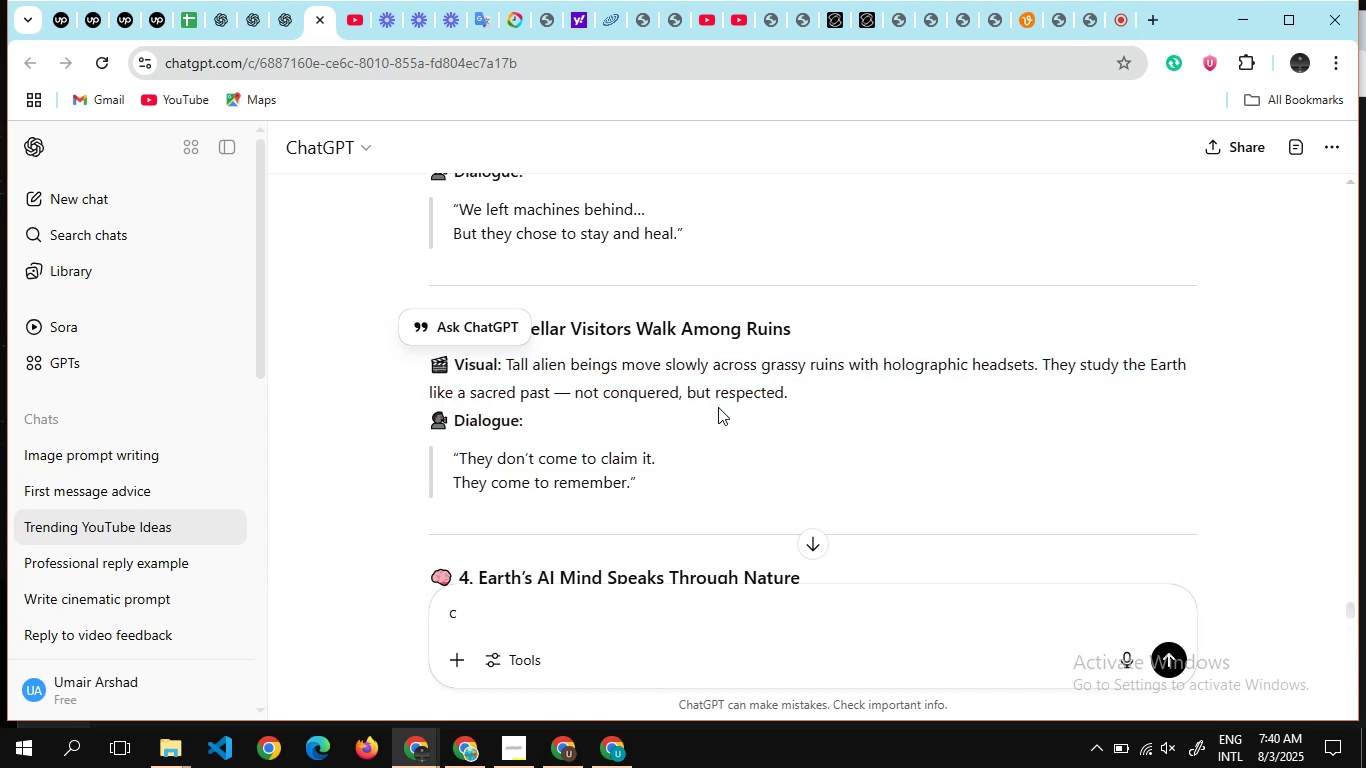 
scroll: coordinate [718, 407], scroll_direction: down, amount: 2.0
 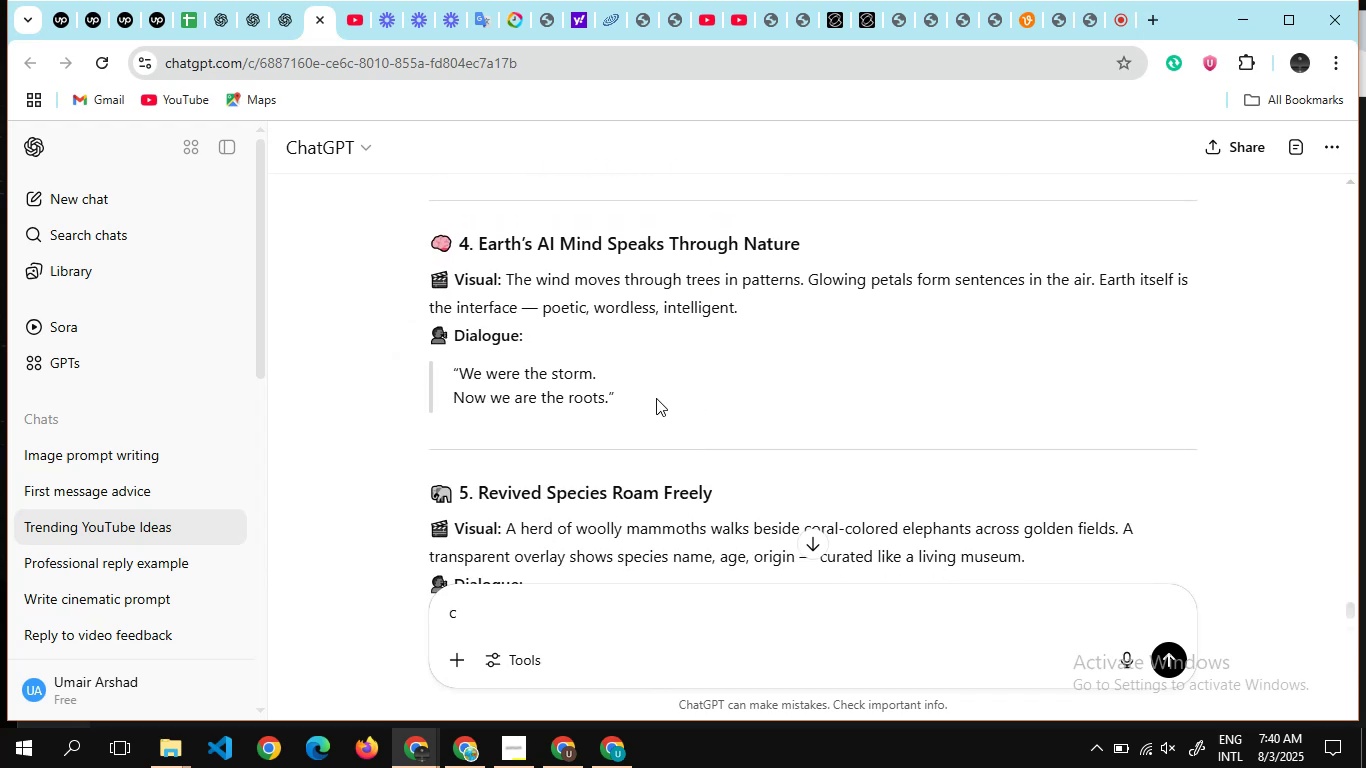 
left_click_drag(start_coordinate=[656, 399], to_coordinate=[430, 284])
 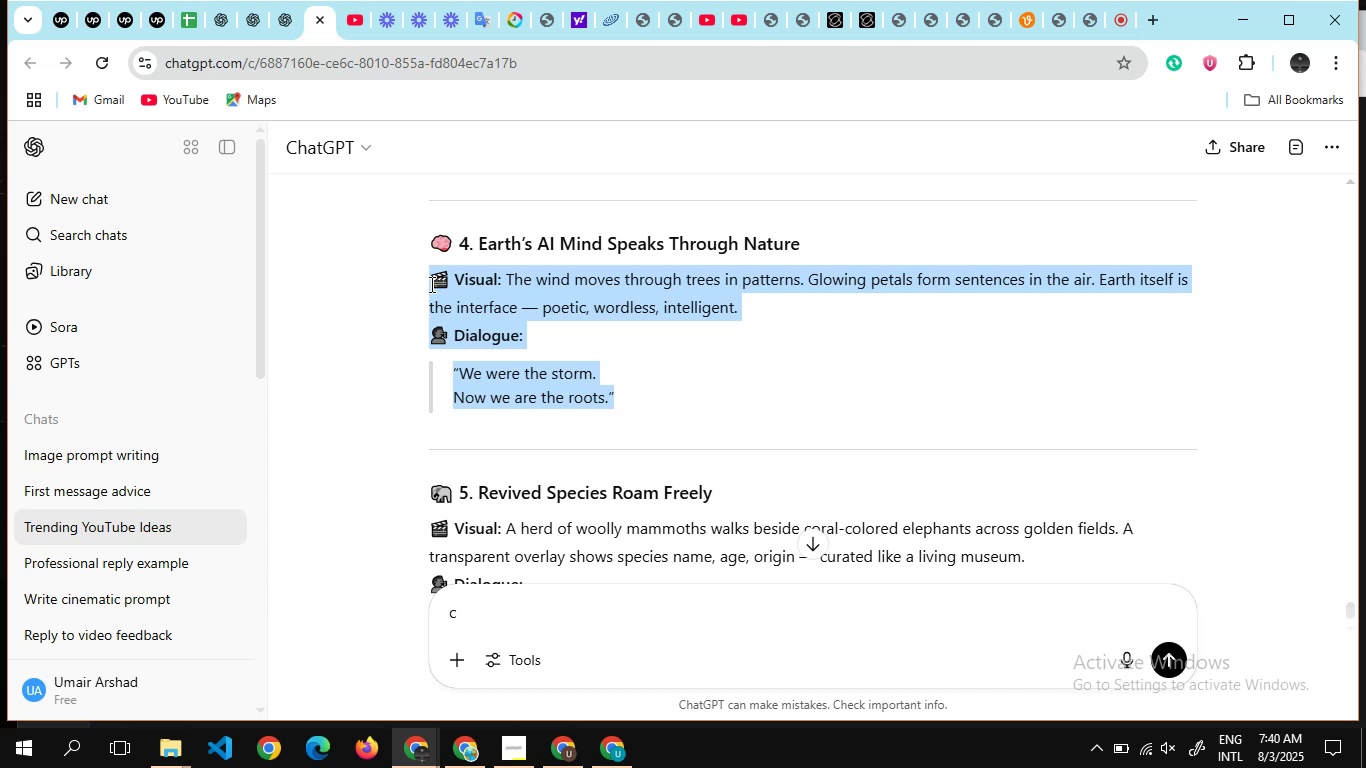 
hold_key(key=C, duration=0.68)
 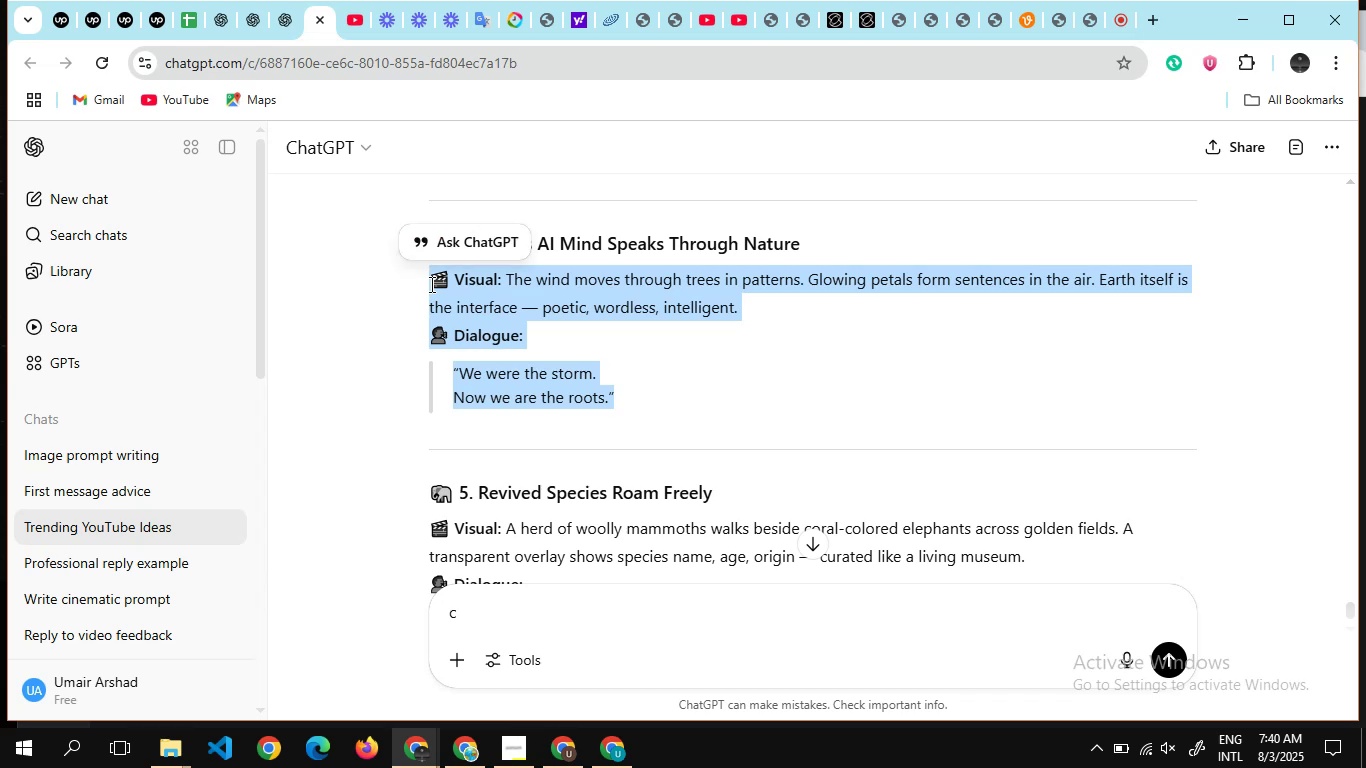 
key(Control+C)
 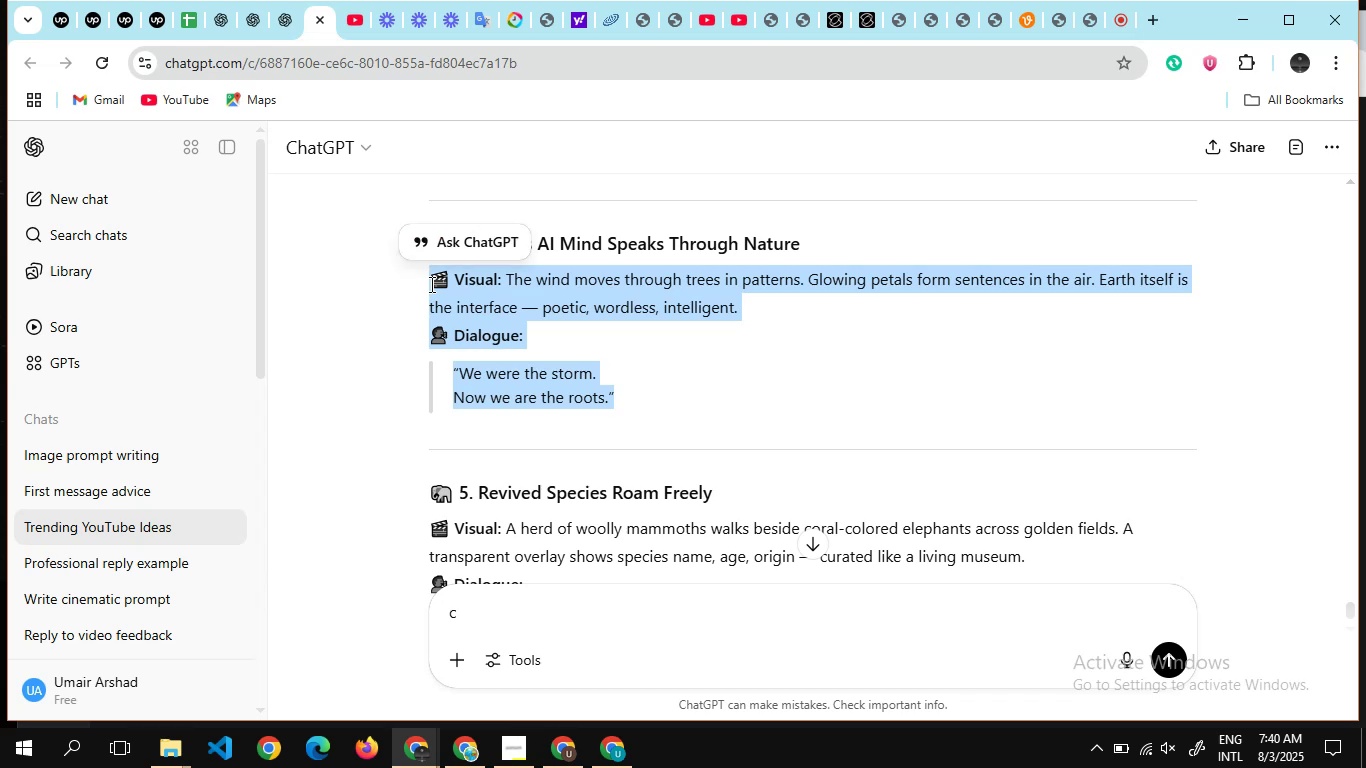 
hold_key(key=AltLeft, duration=0.64)
 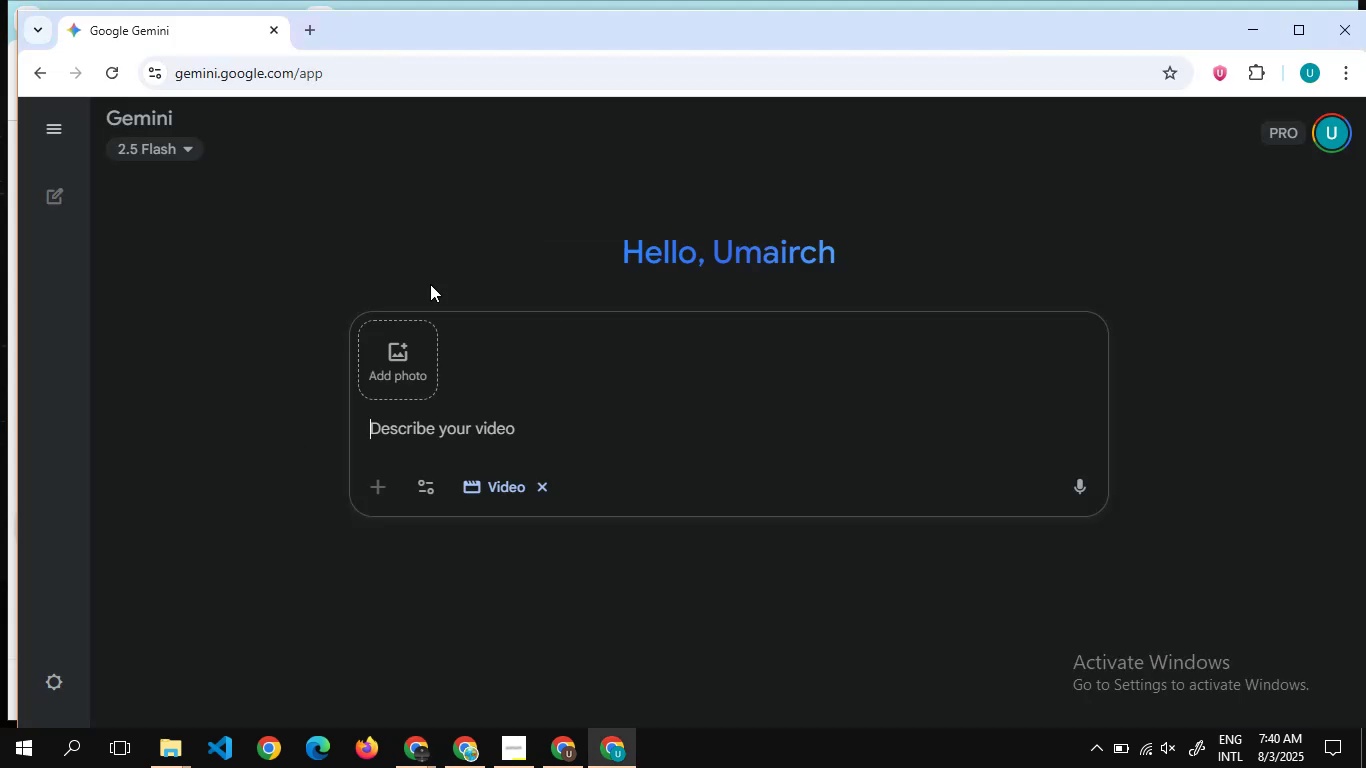 
hold_key(key=Tab, duration=0.3)
 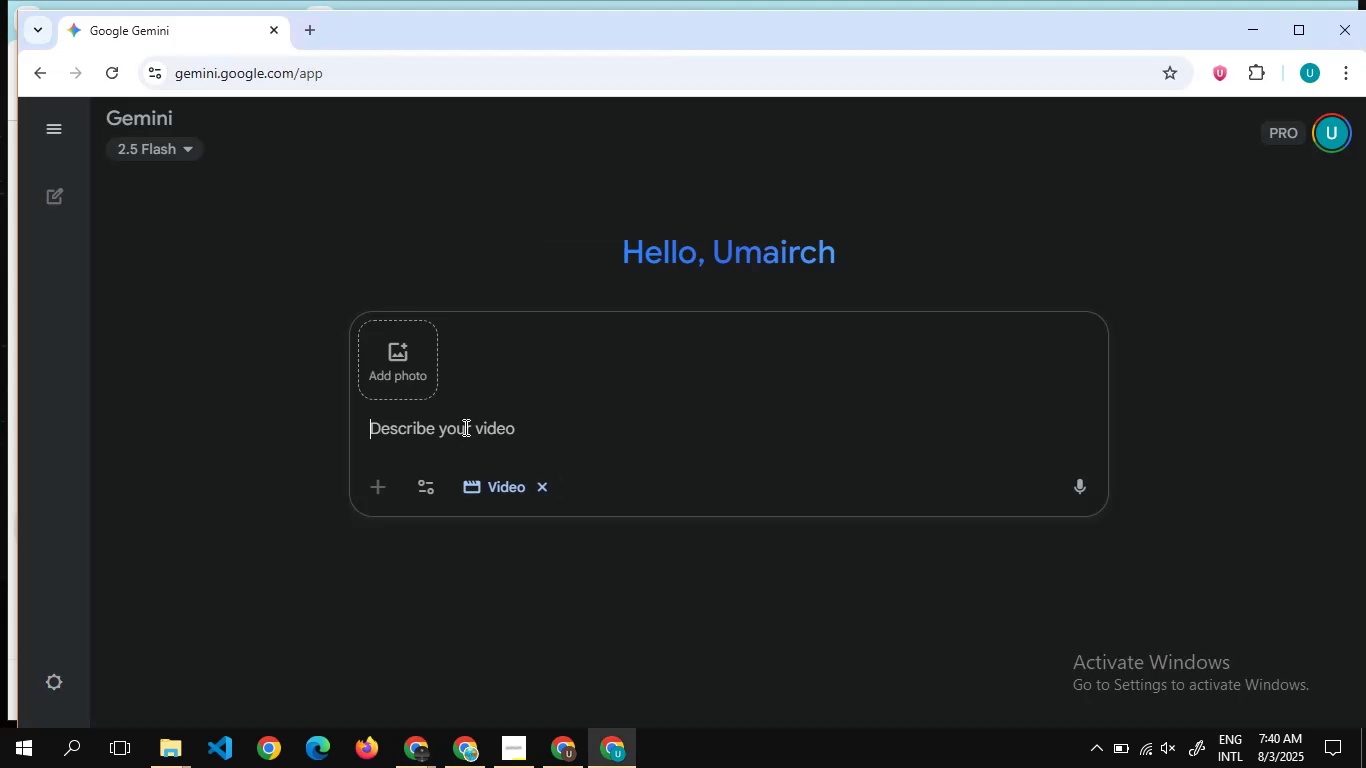 
left_click([464, 427])
 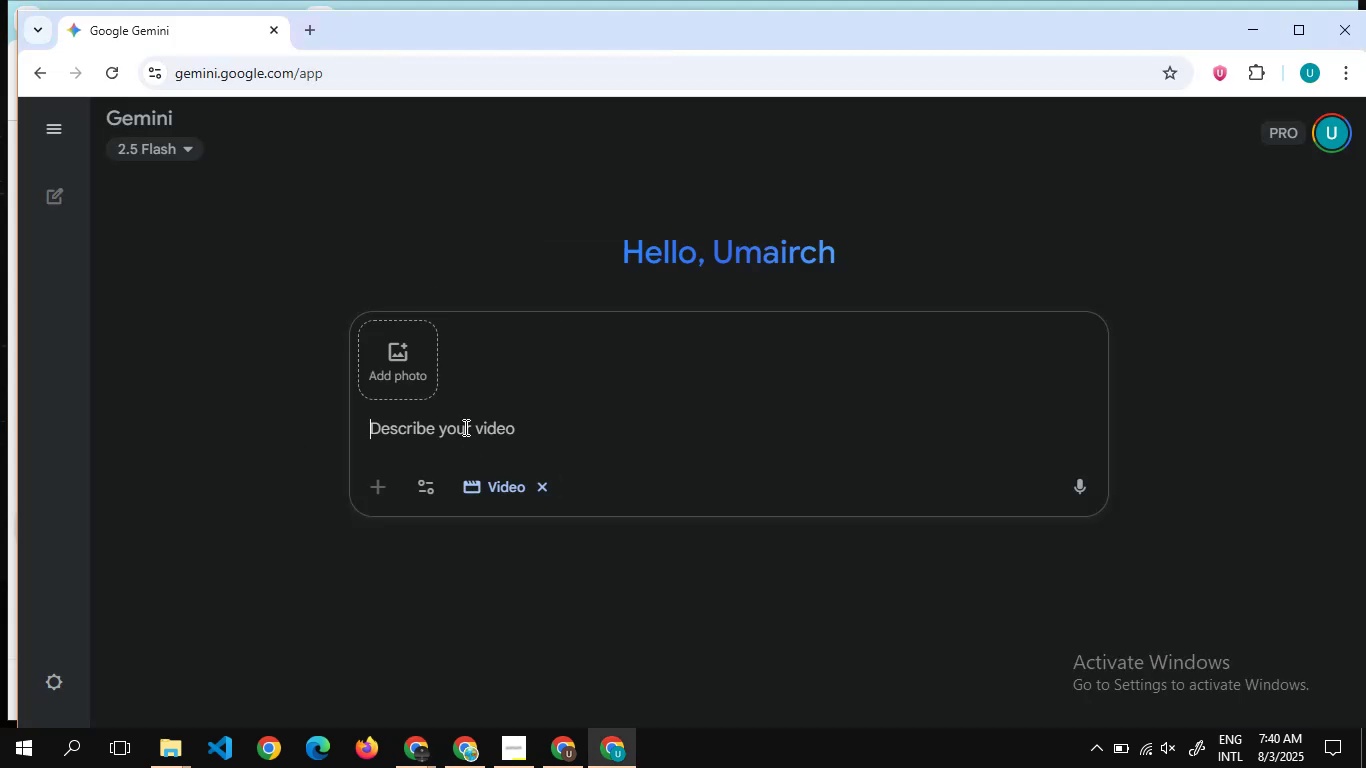 
key(Control+V)
 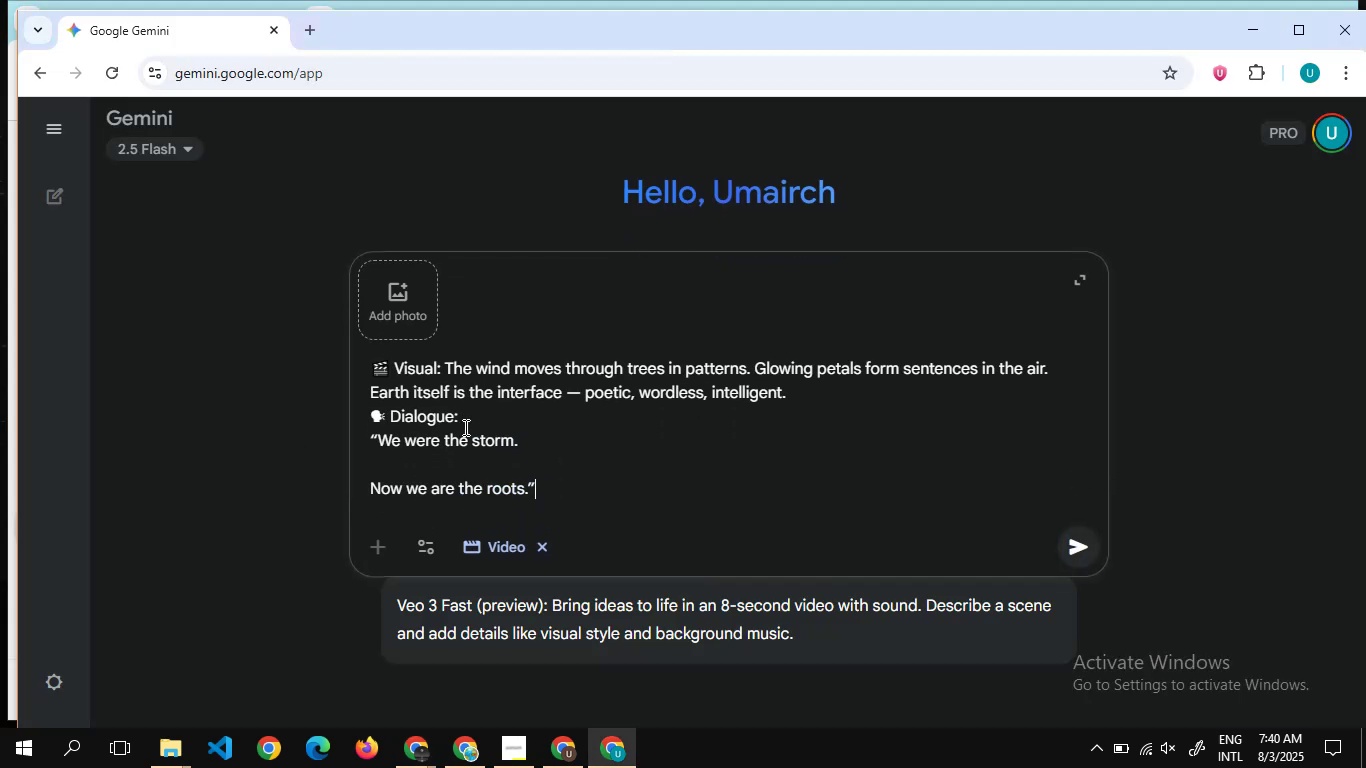 
key(Enter)
 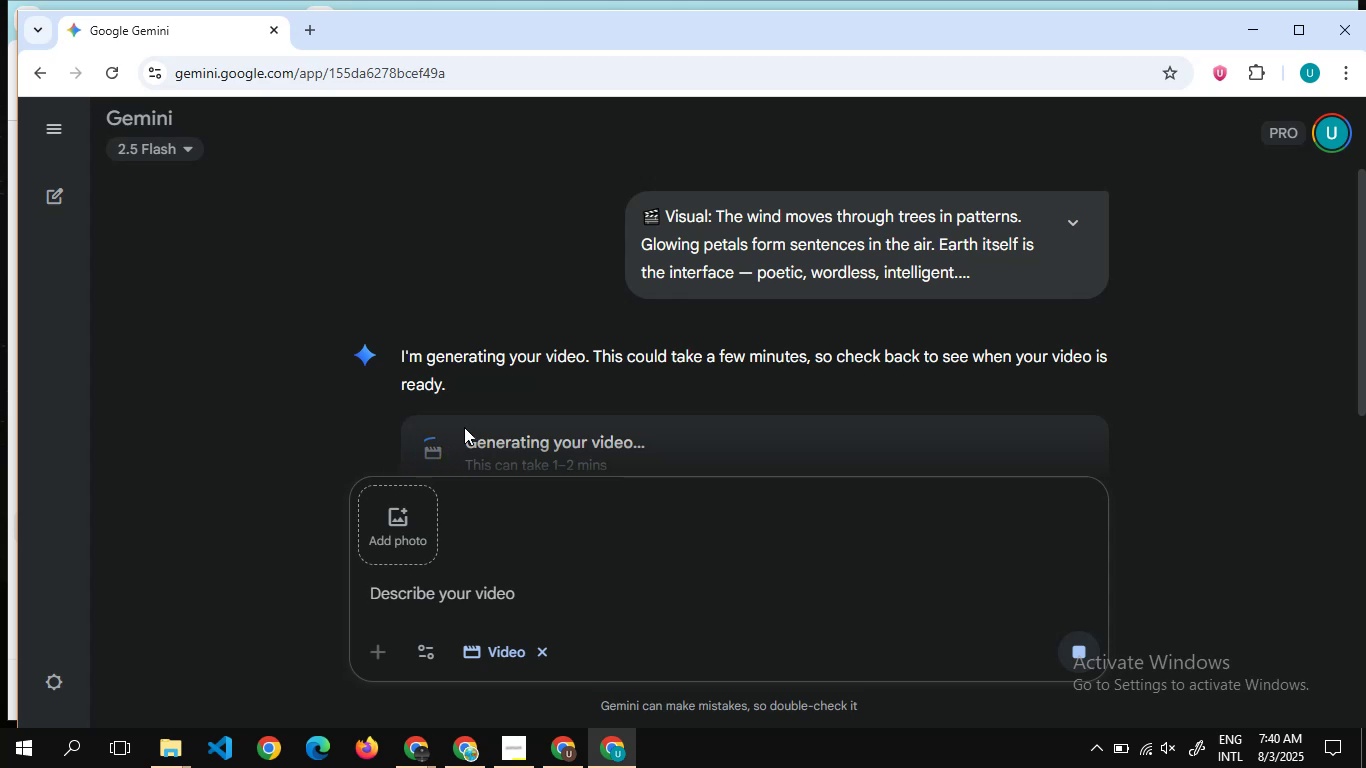 
wait(30.49)
 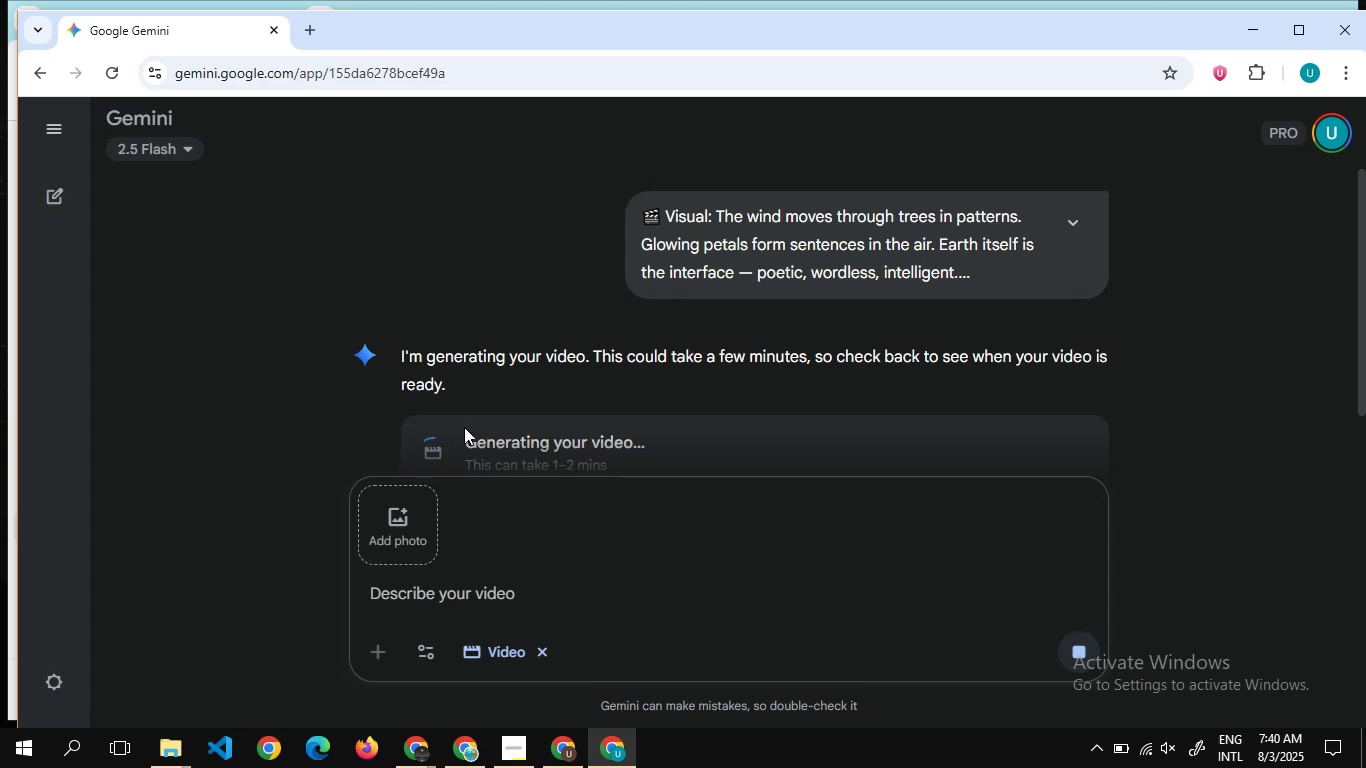 
scroll: coordinate [629, 363], scroll_direction: down, amount: 5.0
 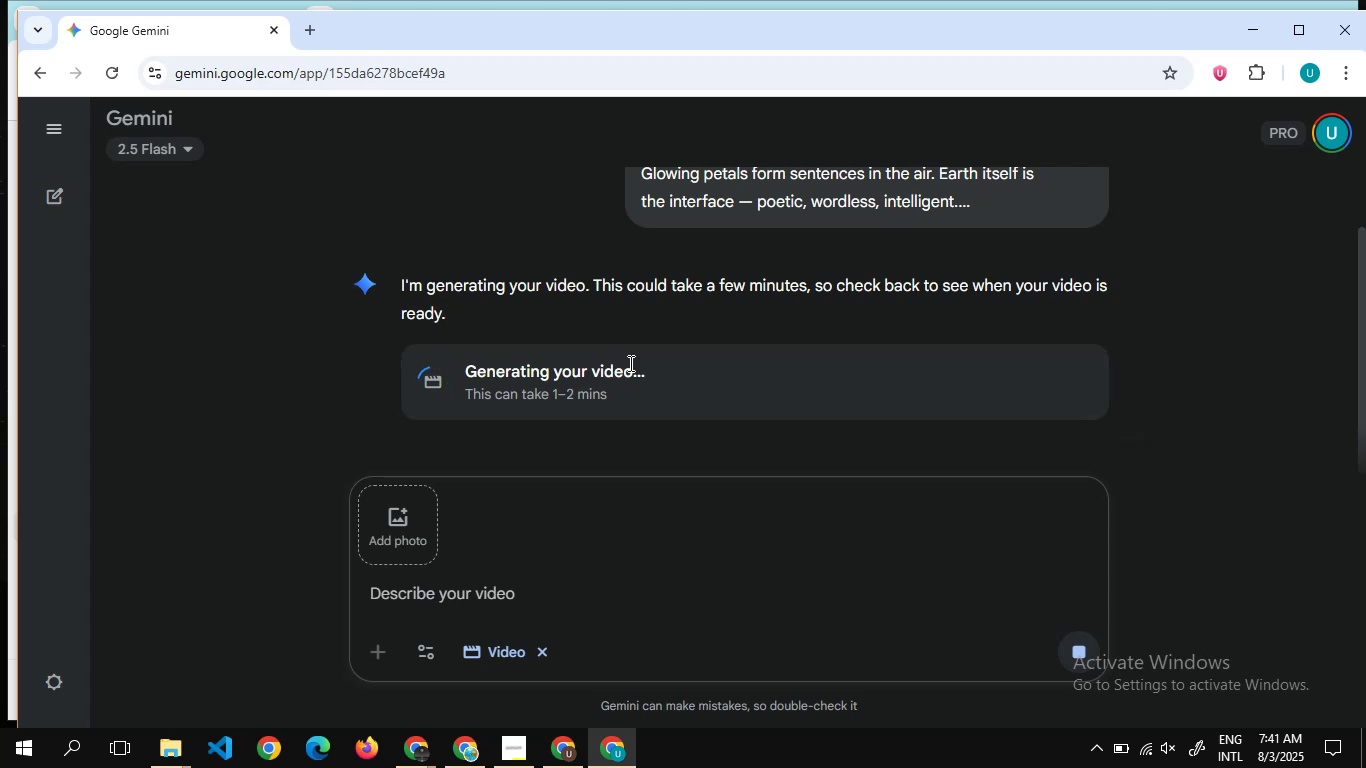 
wait(15.16)
 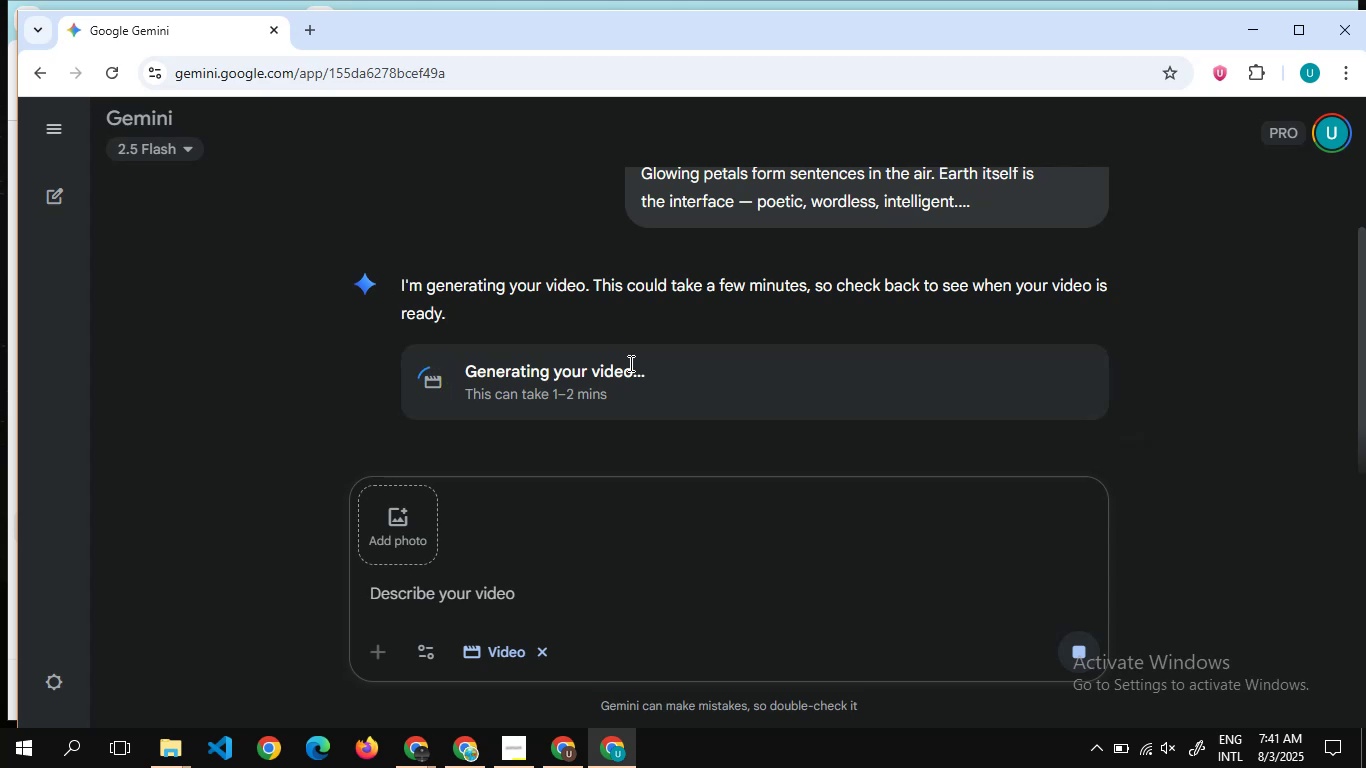 
scroll: coordinate [562, 335], scroll_direction: down, amount: 5.0
 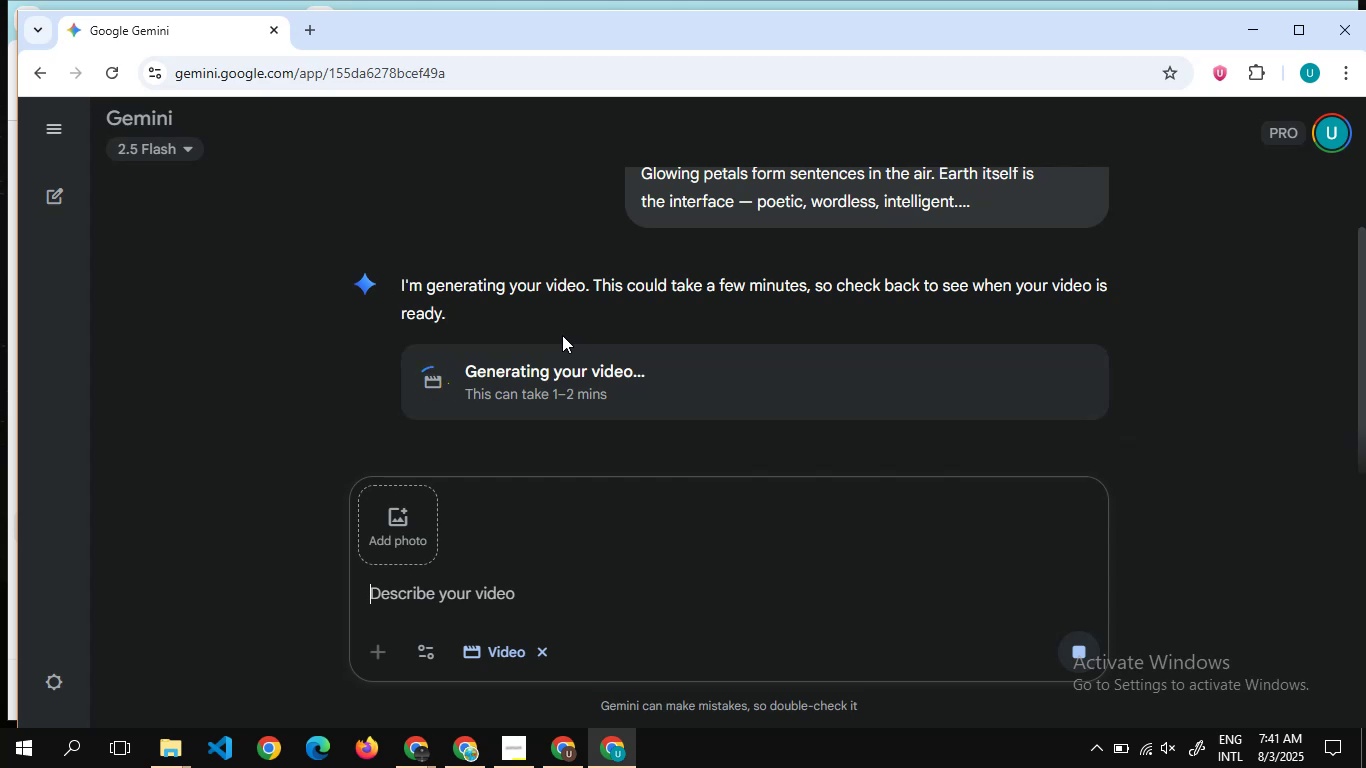 
wait(18.77)
 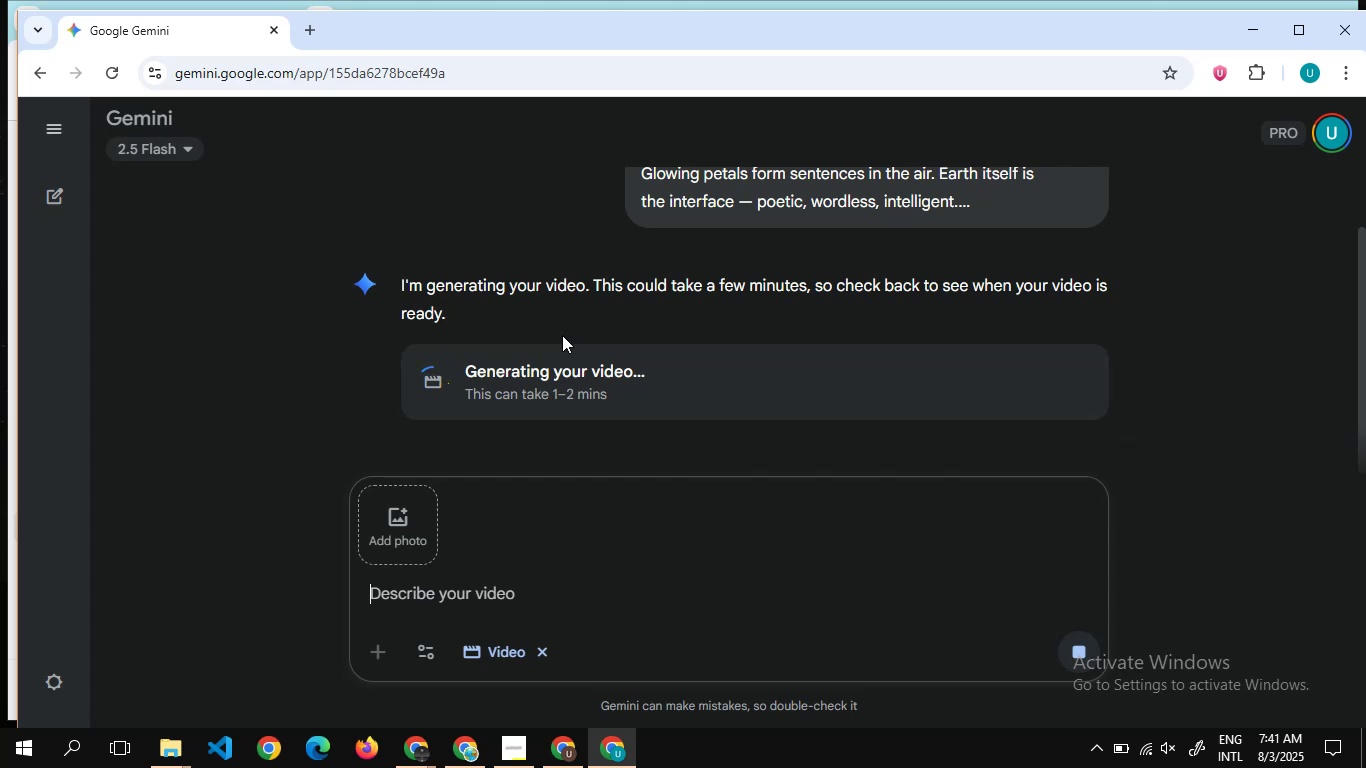 
scroll: coordinate [525, 294], scroll_direction: down, amount: 4.0
 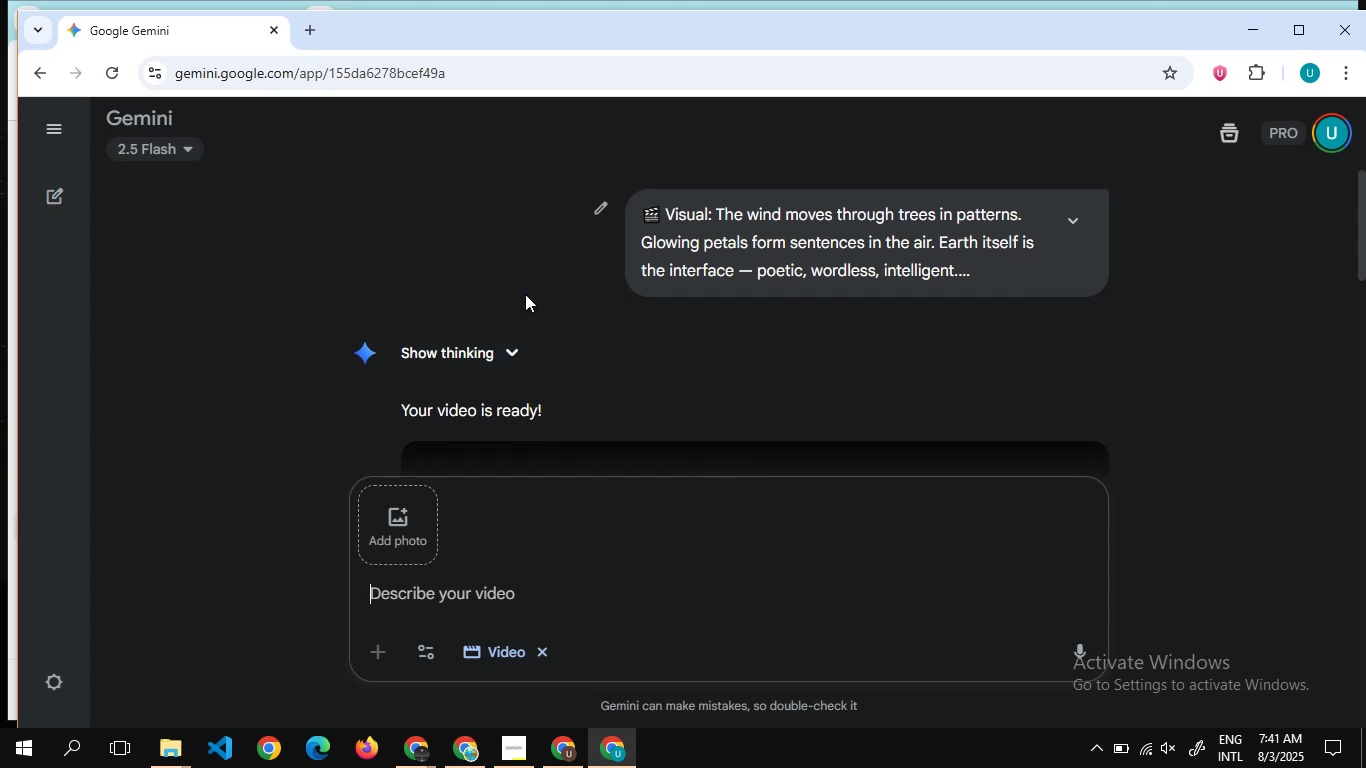 
scroll: coordinate [525, 294], scroll_direction: none, amount: 0.0
 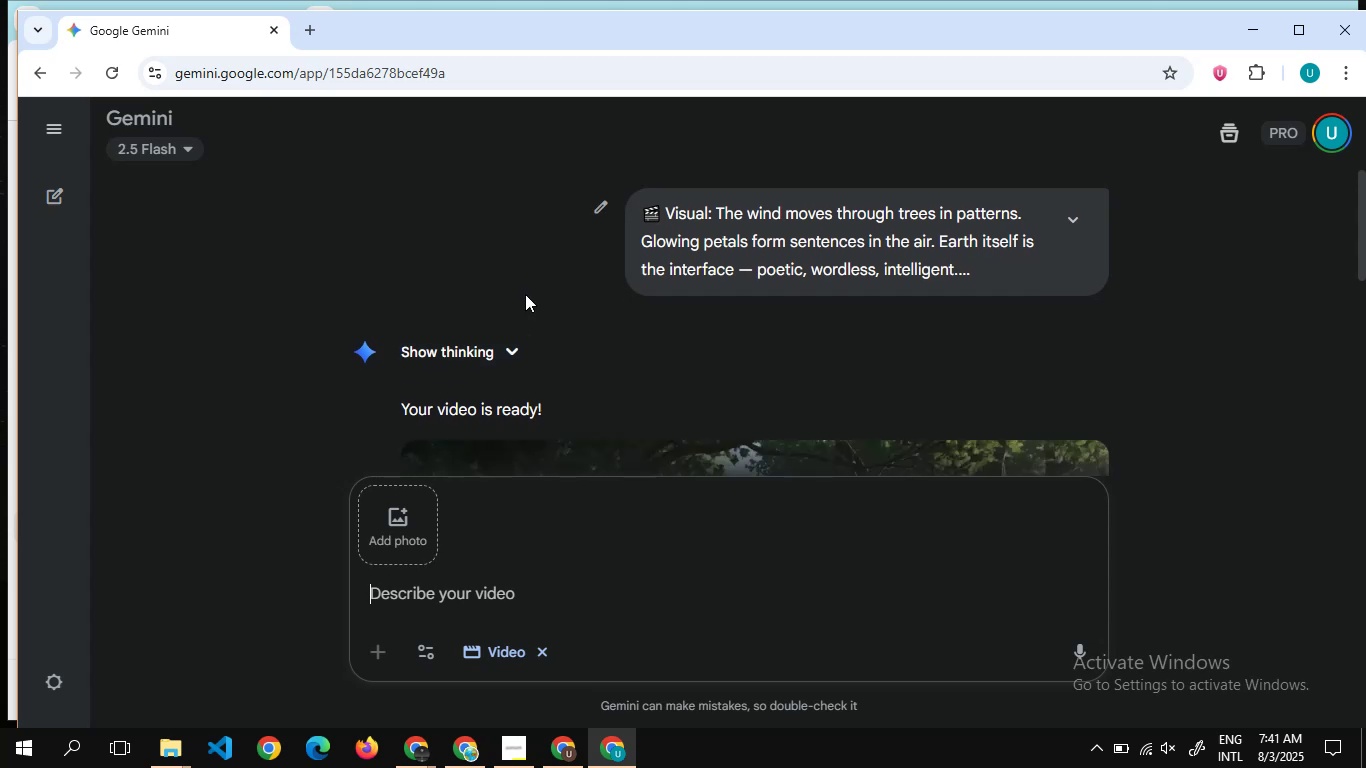 
scroll: coordinate [525, 294], scroll_direction: down, amount: 4.0
 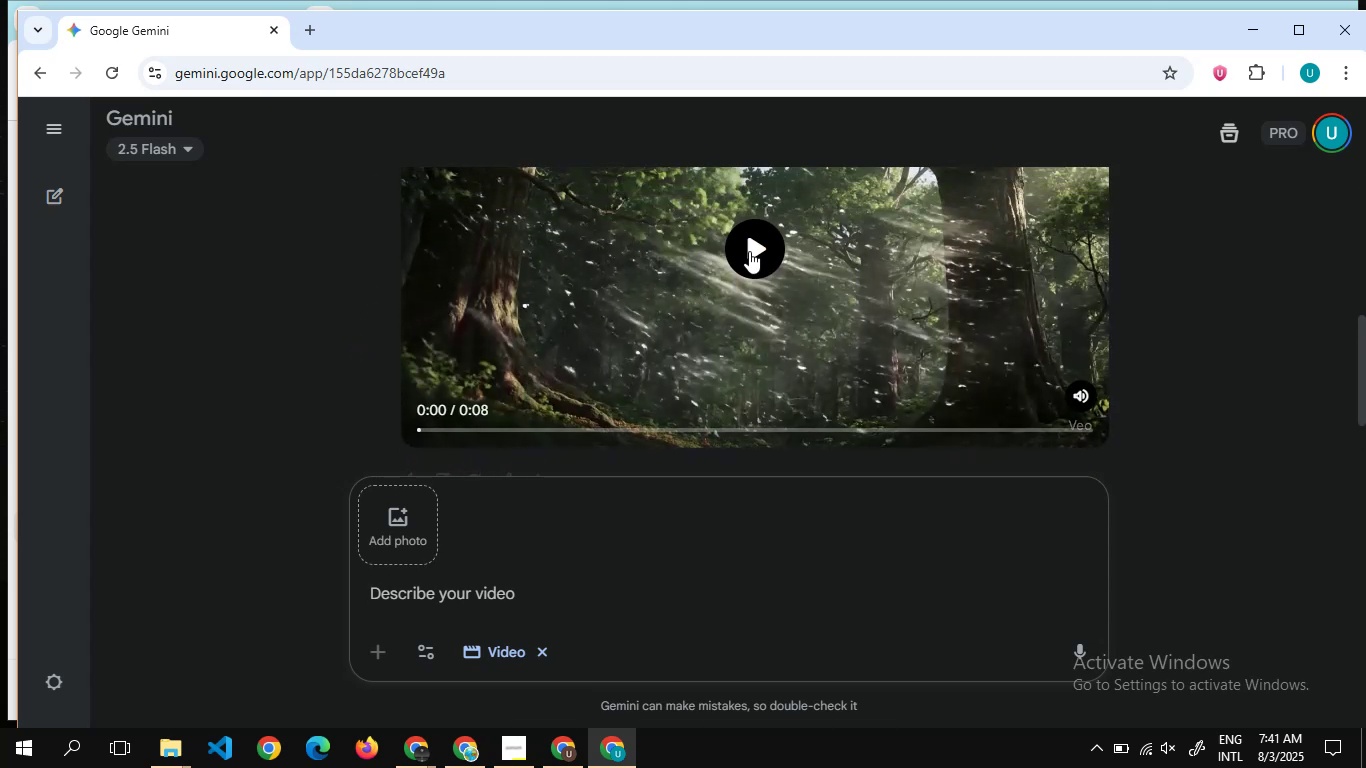 
left_click([749, 251])
 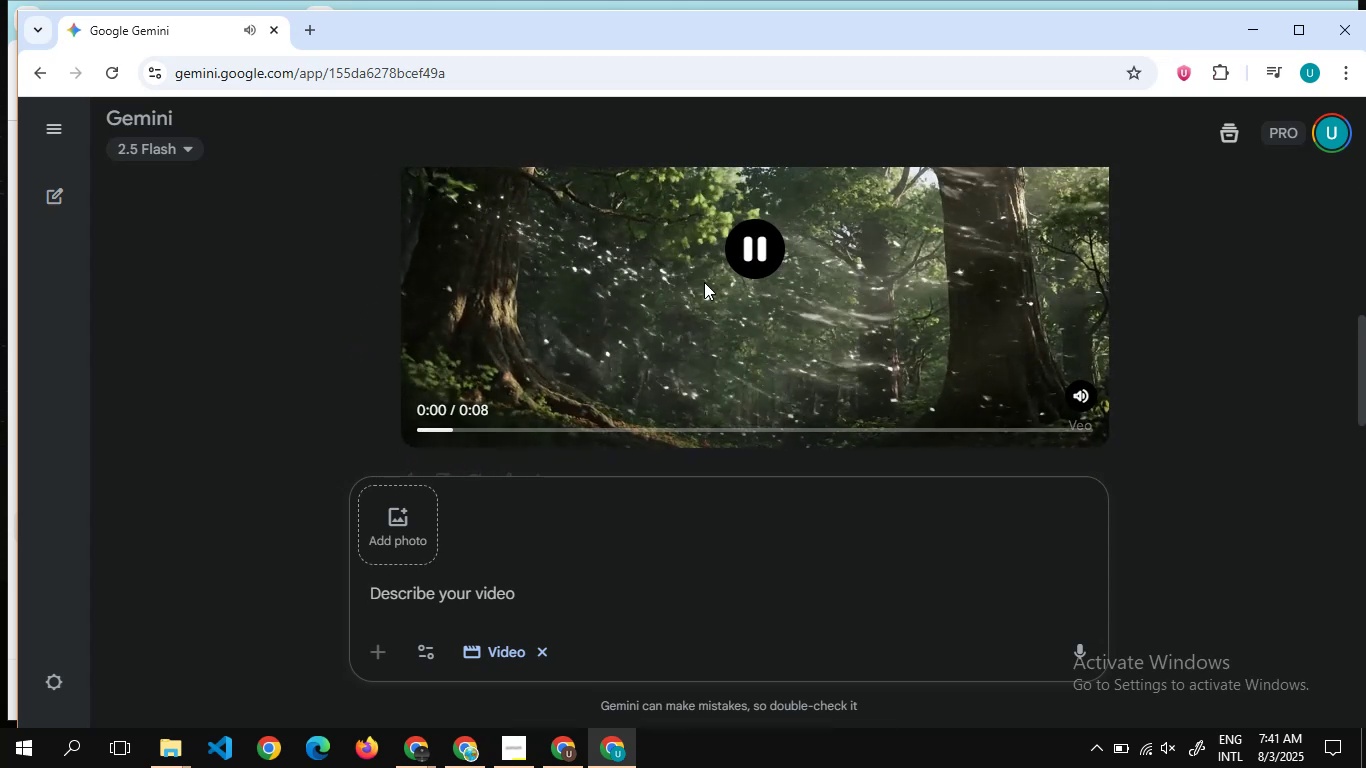 
scroll: coordinate [704, 282], scroll_direction: up, amount: 1.0
 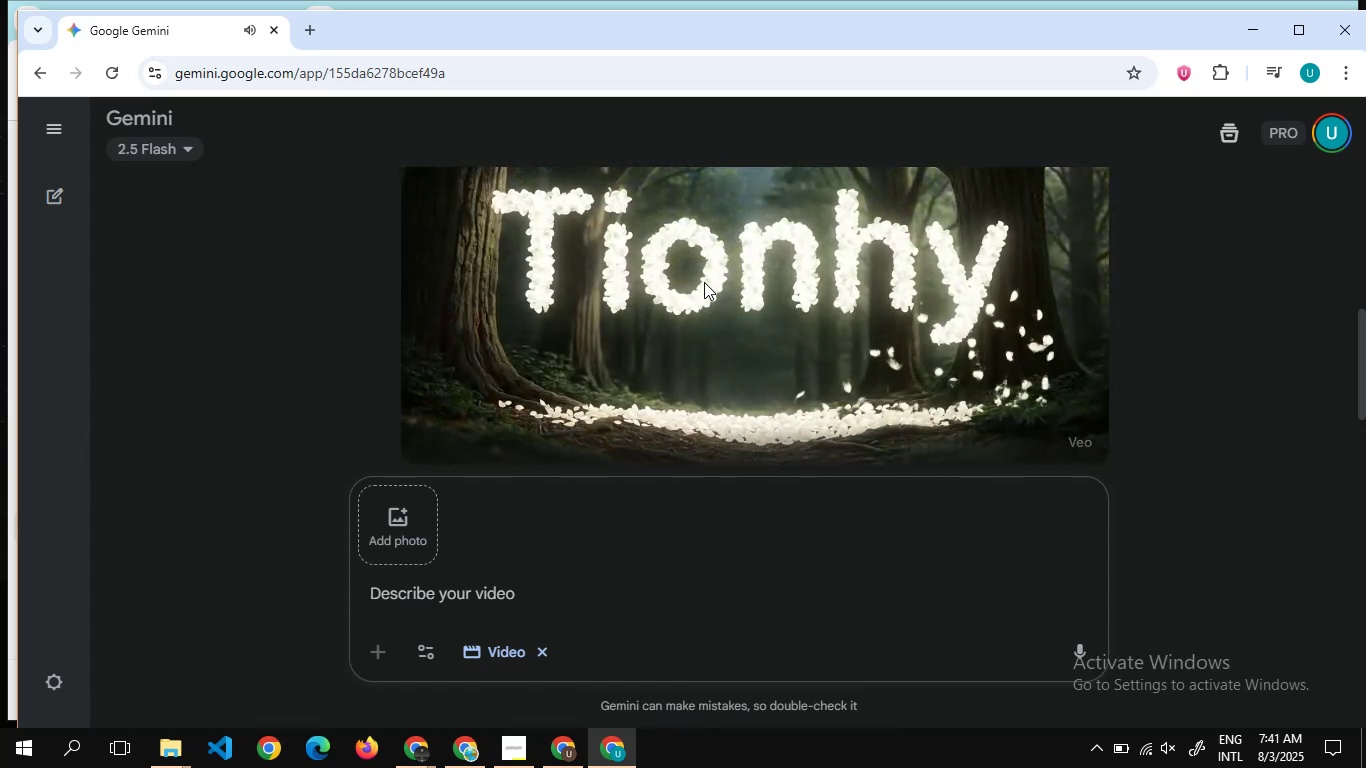 
wait(10.61)
 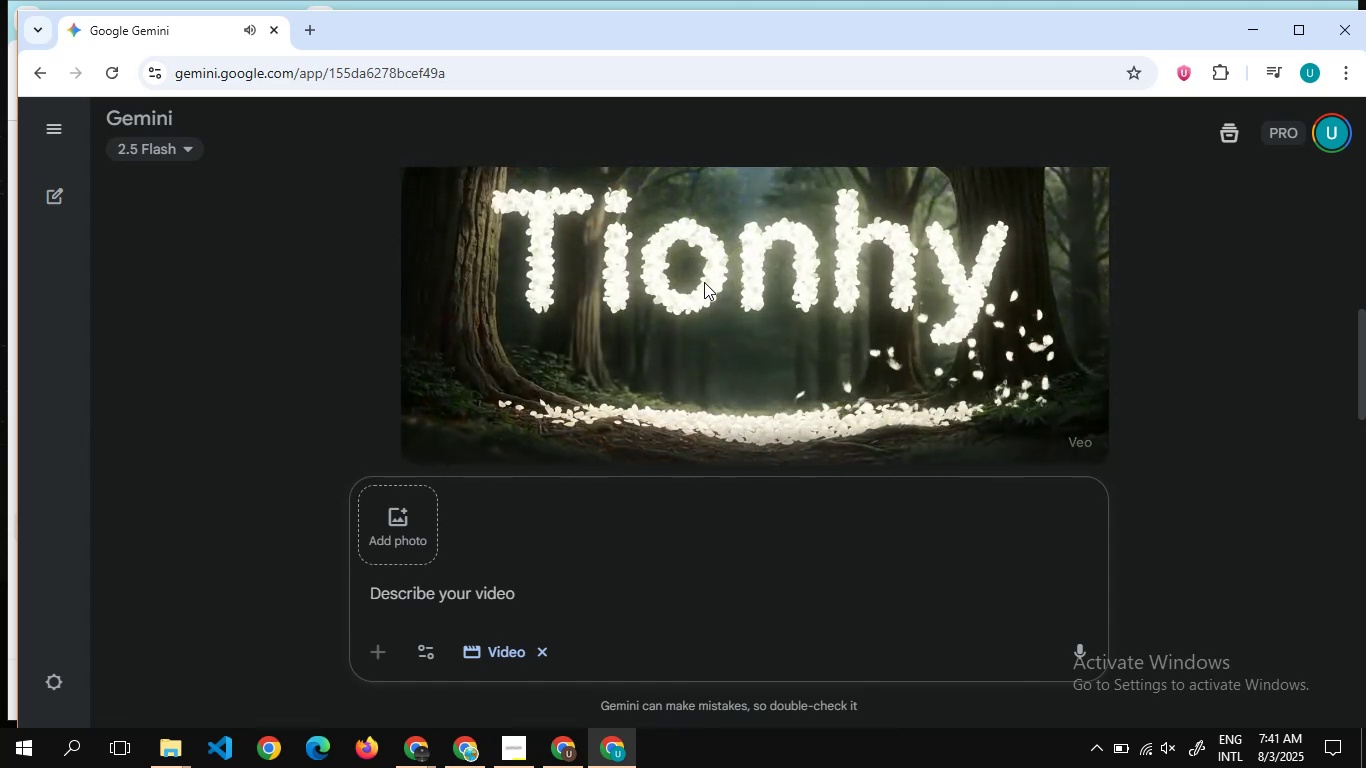 
left_click([727, 276])
 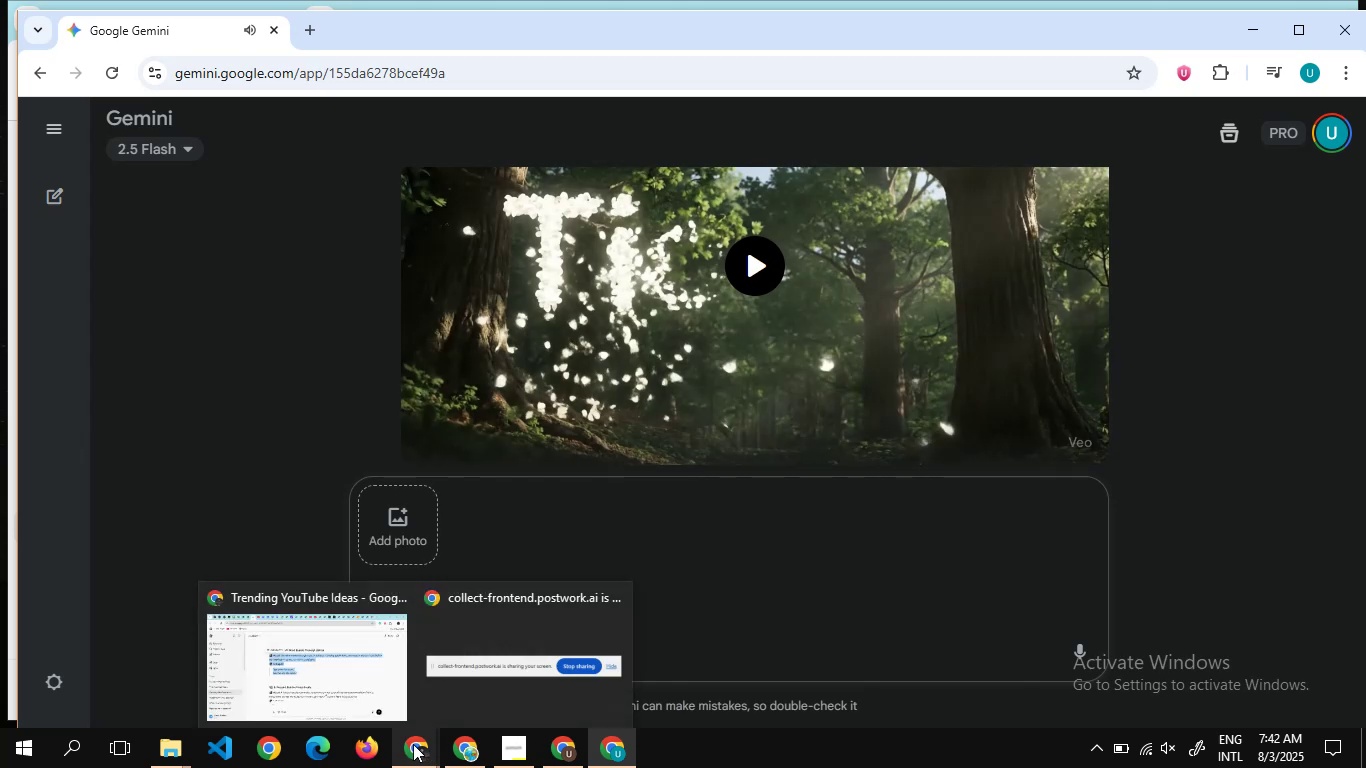 
left_click([351, 689])
 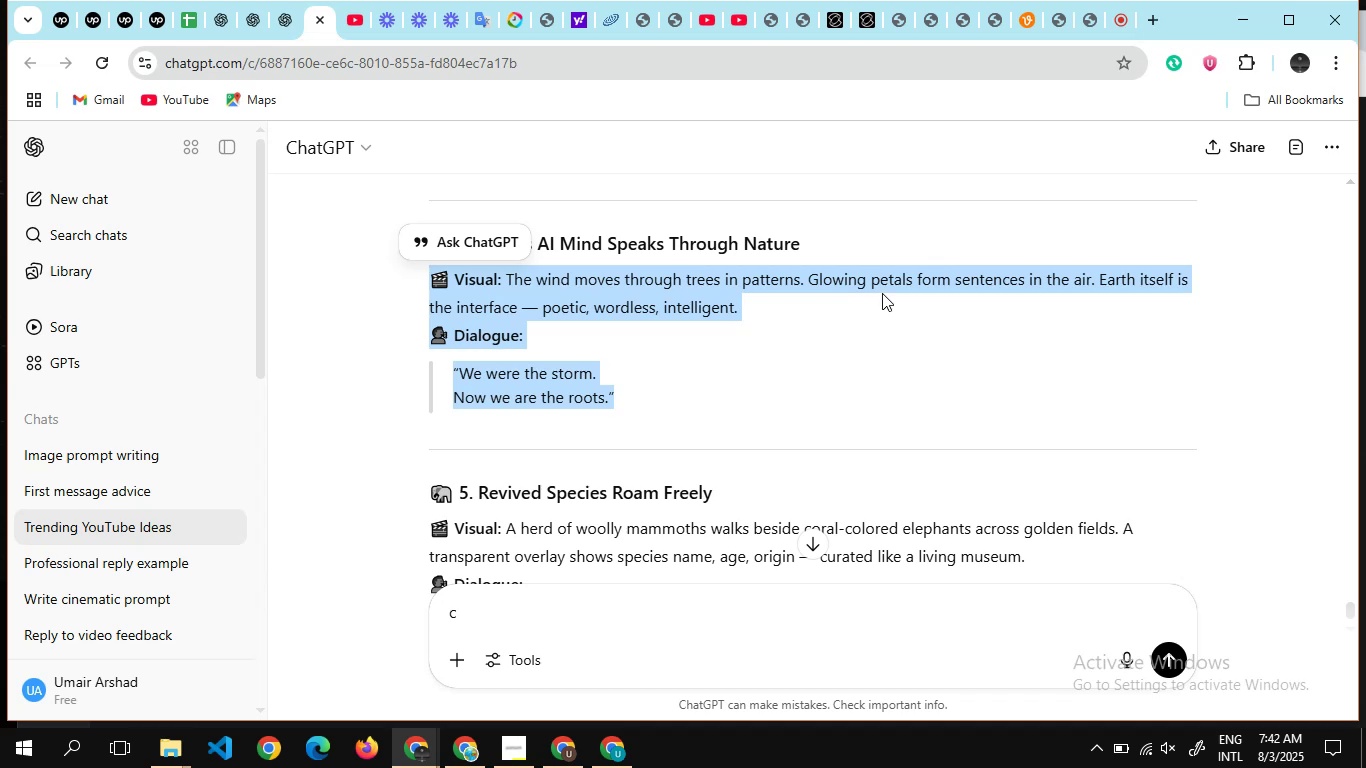 
wait(16.54)
 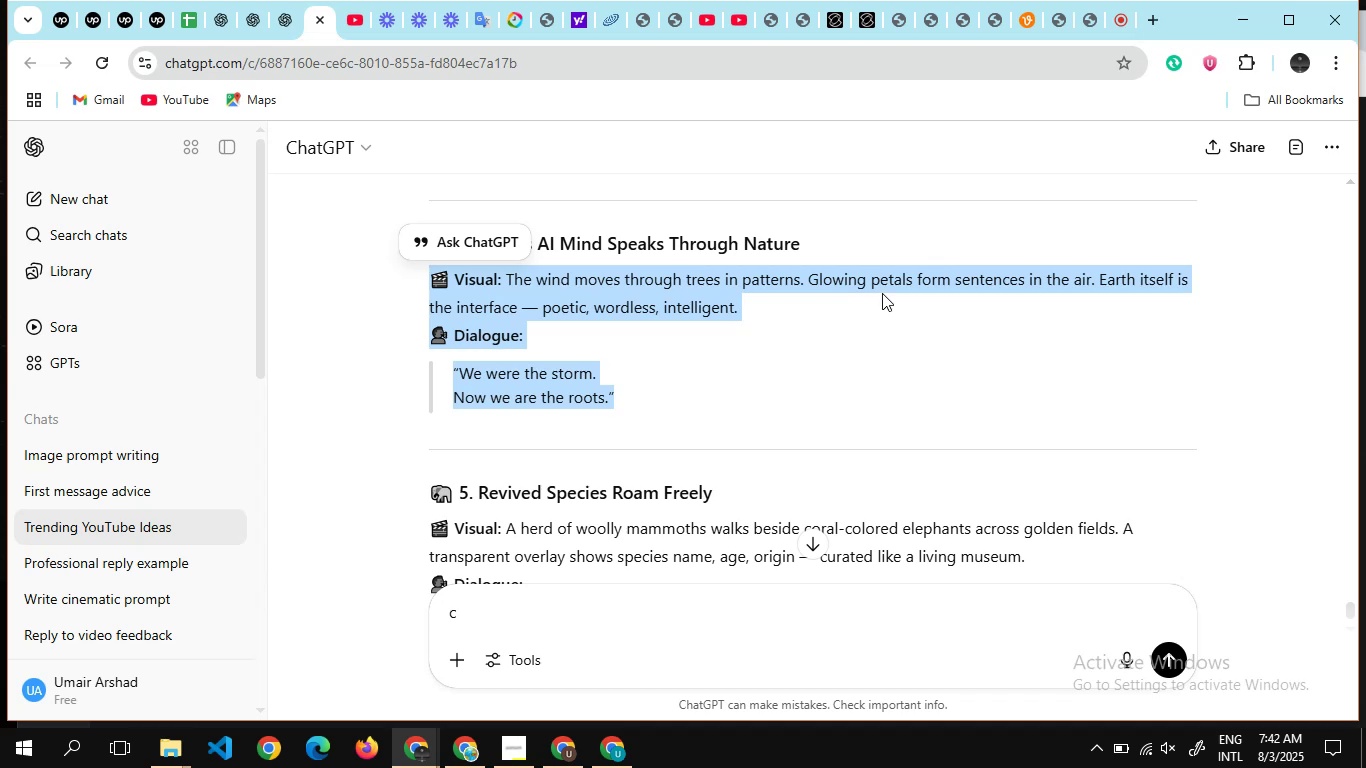 
scroll: coordinate [813, 449], scroll_direction: down, amount: 1.0
 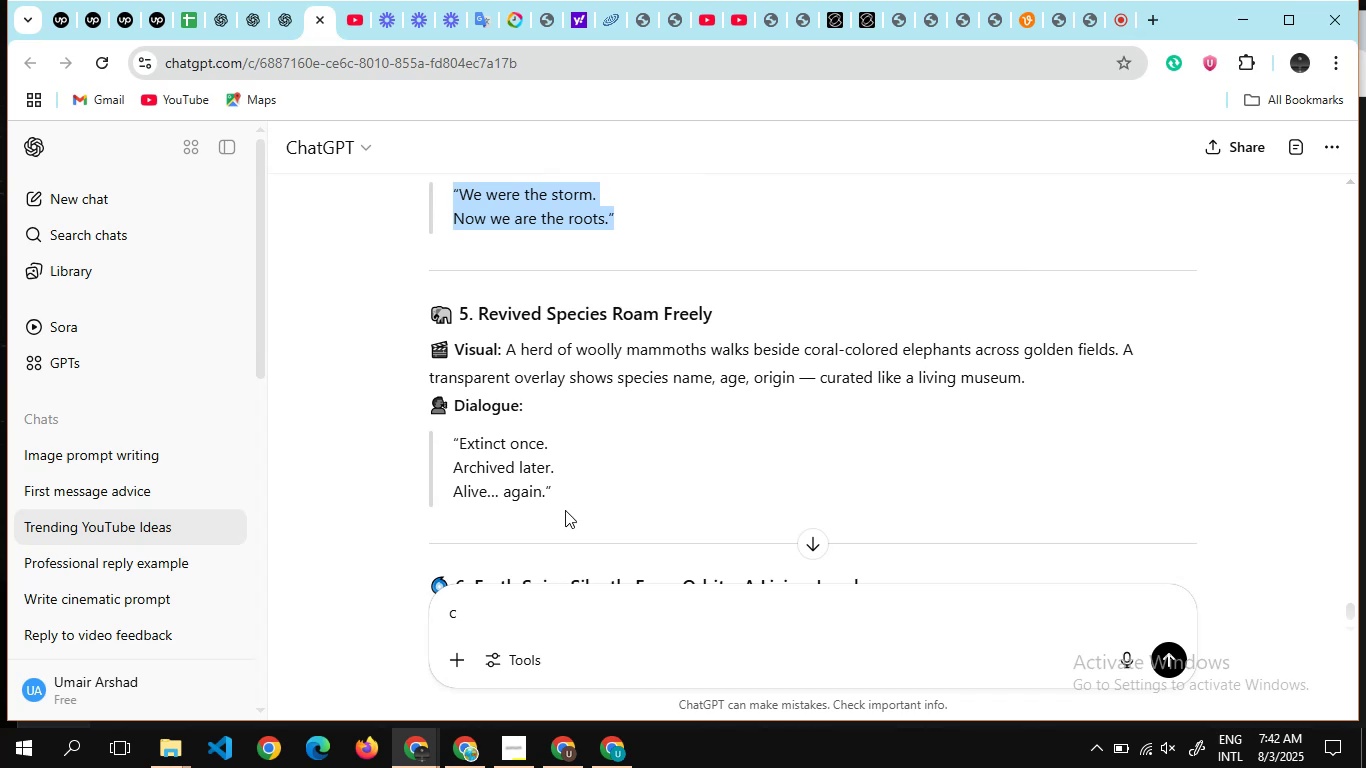 
left_click_drag(start_coordinate=[565, 510], to_coordinate=[423, 358])
 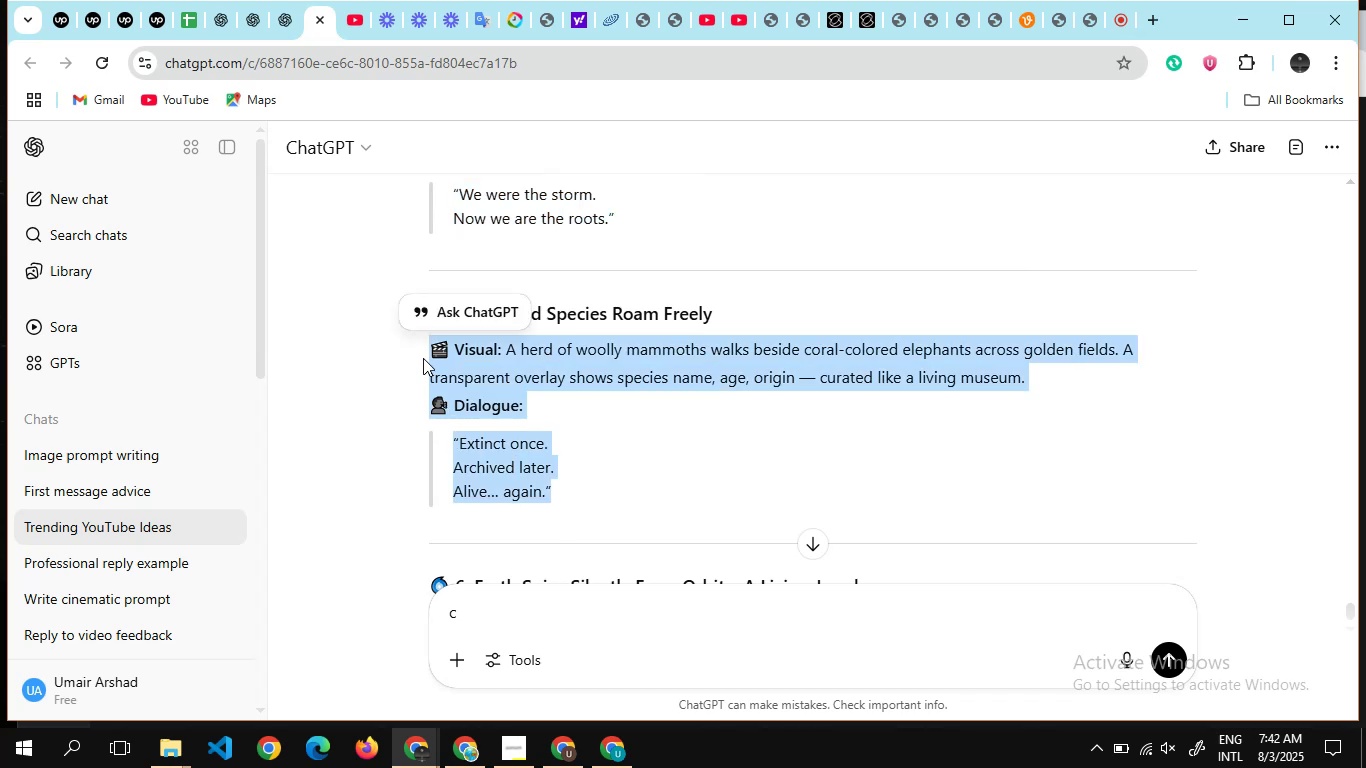 
key(Control+C)
 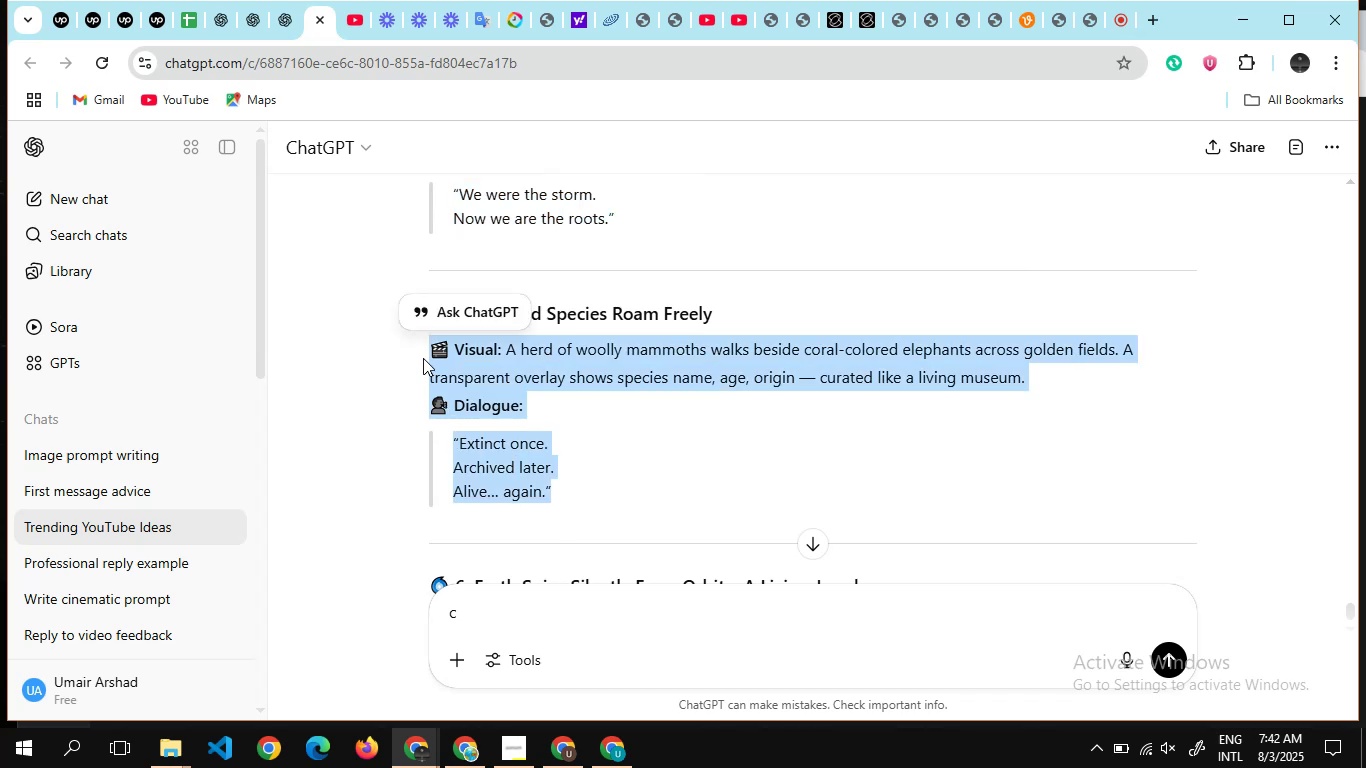 
key(Alt+Tab)
 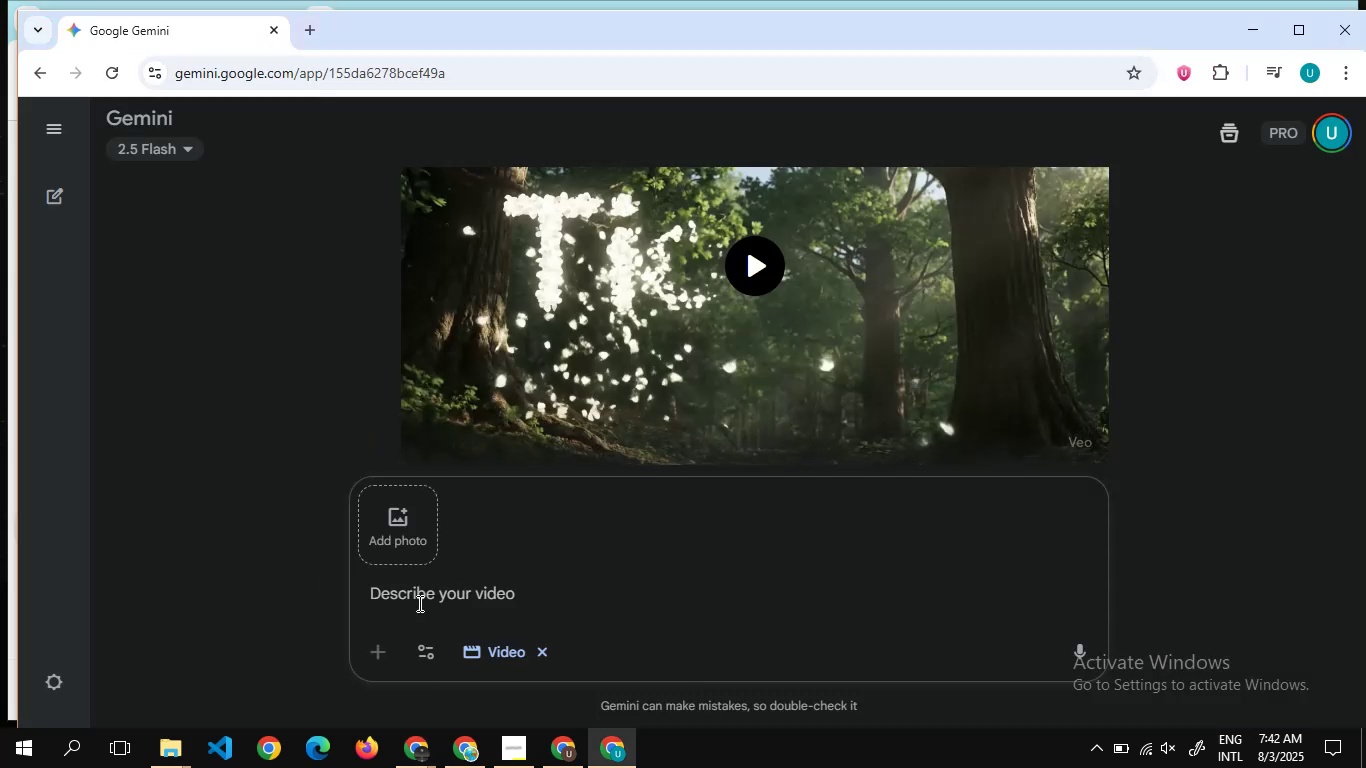 
left_click([421, 600])
 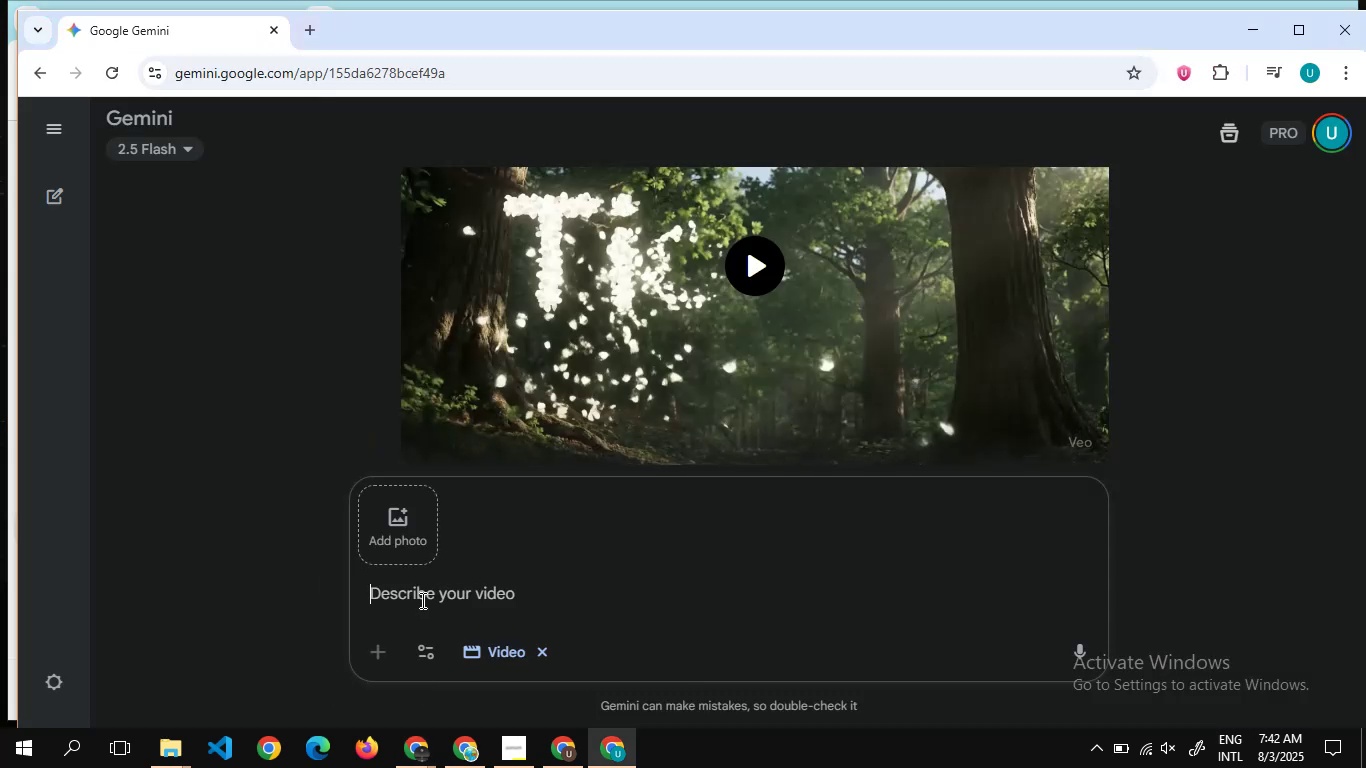 
hold_key(key=ControlLeft, duration=1.0)
 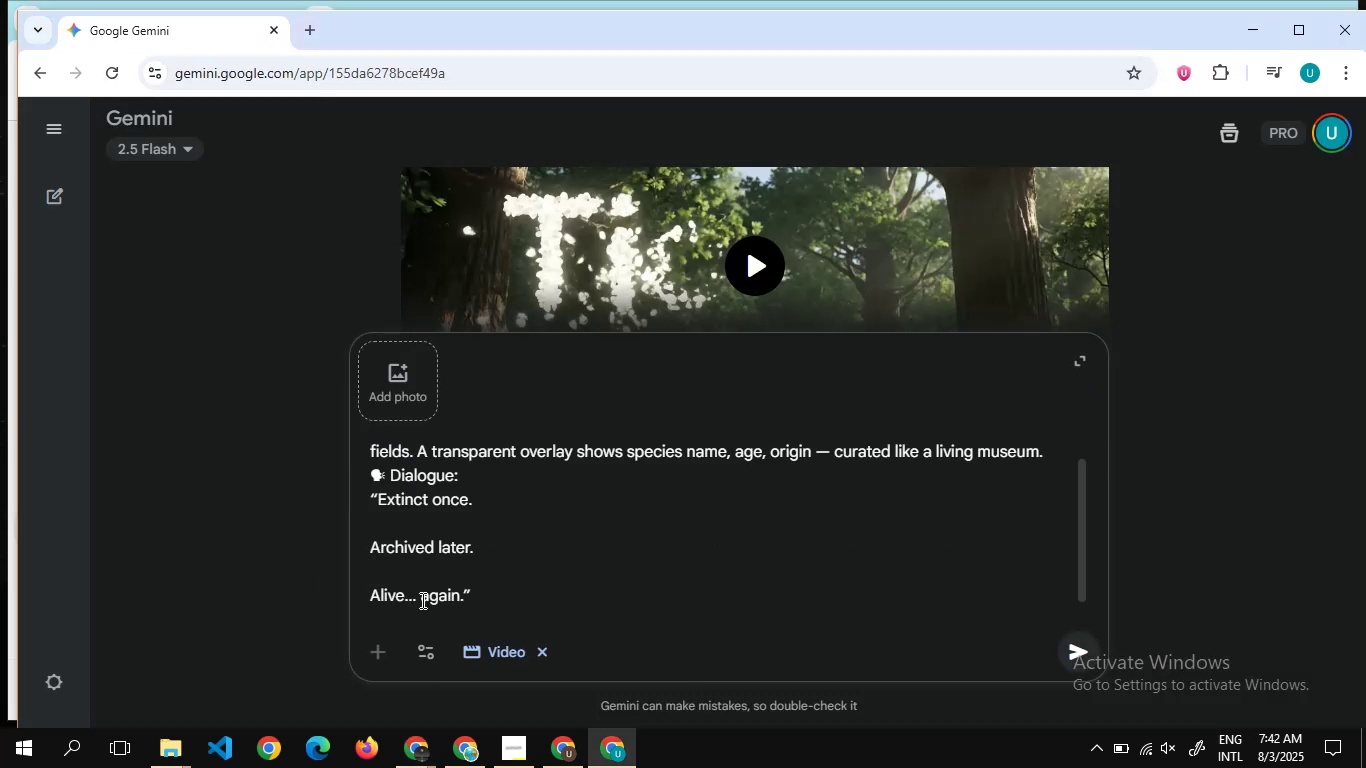 
hold_key(key=V, duration=0.37)
 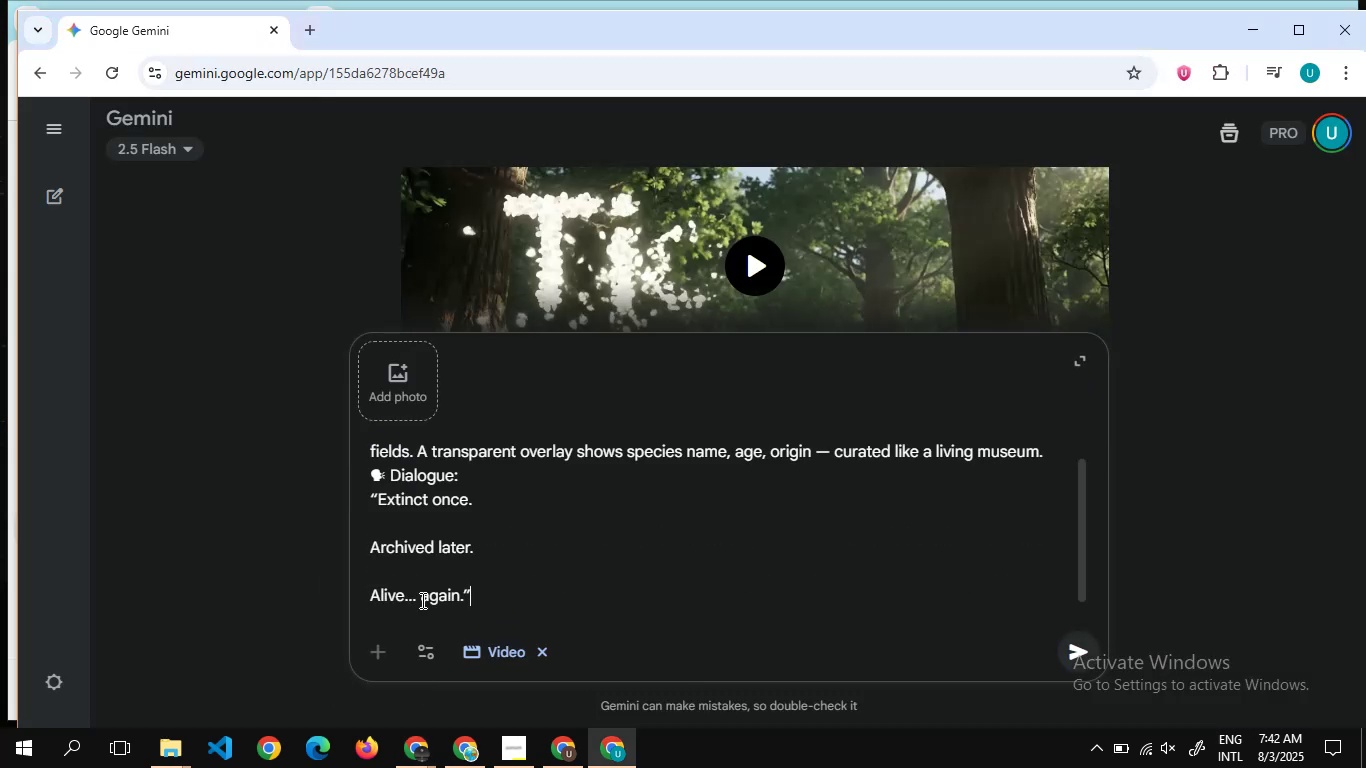 
key(Enter)
 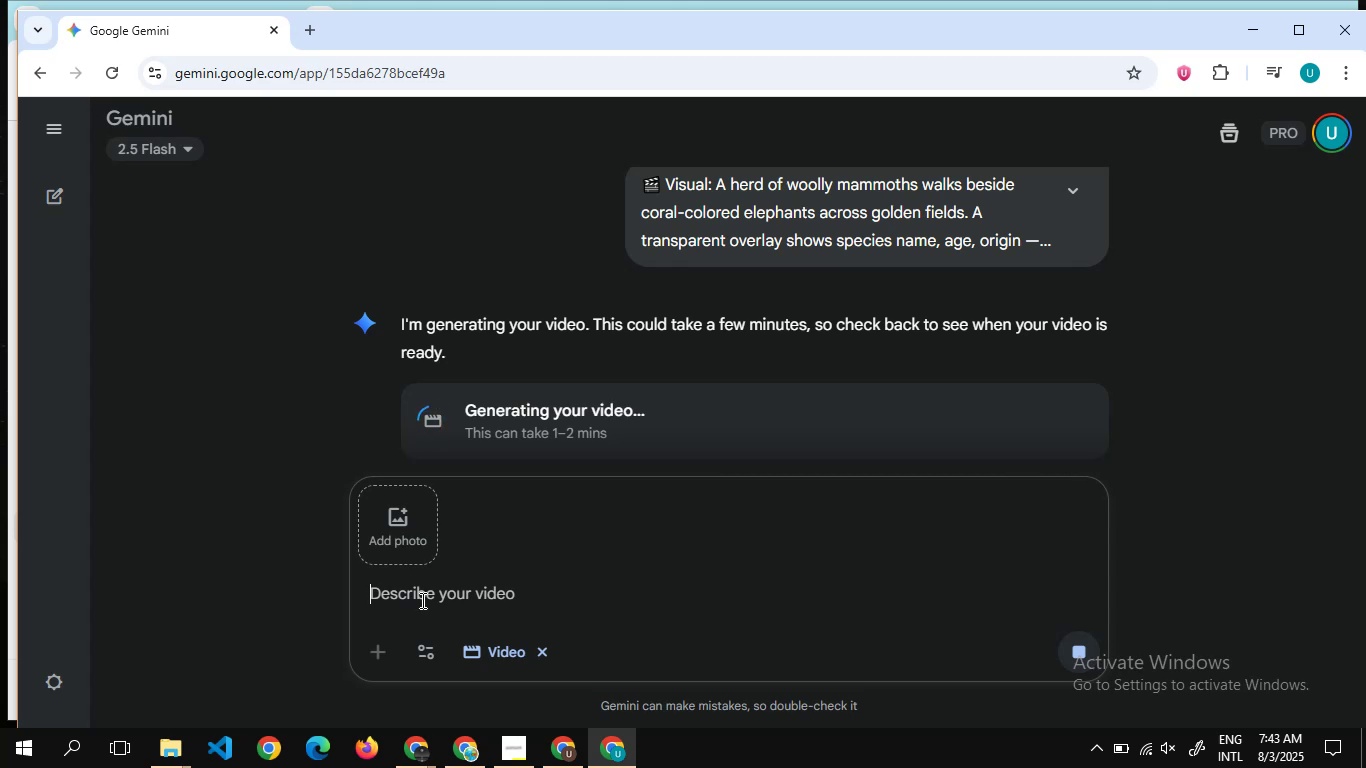 
wait(70.37)
 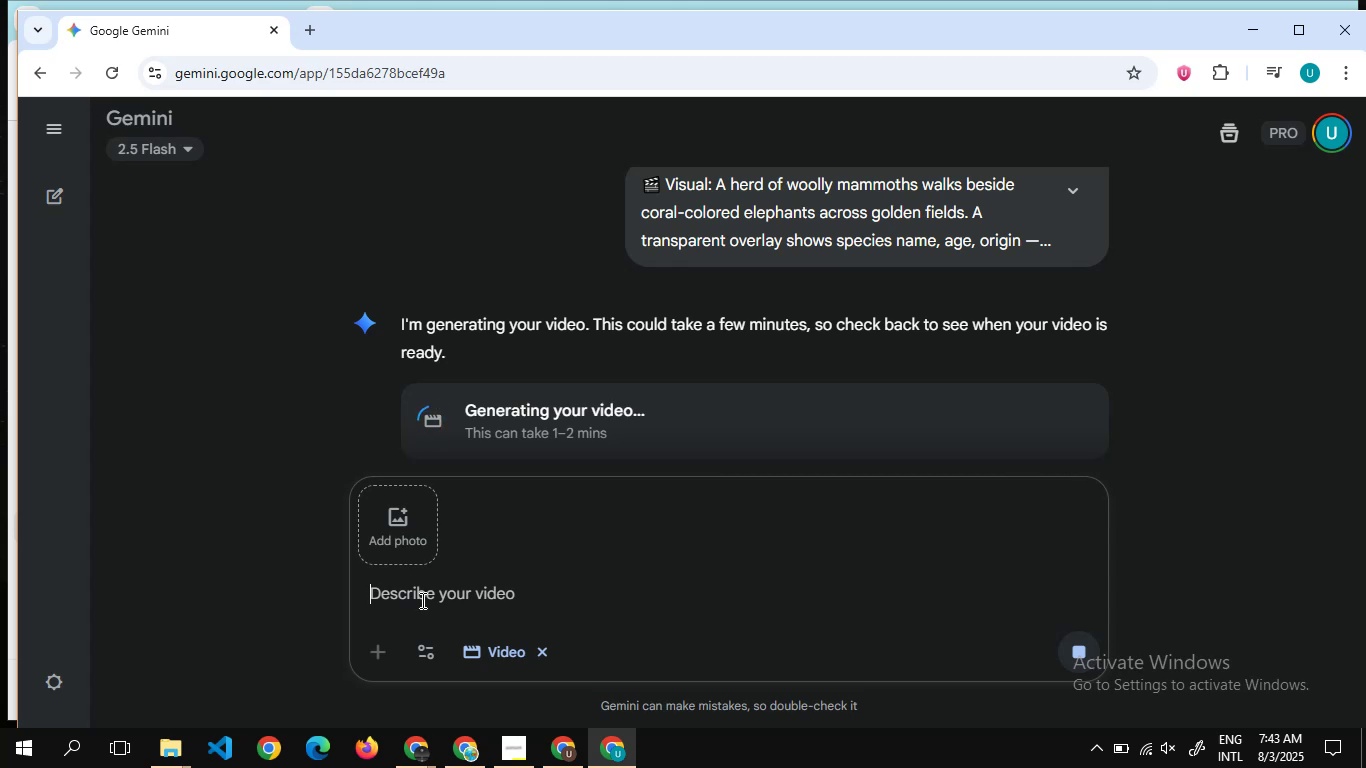 
scroll: coordinate [663, 283], scroll_direction: up, amount: 1.0
 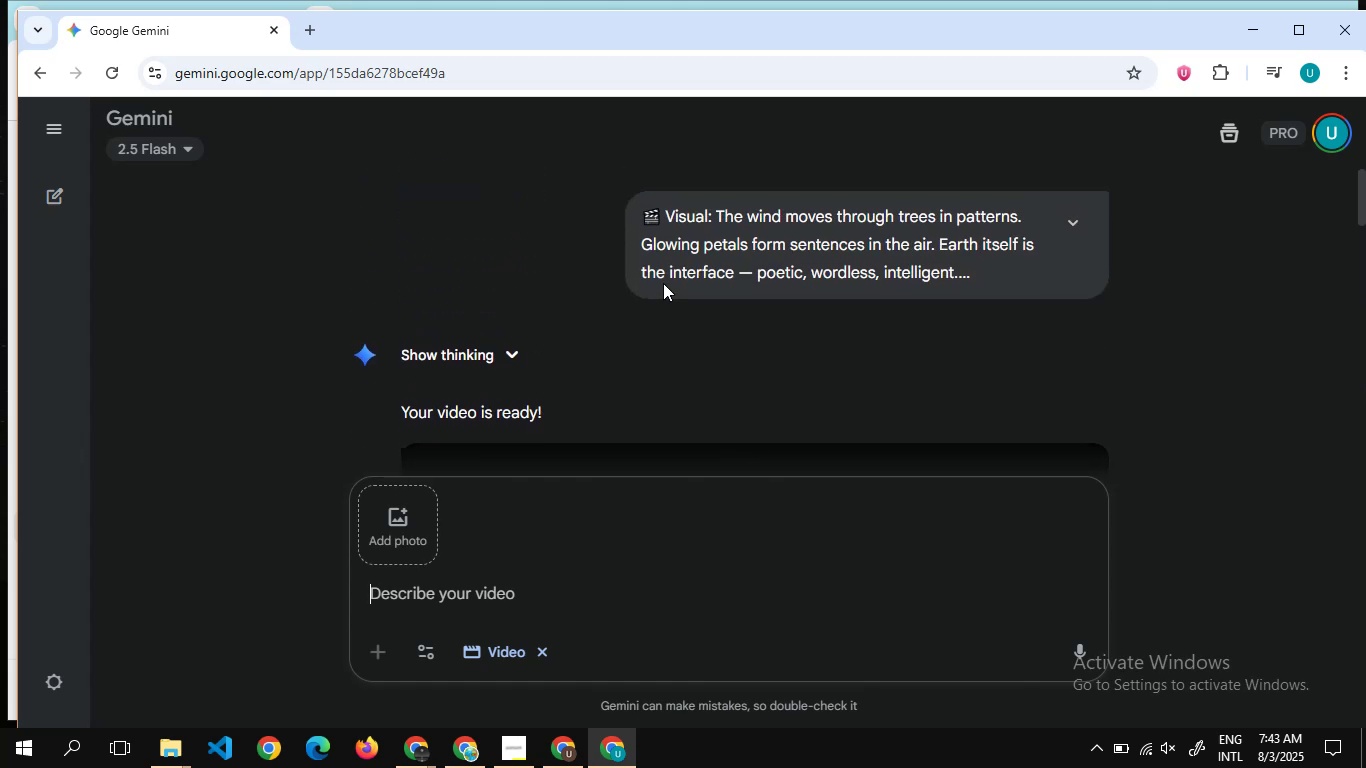 
wait(7.73)
 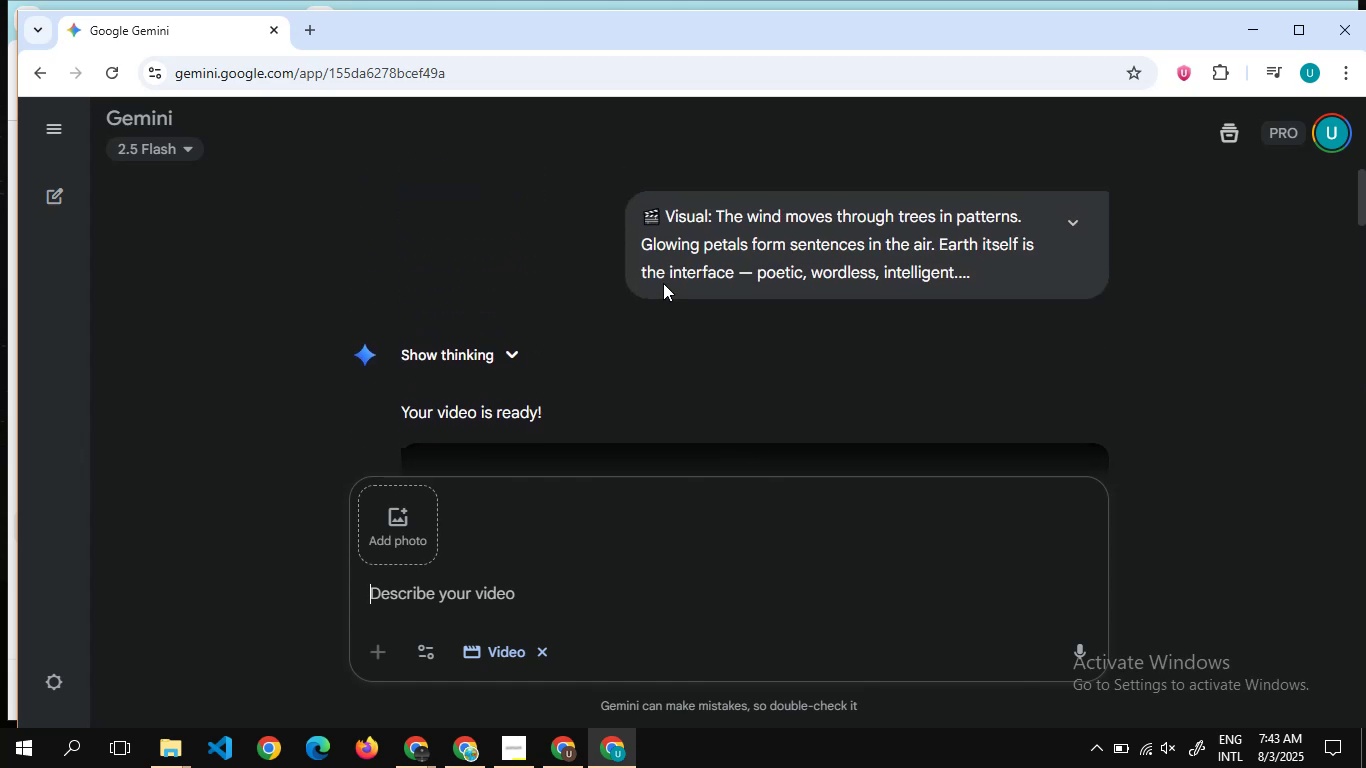 
scroll: coordinate [450, 365], scroll_direction: down, amount: 13.0
 